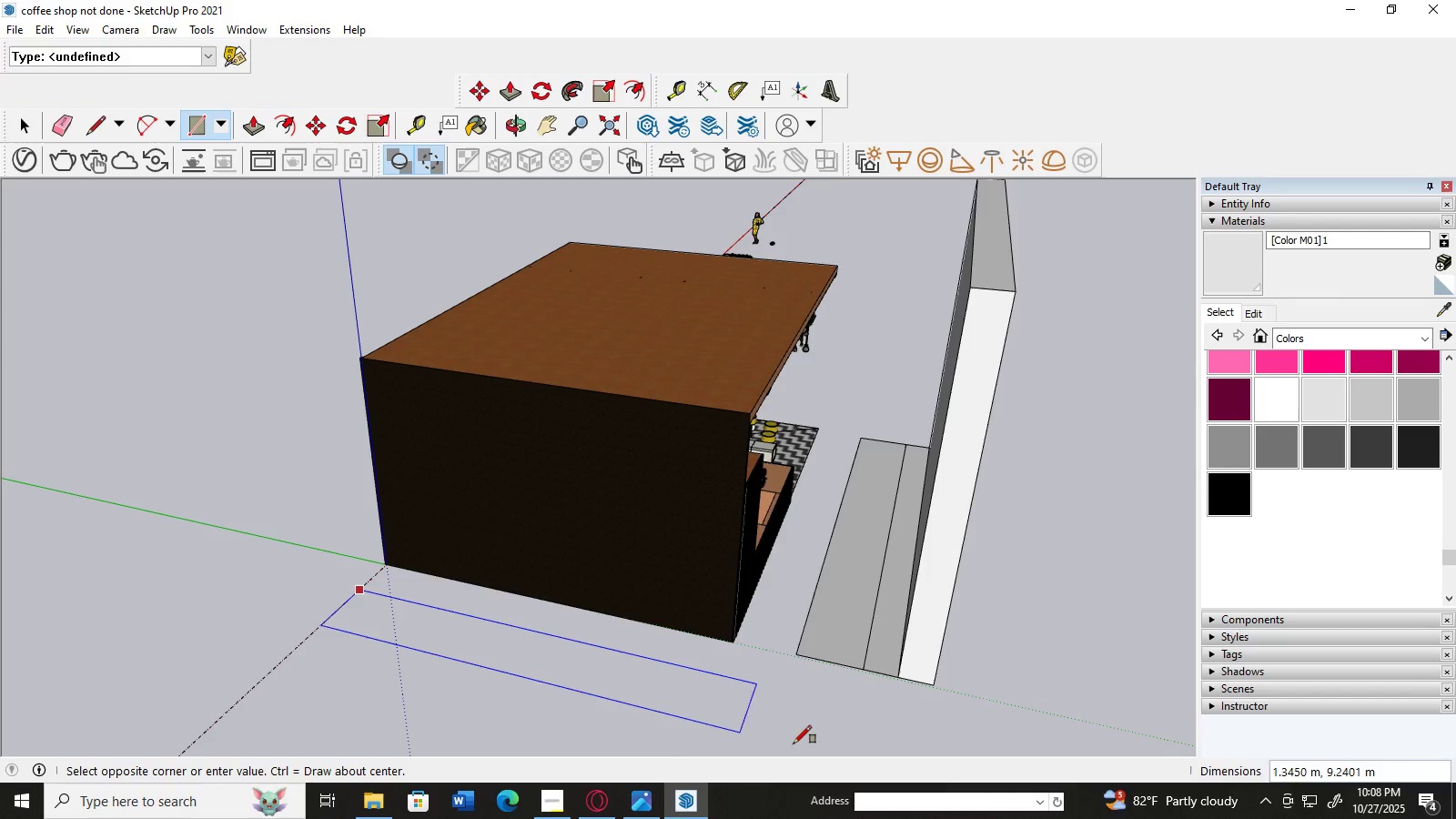 
left_click([929, 755])
 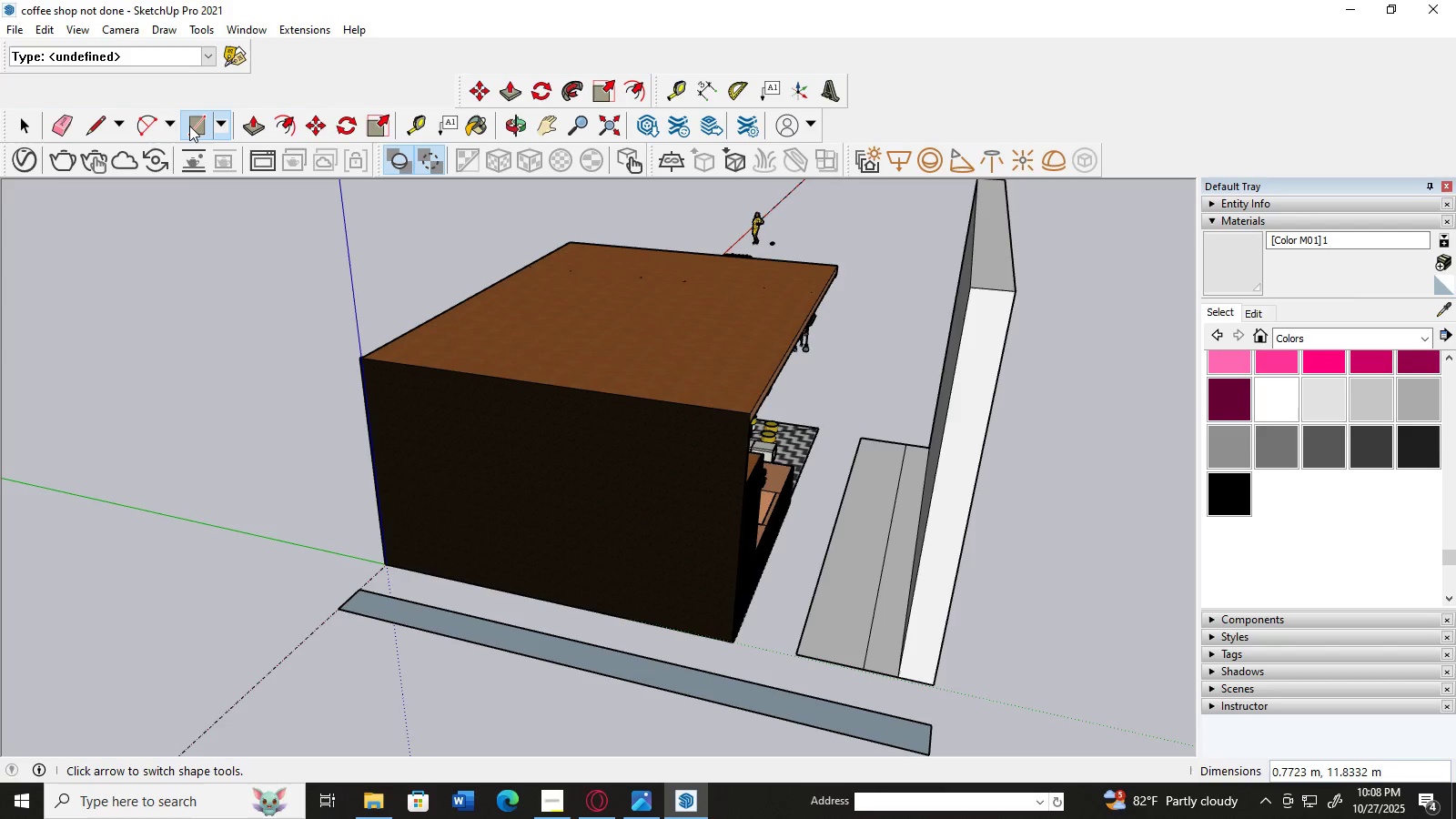 
left_click([241, 119])
 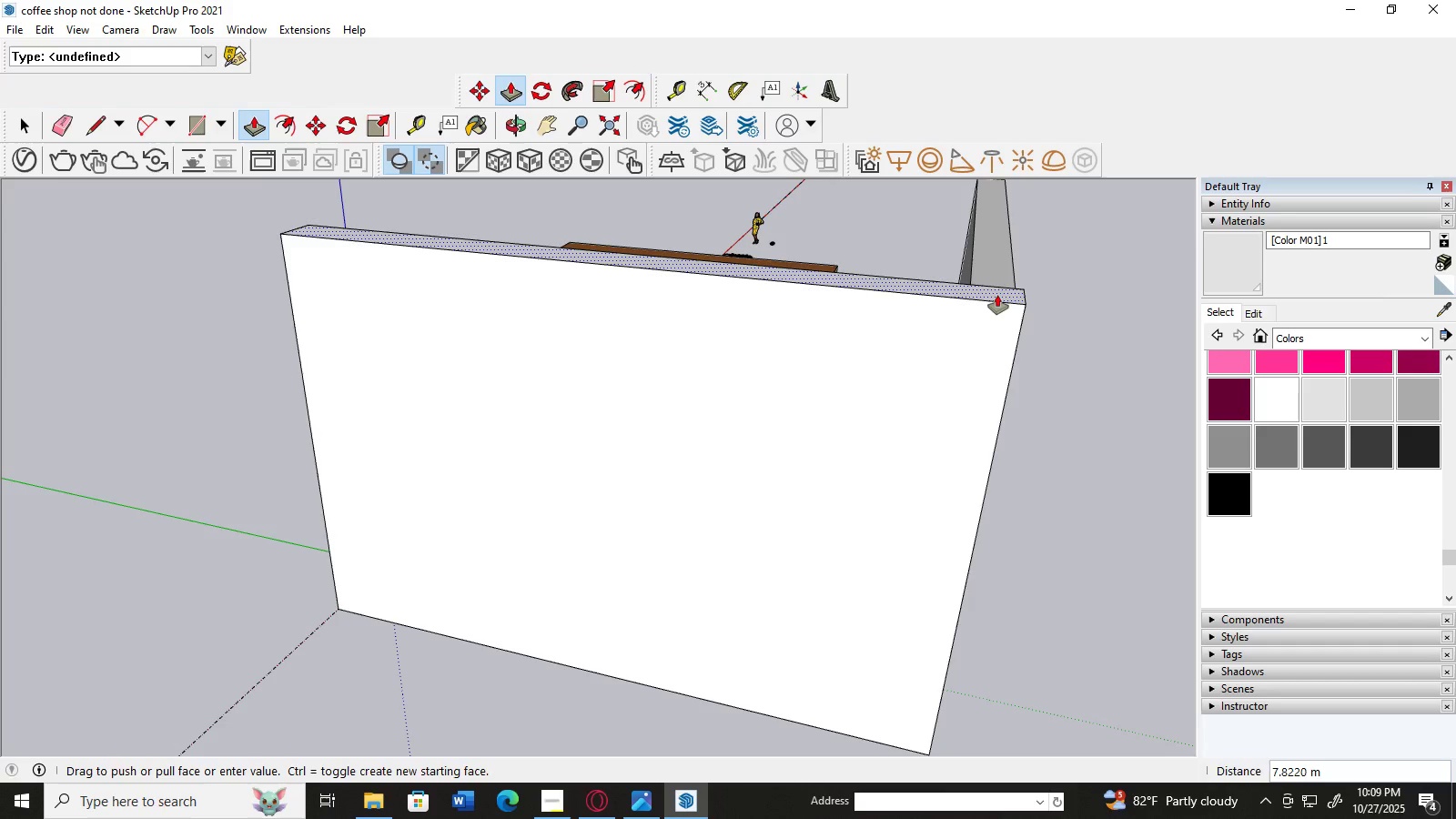 
wait(5.45)
 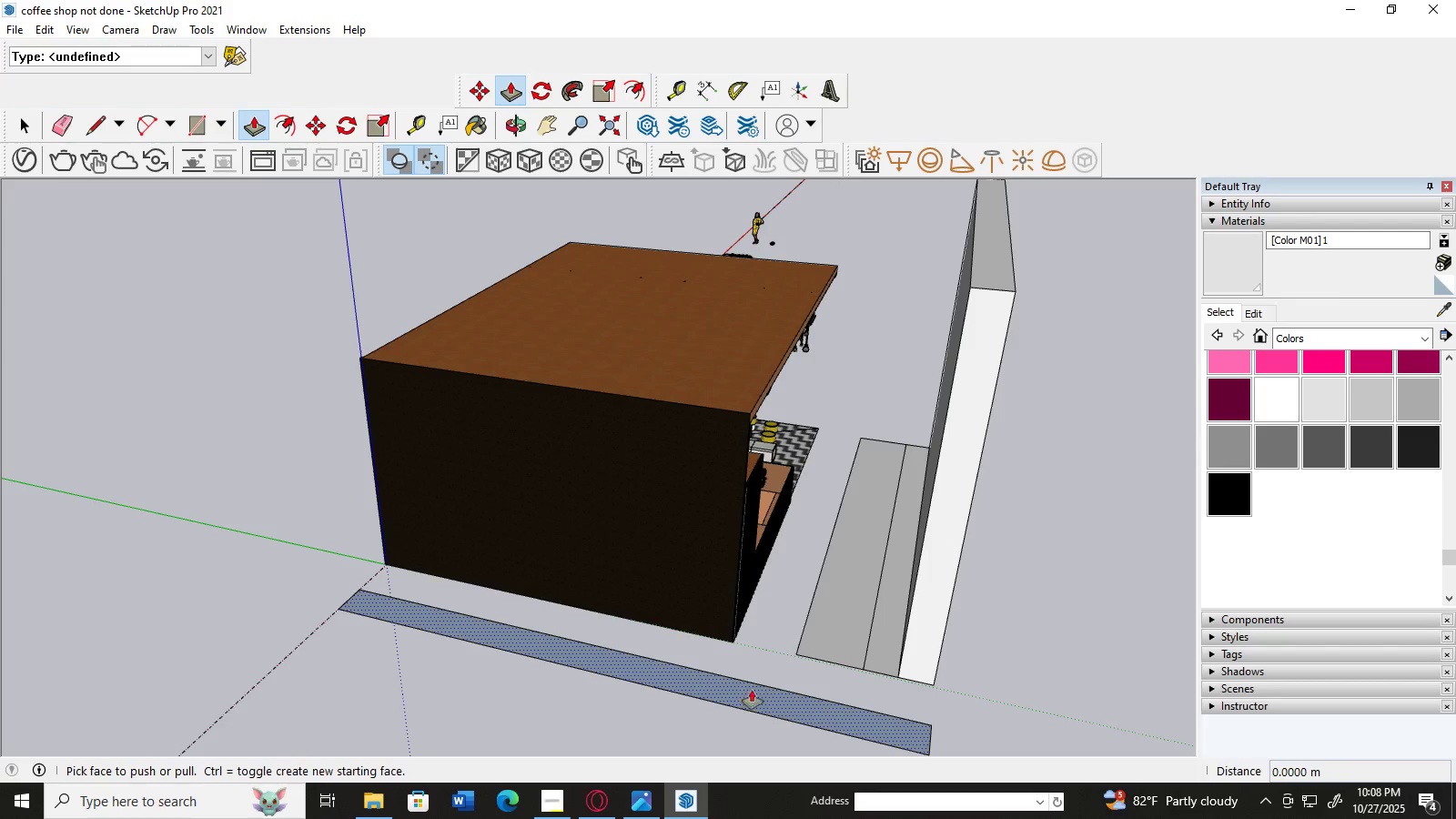 
left_click([996, 300])
 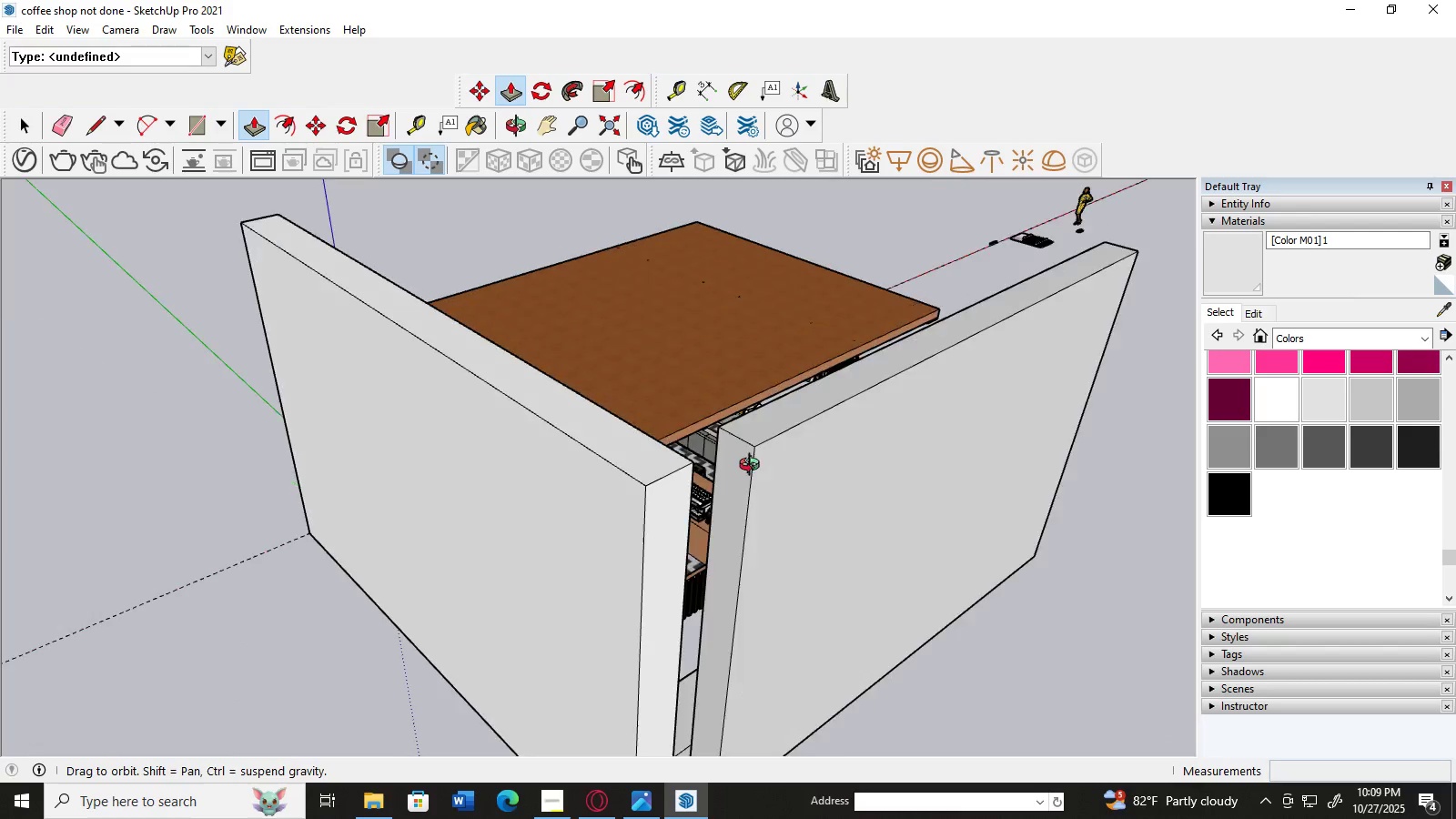 
scroll: coordinate [410, 537], scroll_direction: down, amount: 7.0
 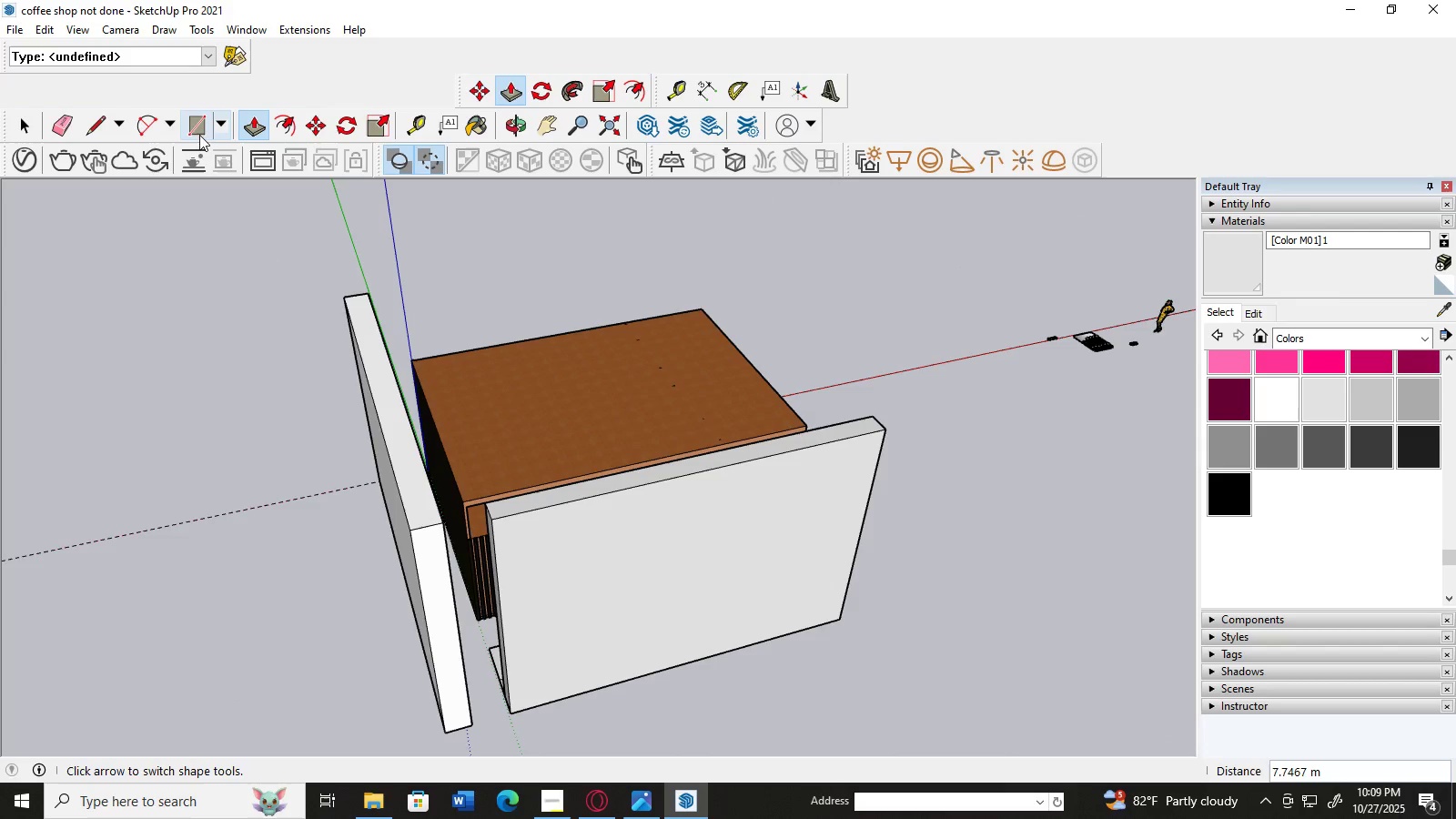 
left_click([189, 125])
 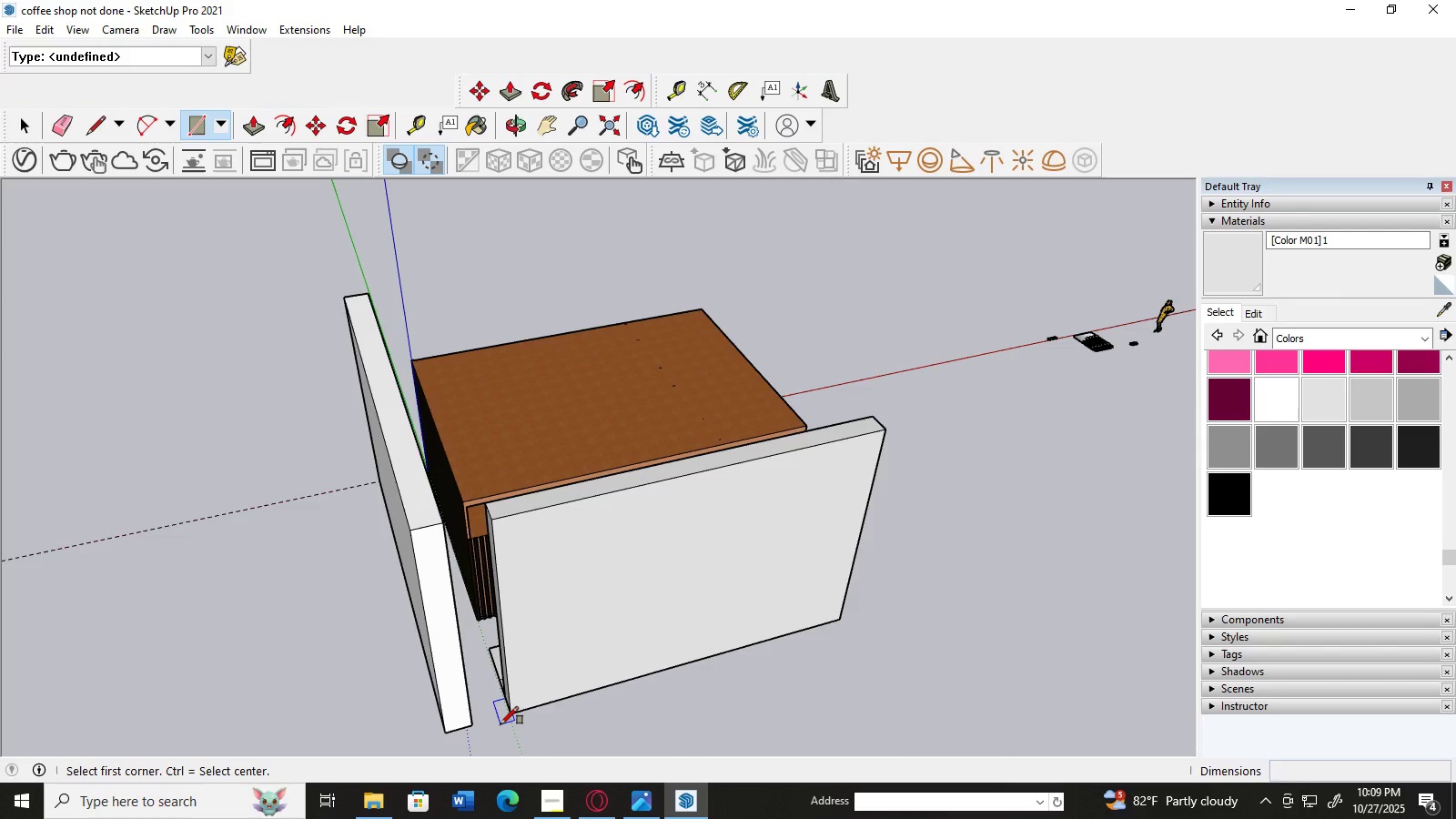 
wait(11.59)
 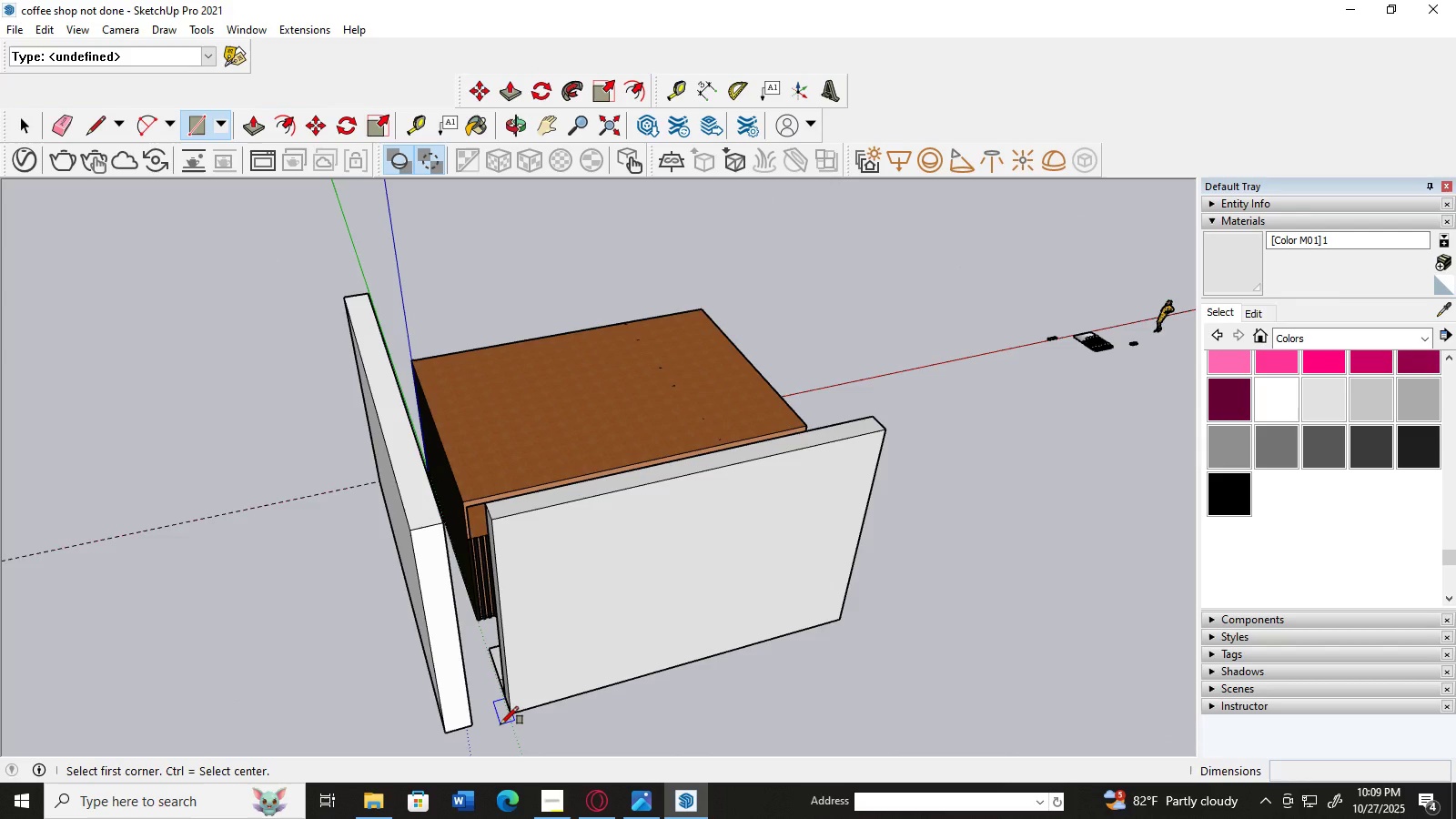 
left_click([616, 684])
 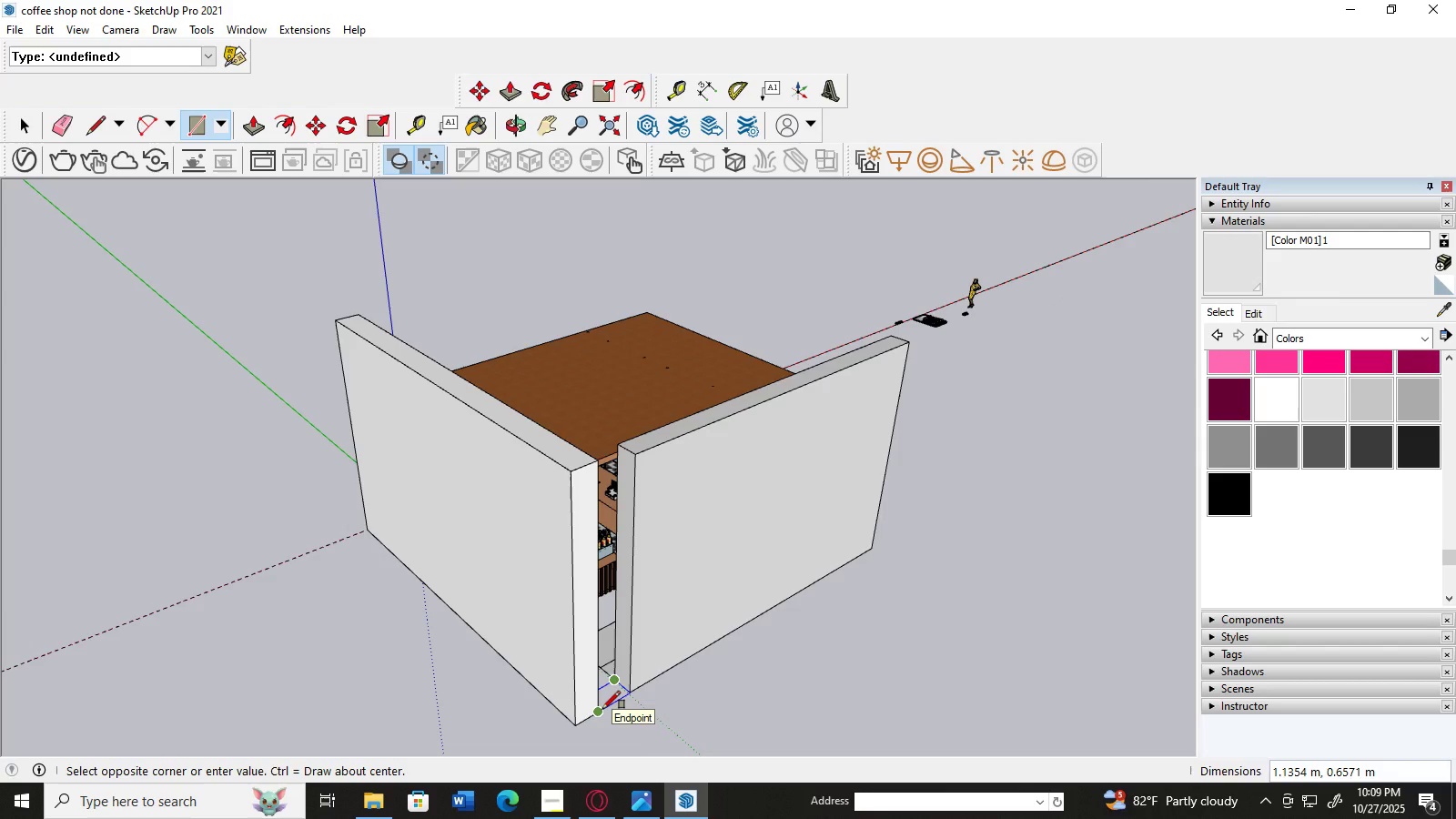 
left_click([602, 709])
 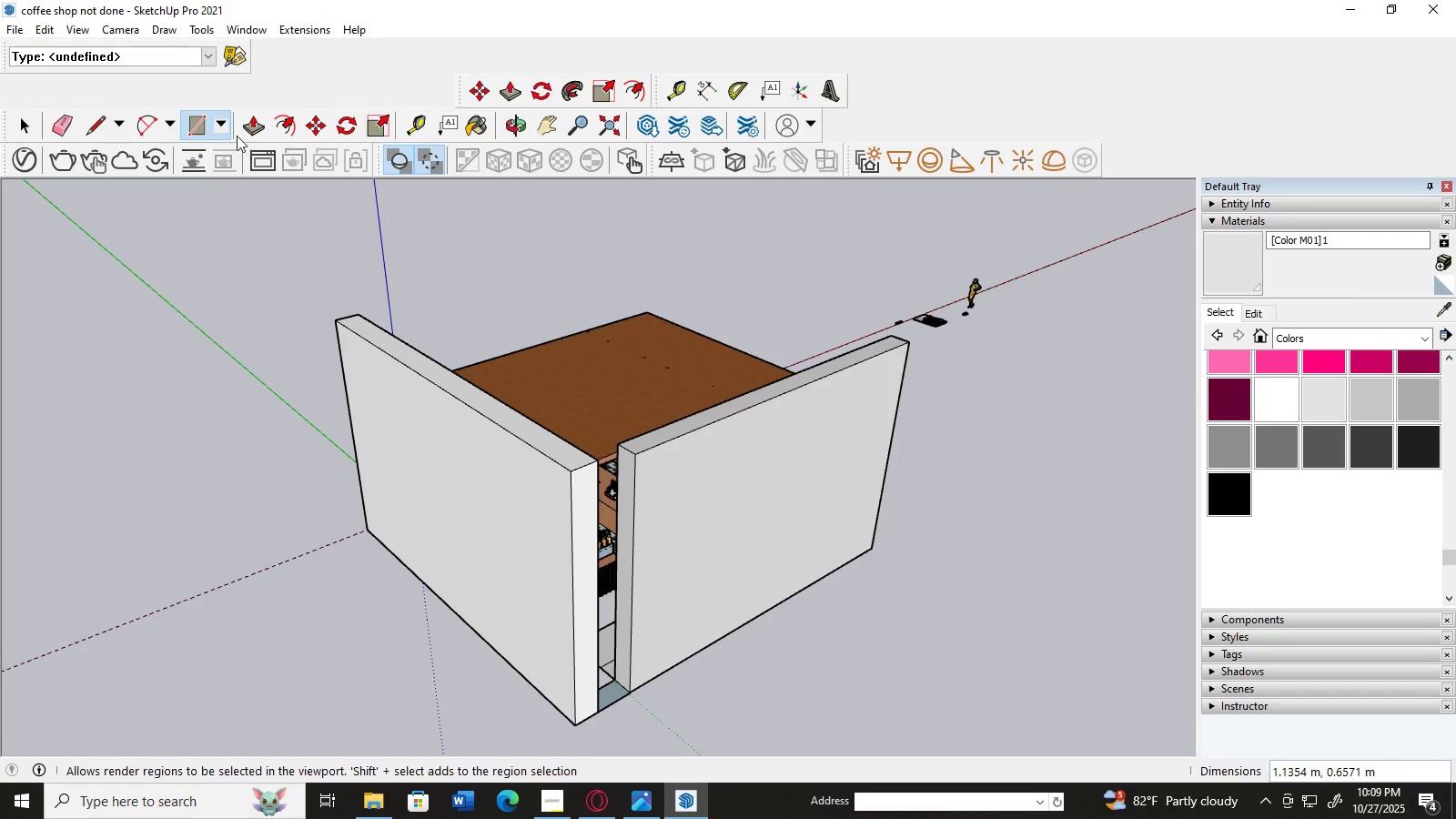 
left_click([243, 130])
 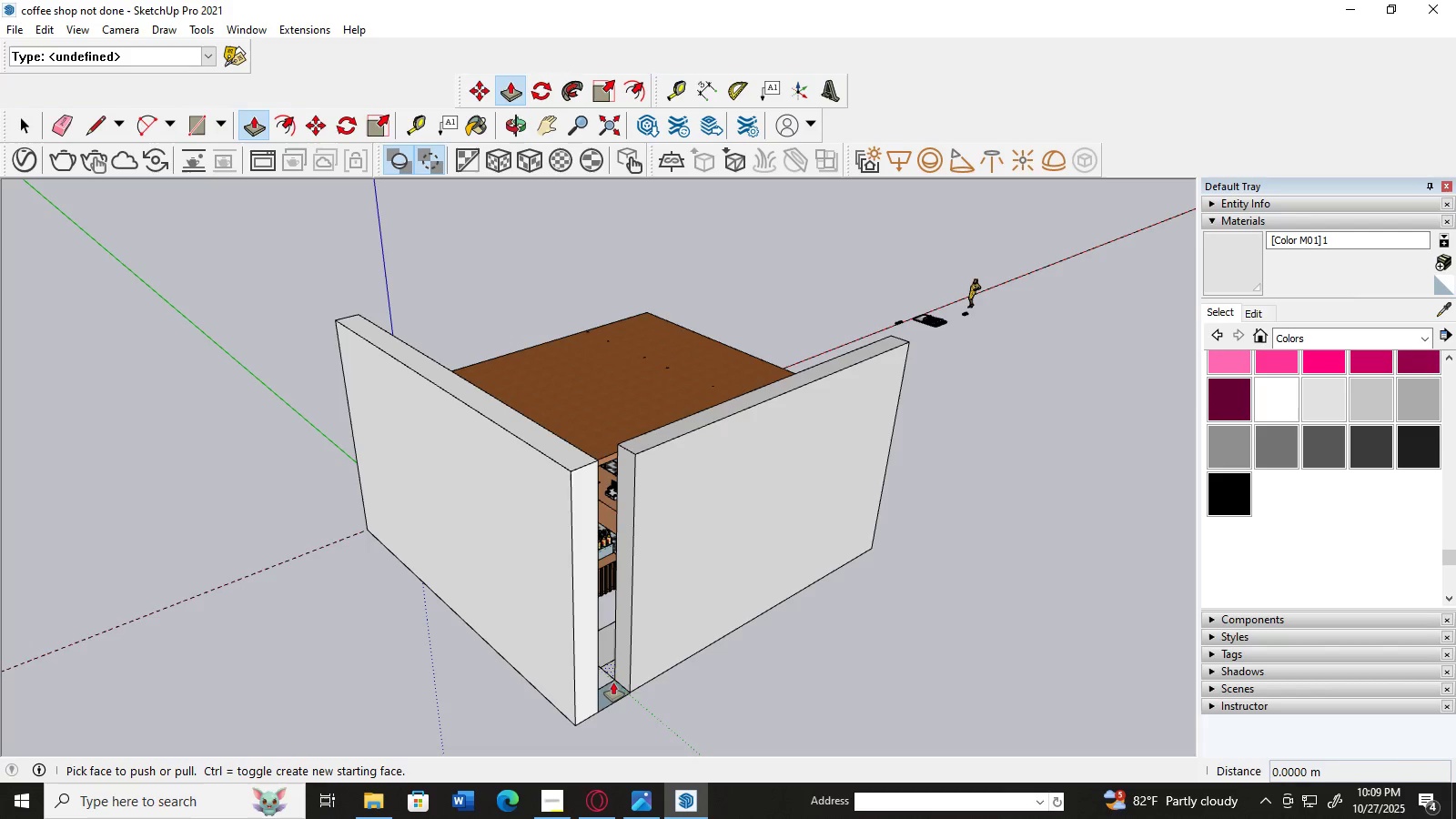 
left_click([612, 686])
 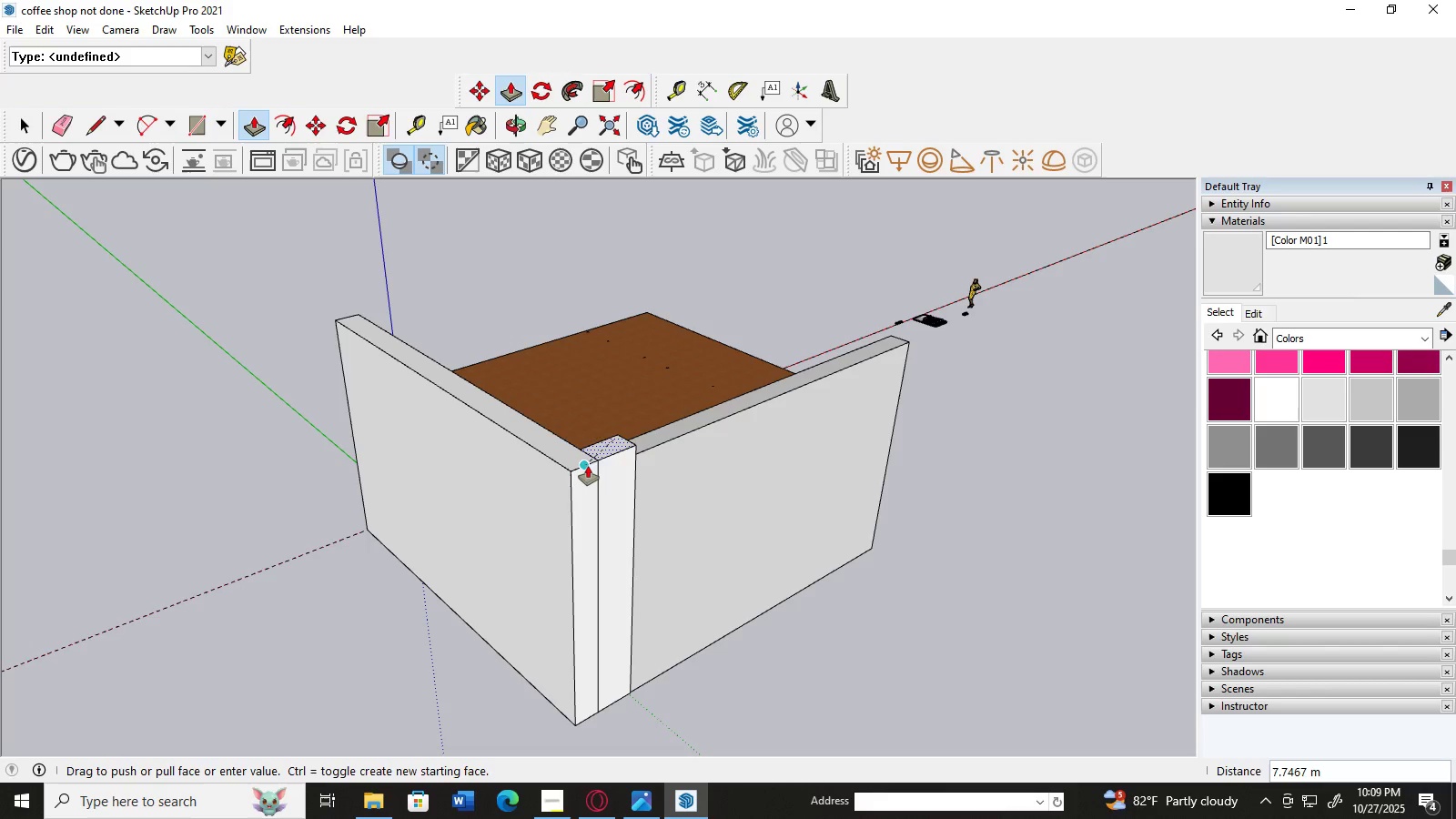 
left_click([588, 466])
 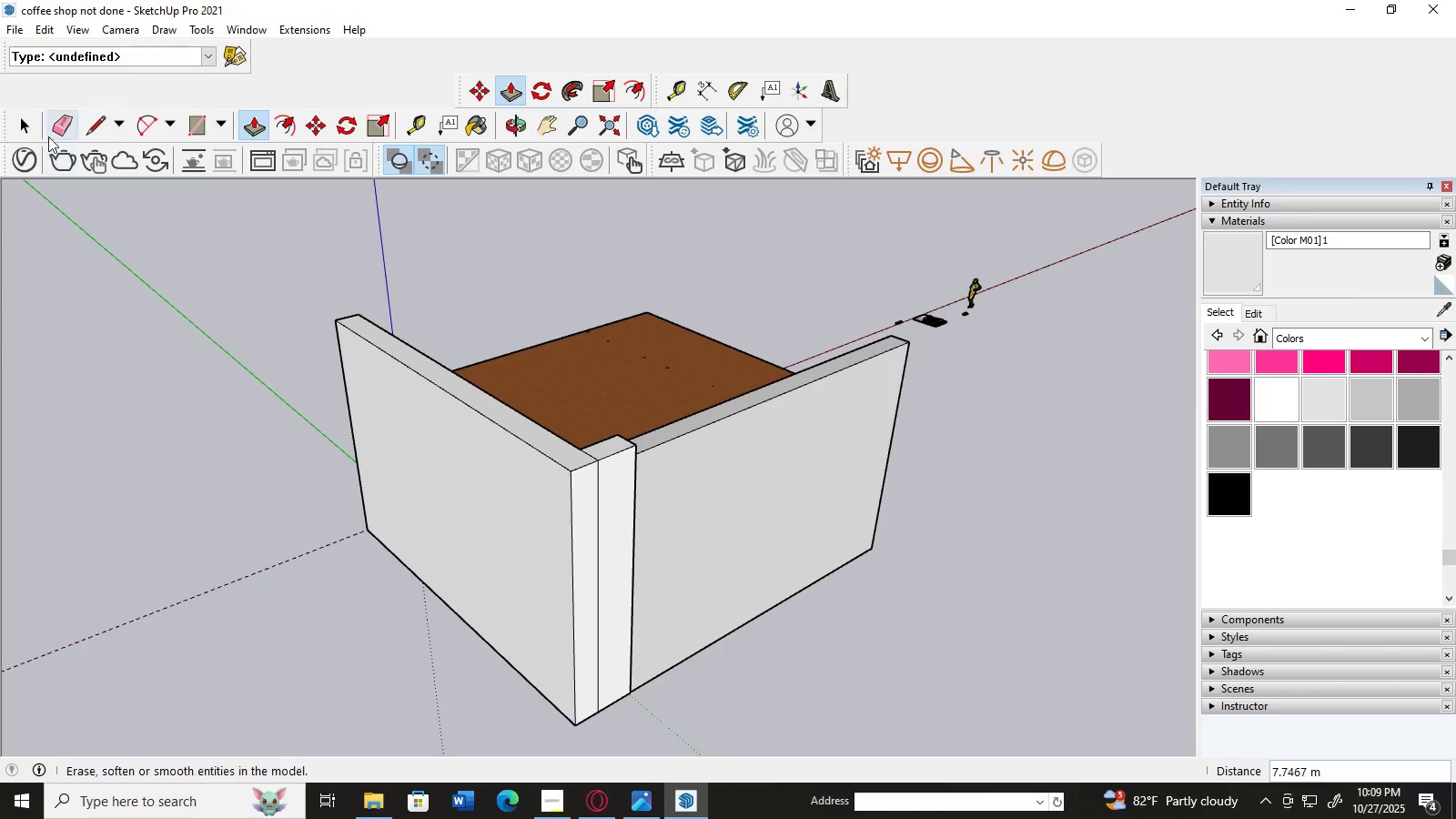 
left_click([27, 128])
 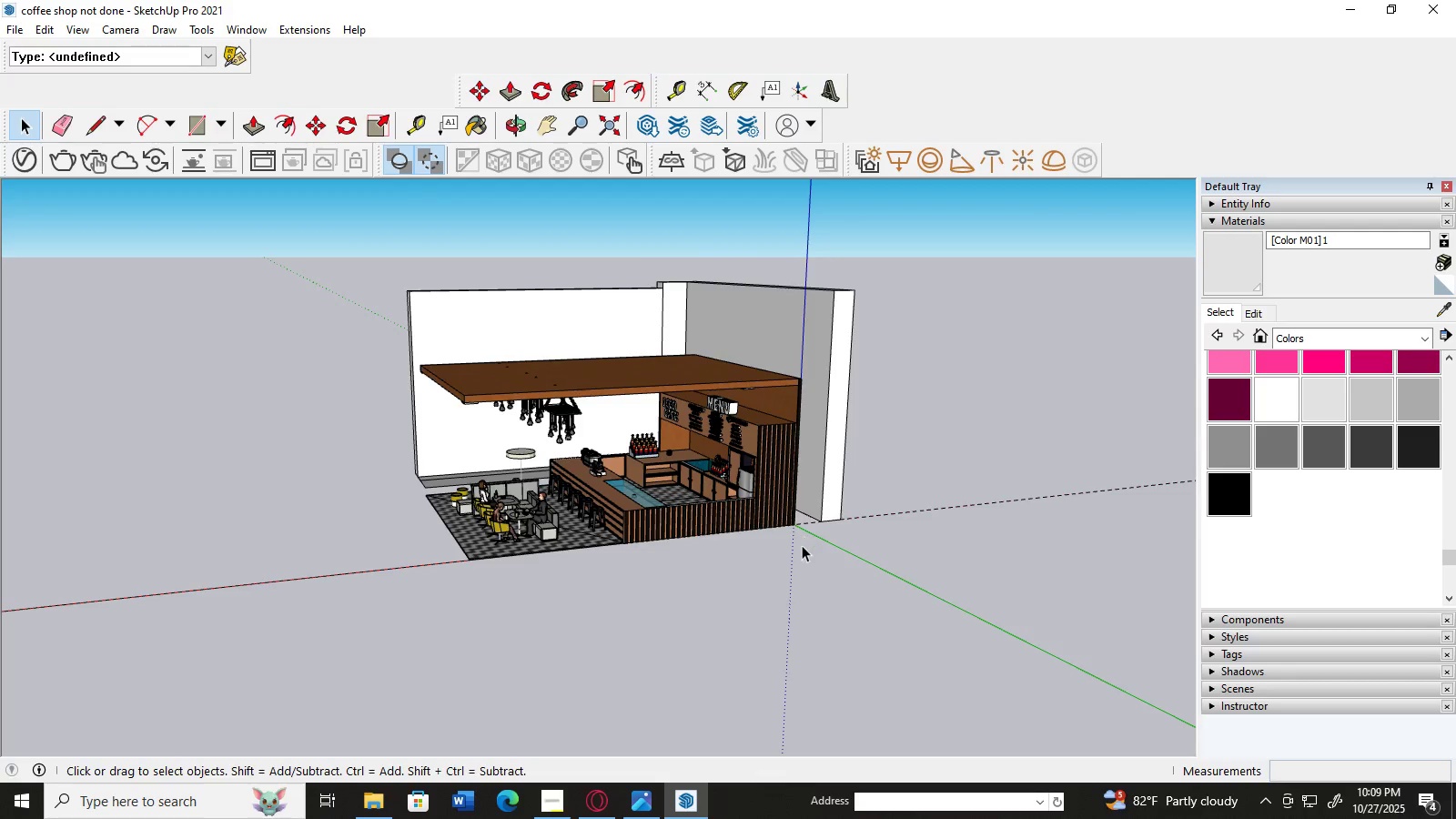 
scroll: coordinate [798, 493], scroll_direction: up, amount: 2.0
 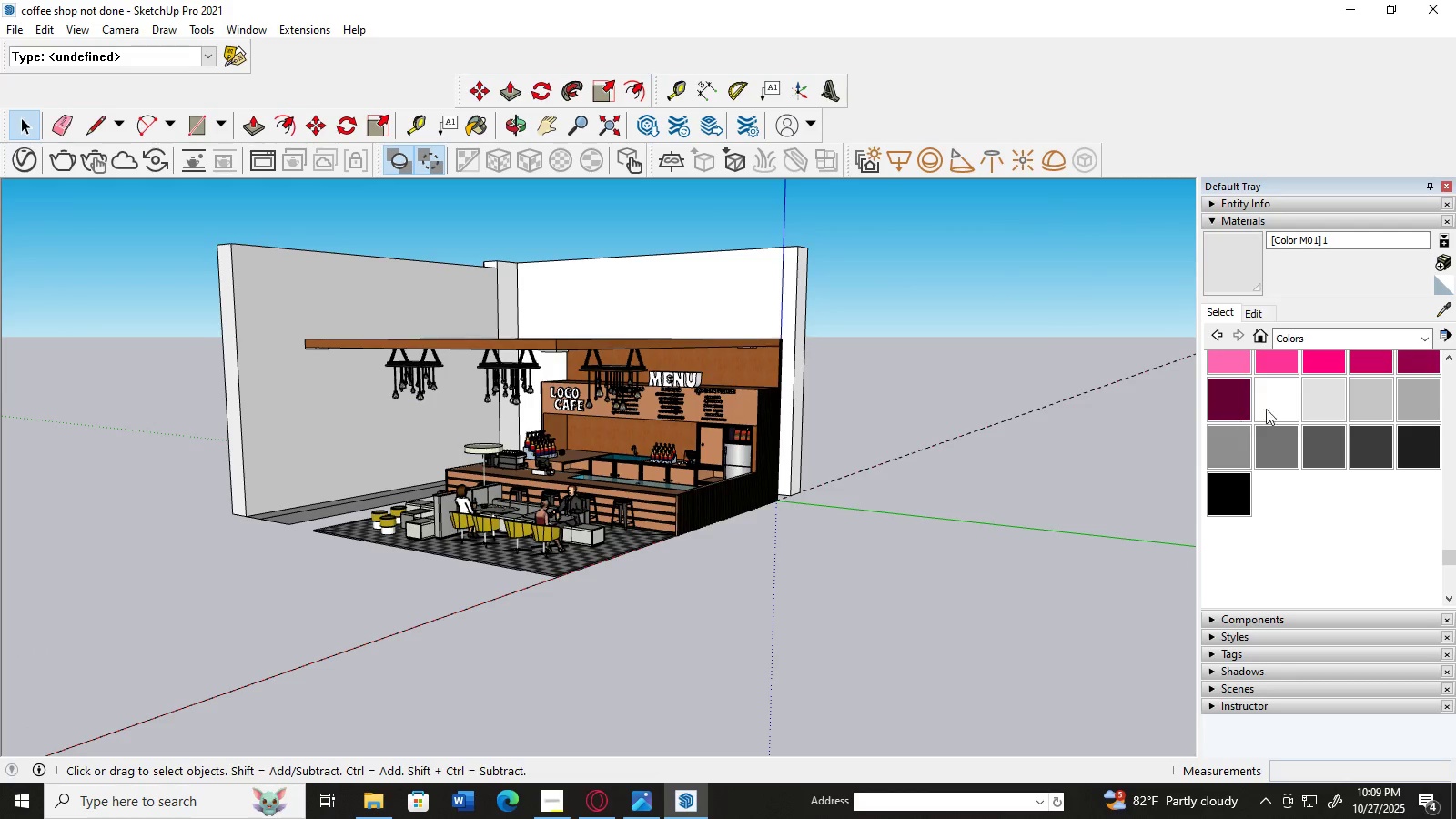 
left_click([1315, 394])
 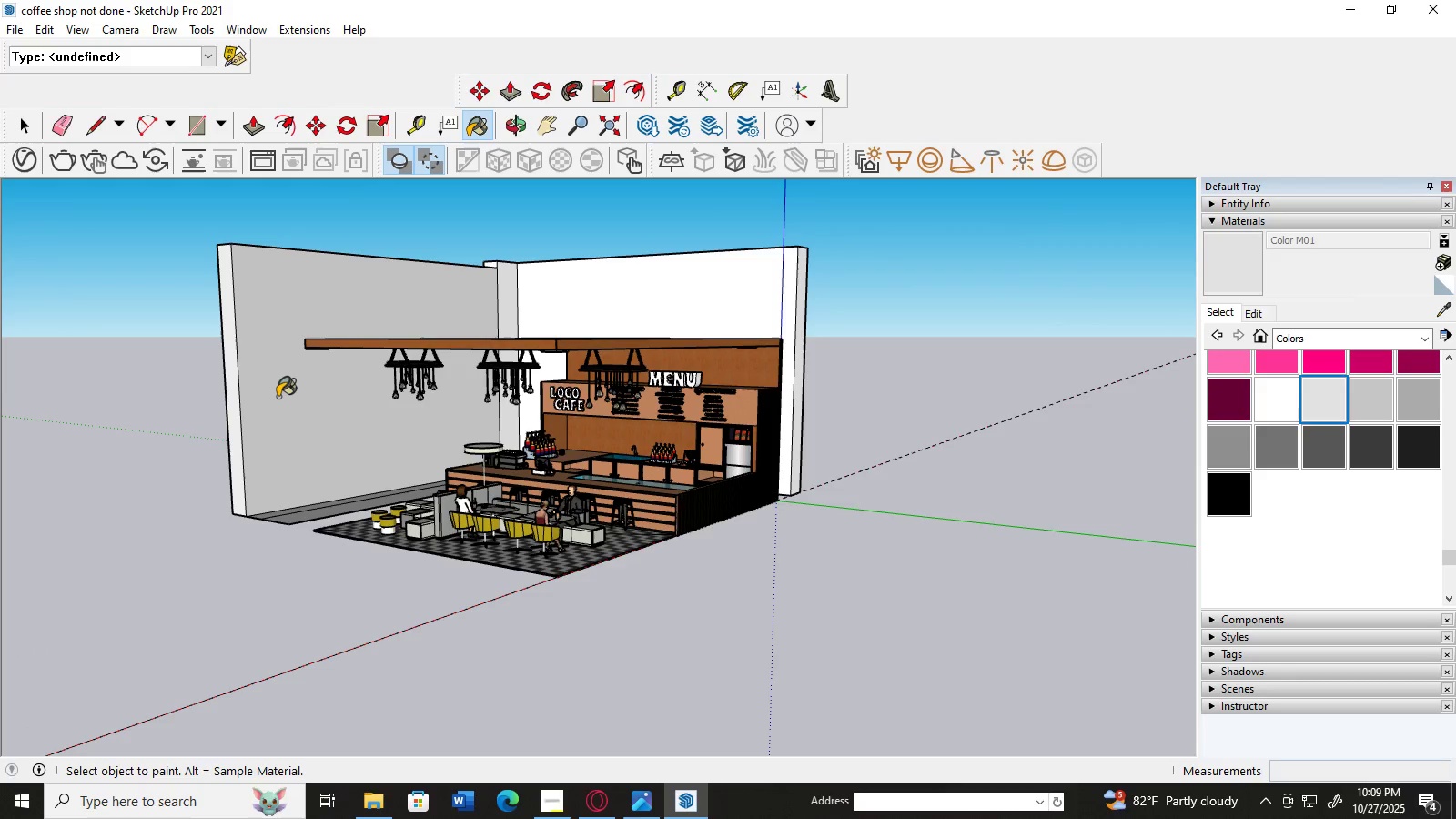 
left_click([278, 397])
 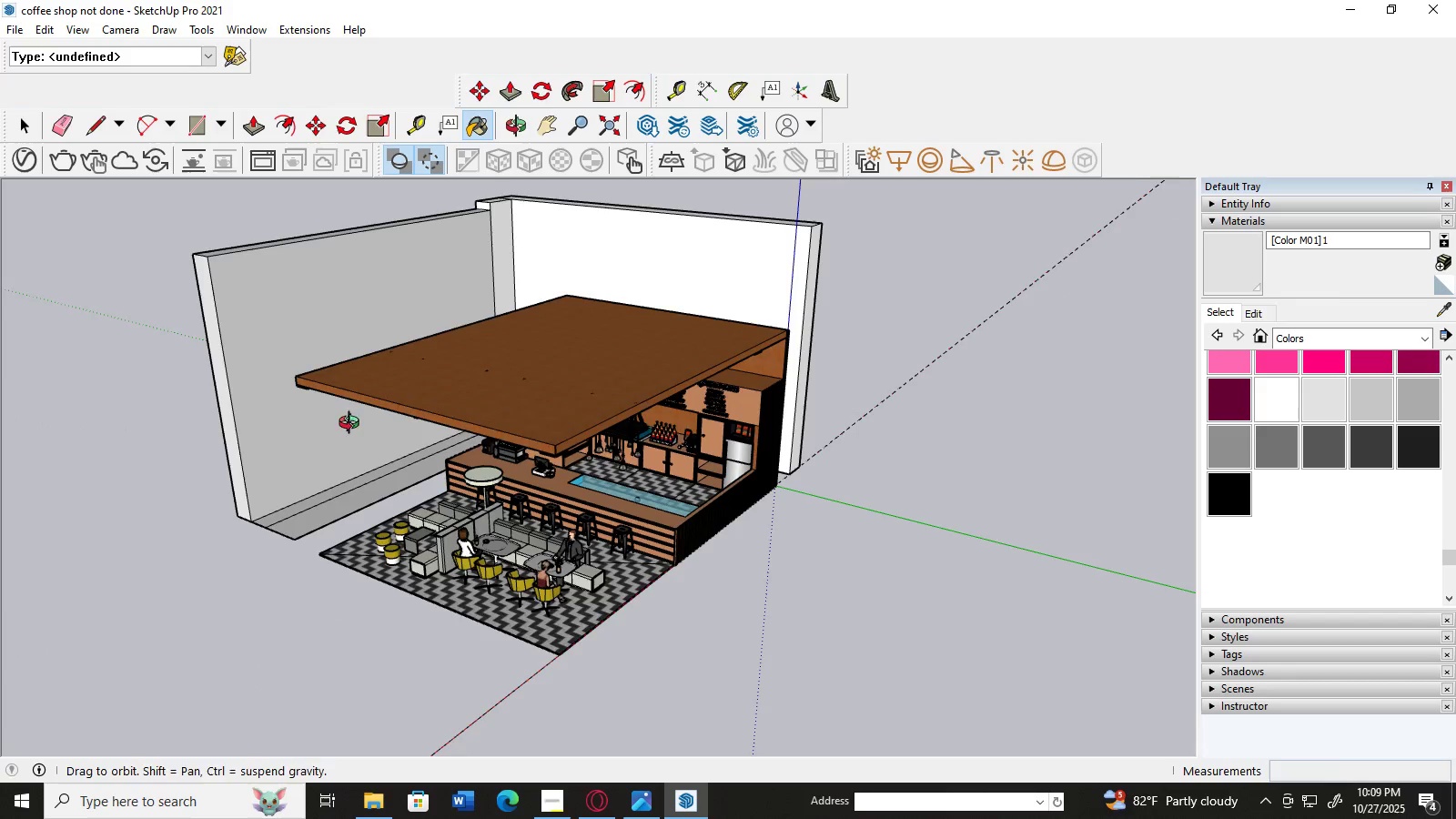 
left_click([352, 293])
 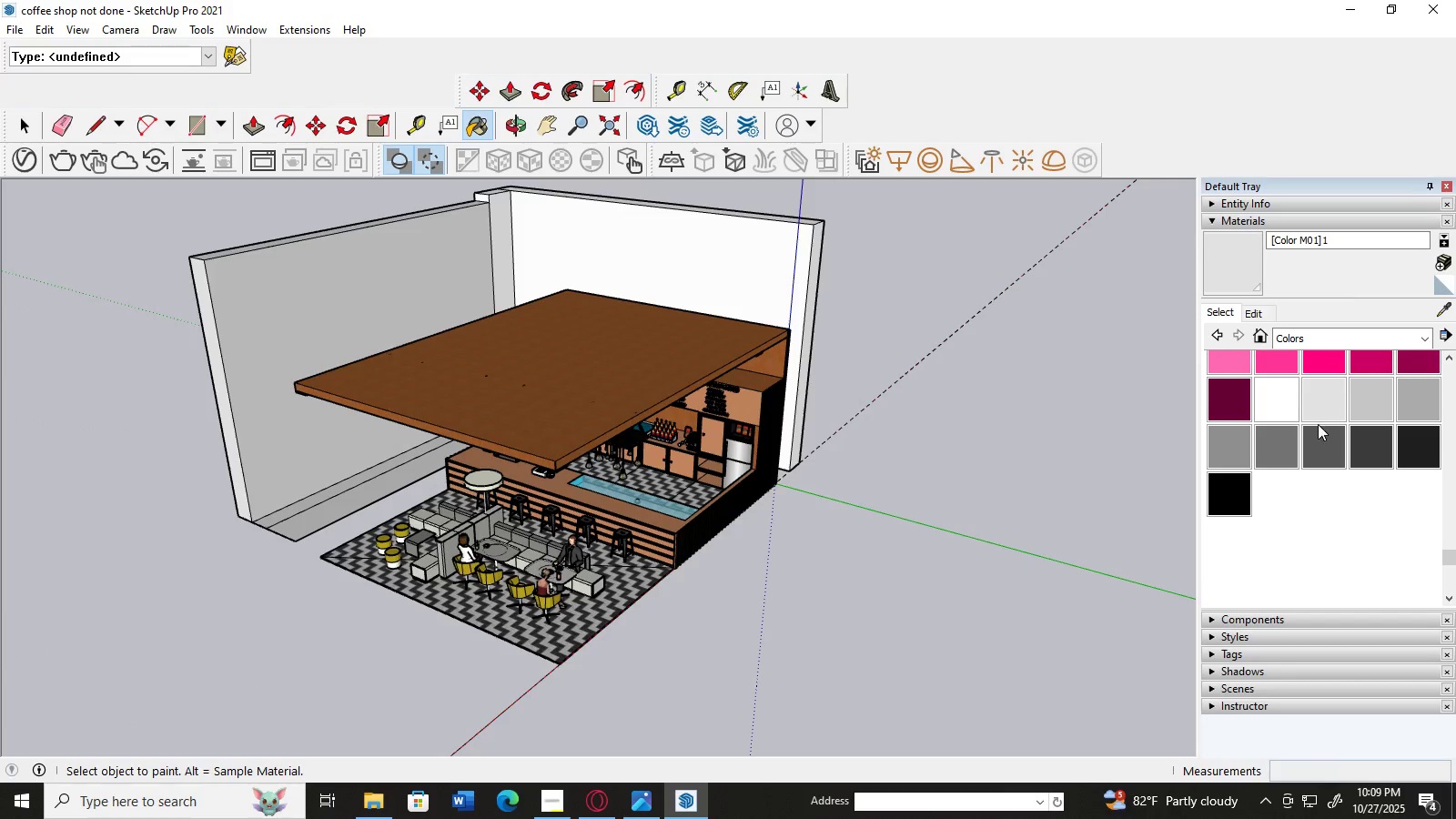 
left_click([1319, 410])
 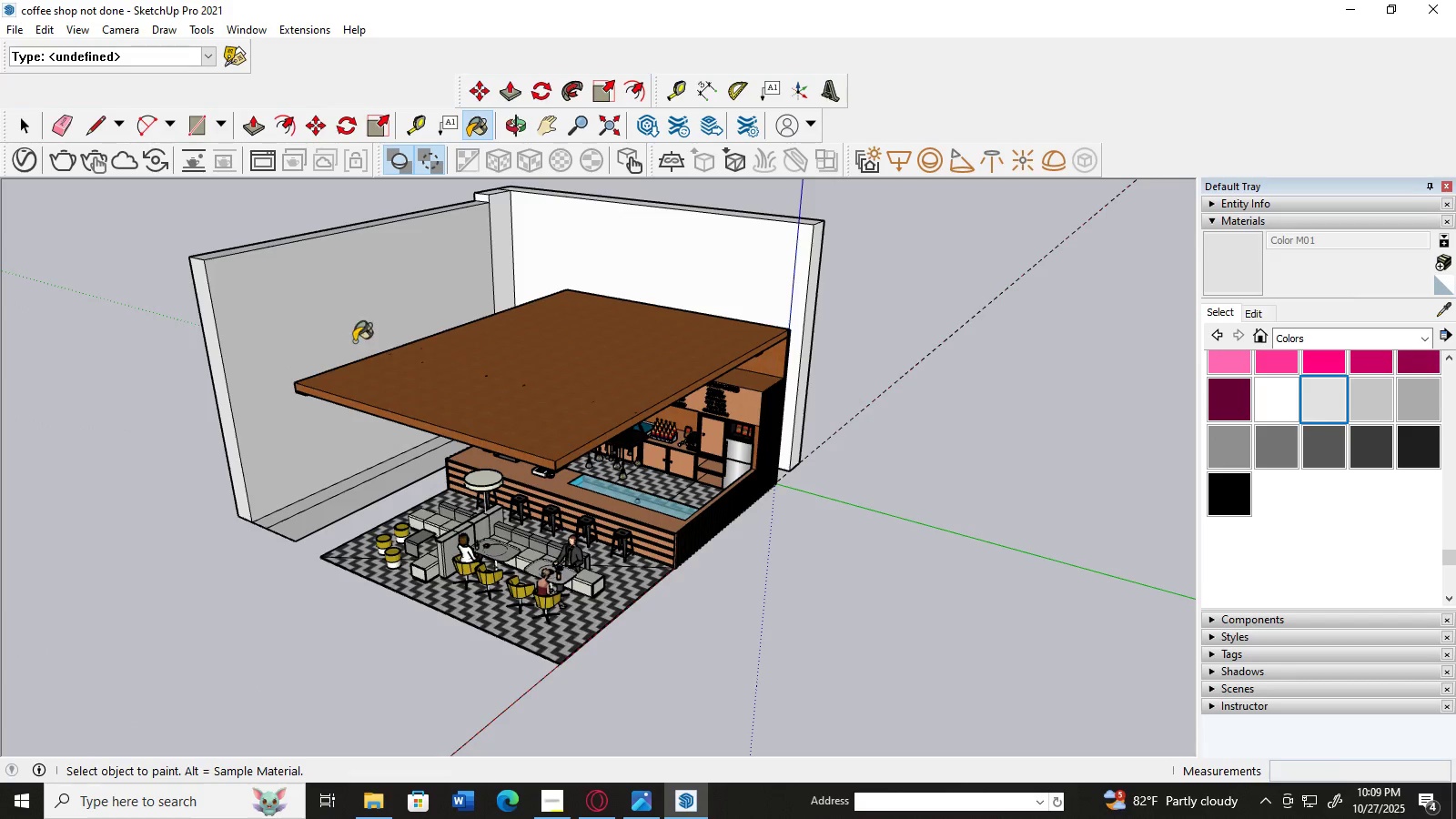 
left_click([288, 312])
 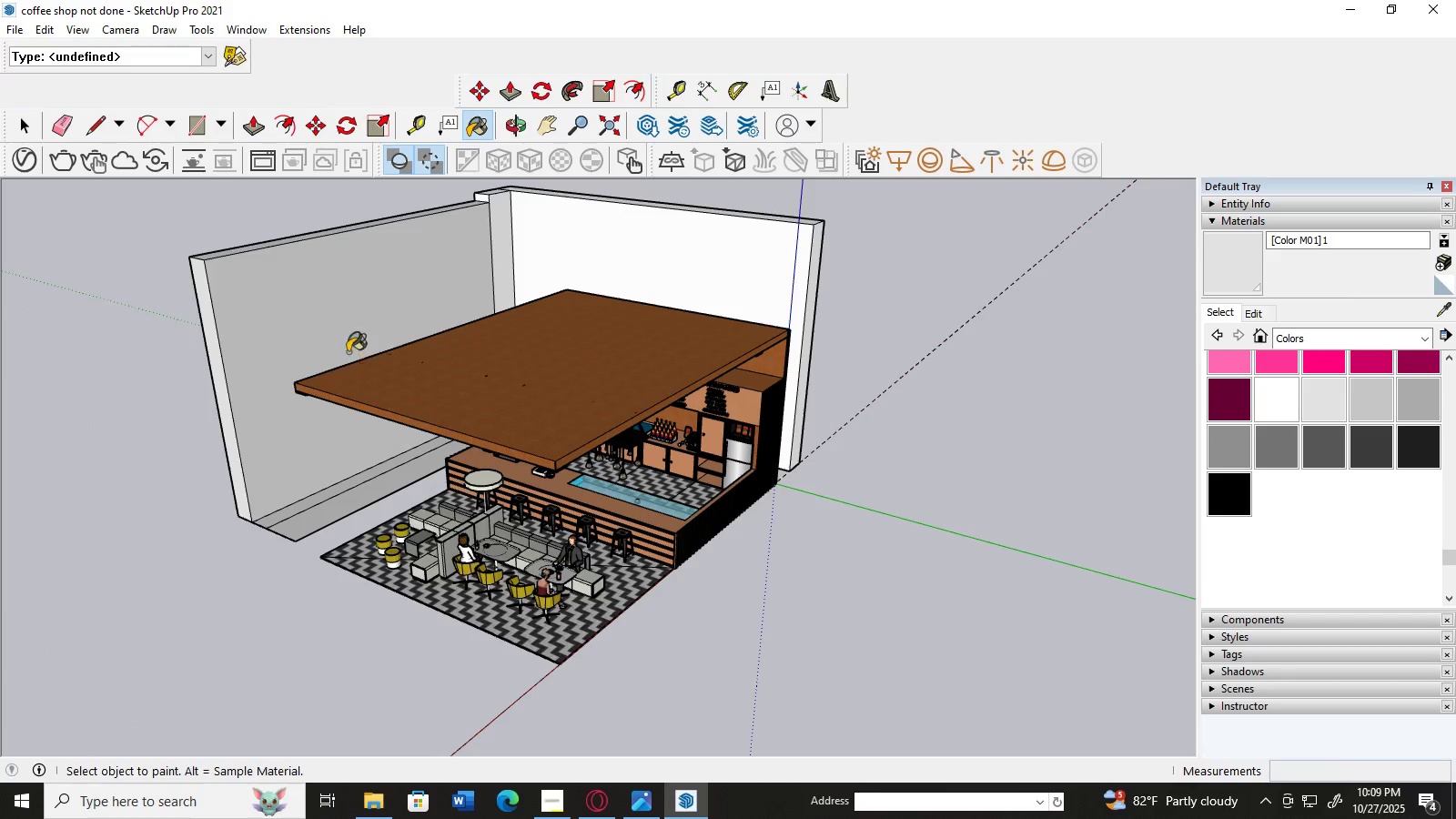 
scroll: coordinate [366, 325], scroll_direction: up, amount: 6.0
 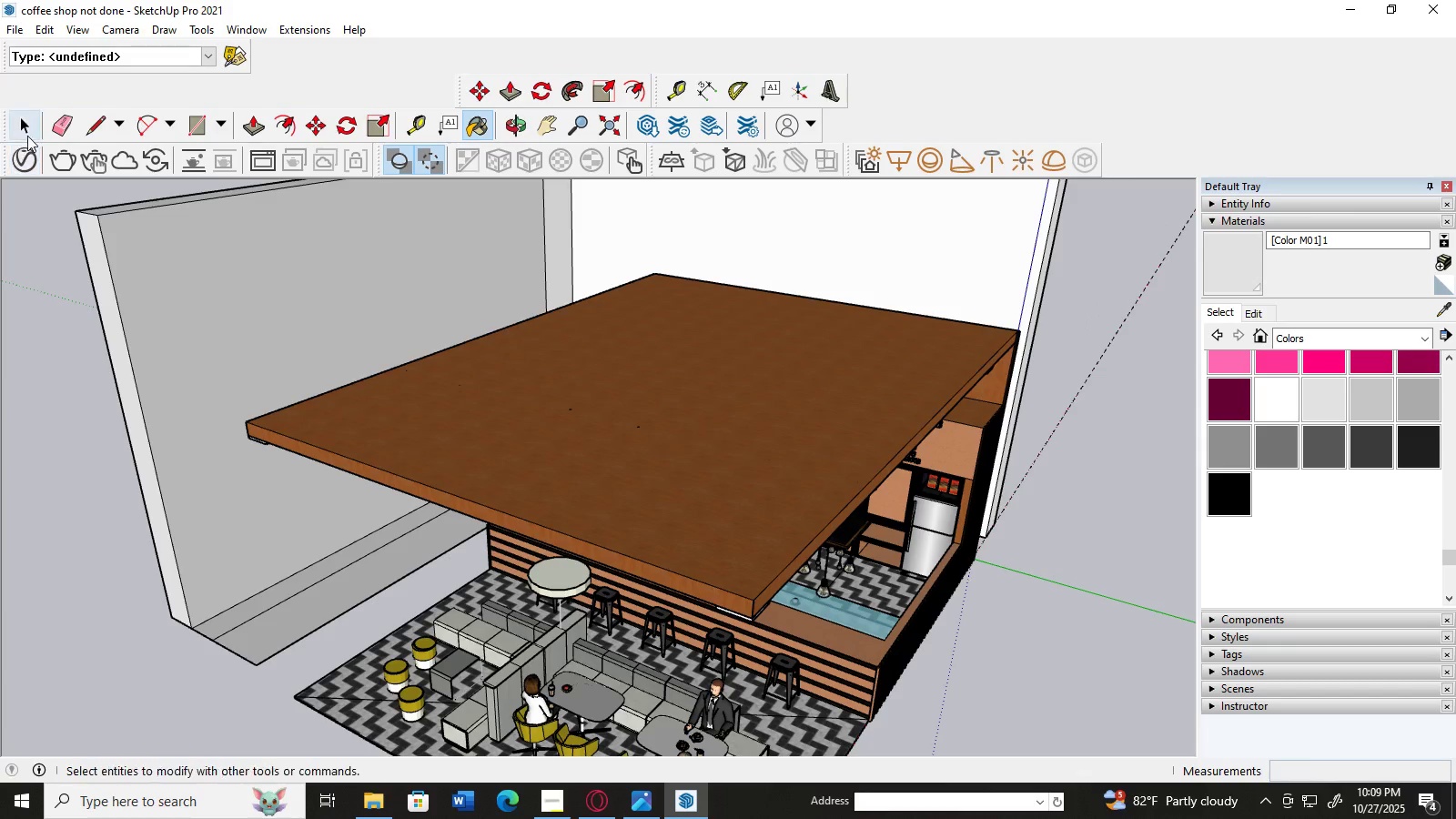 
left_click([27, 132])
 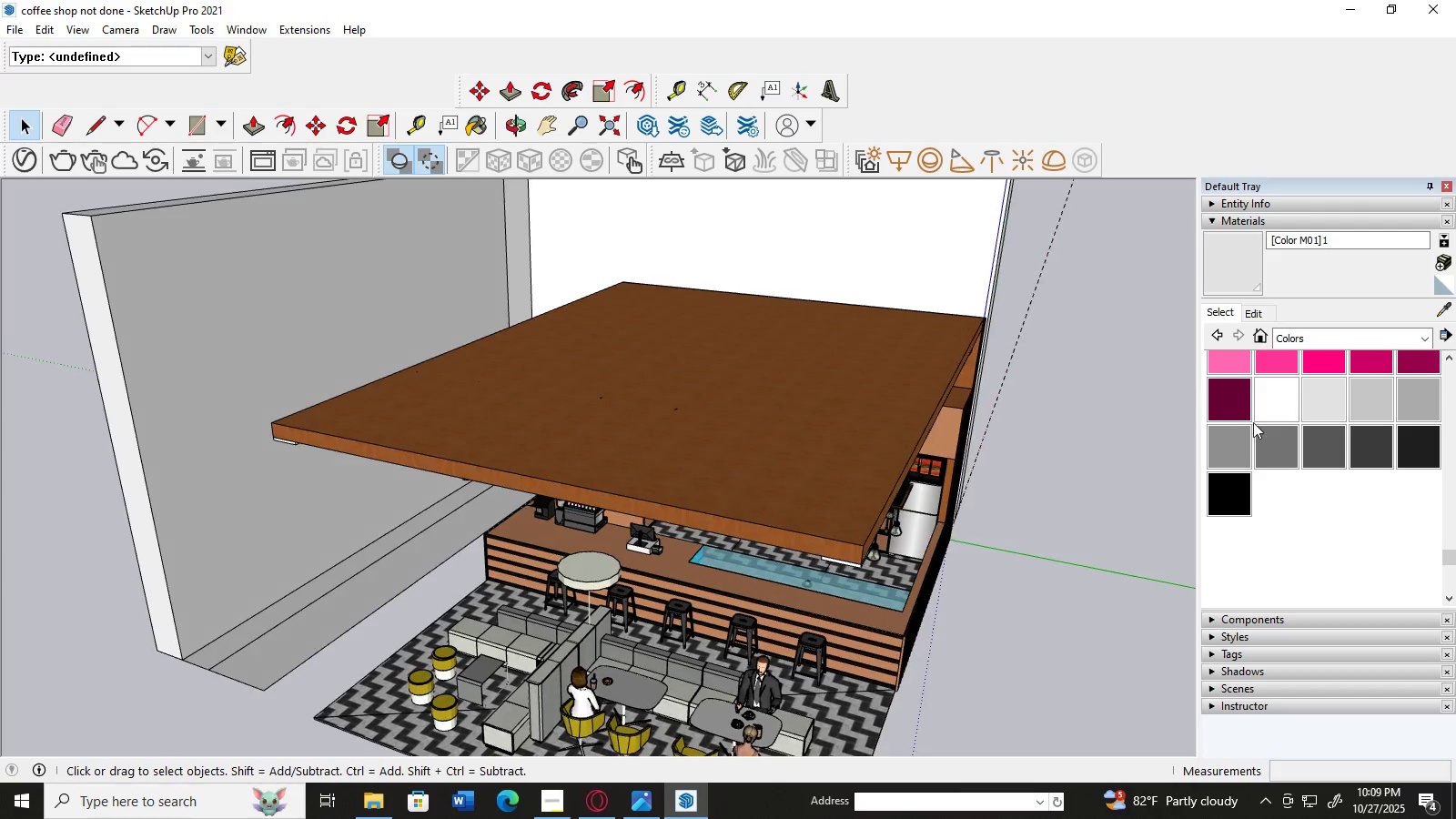 
left_click([1327, 411])
 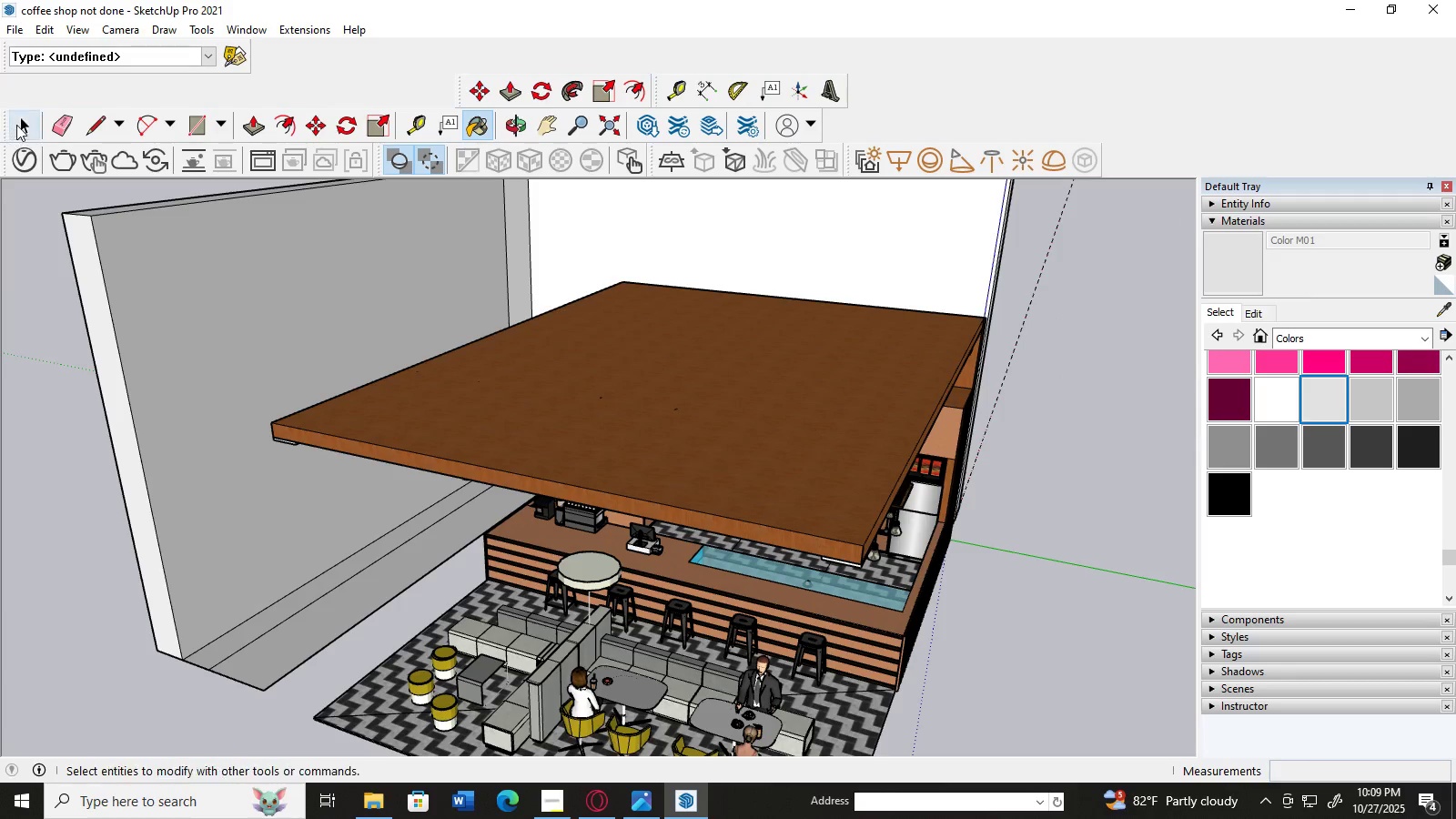 
double_click([0, 305])
 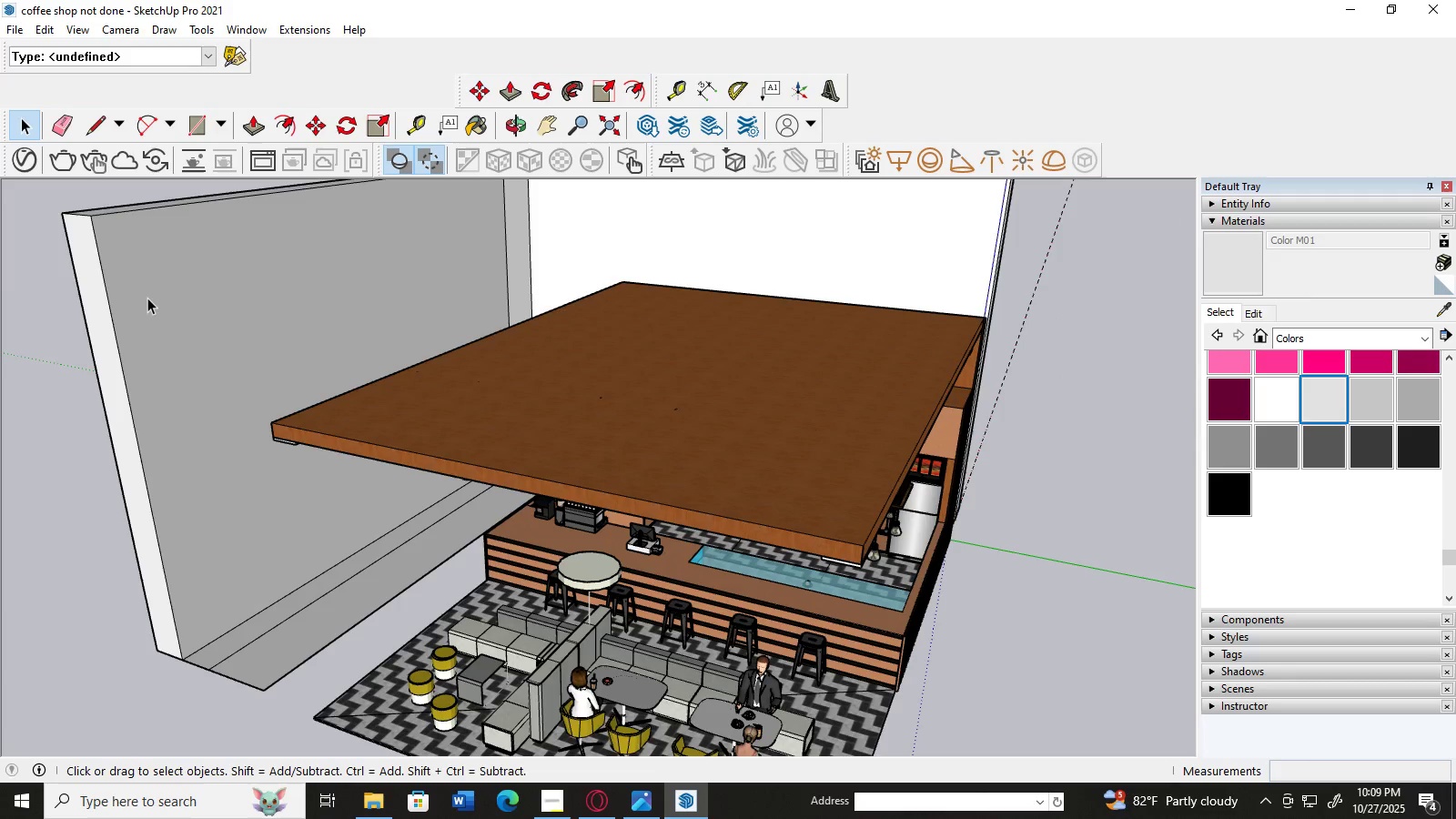 
triple_click([148, 298])
 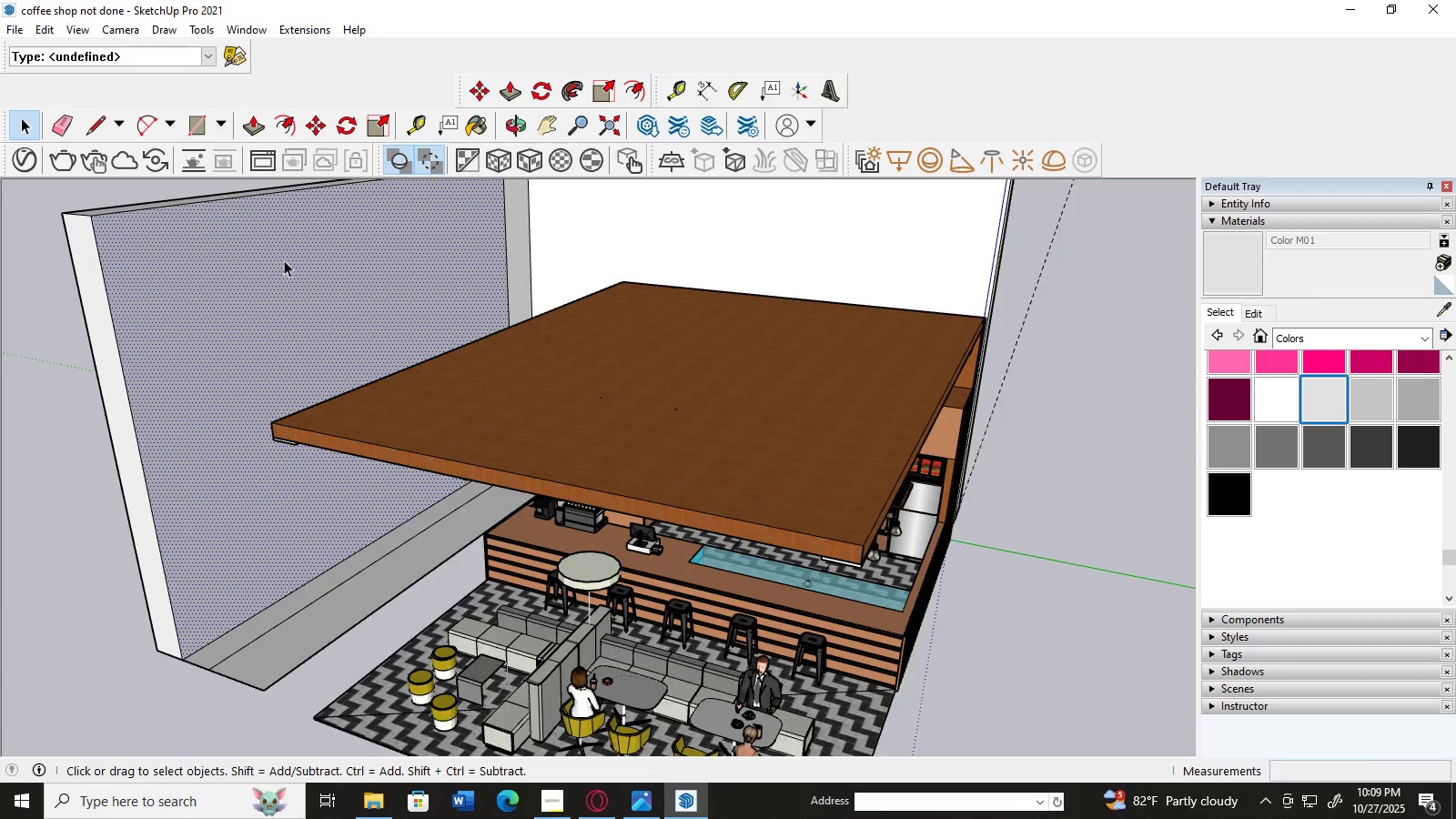 
left_click([1329, 390])
 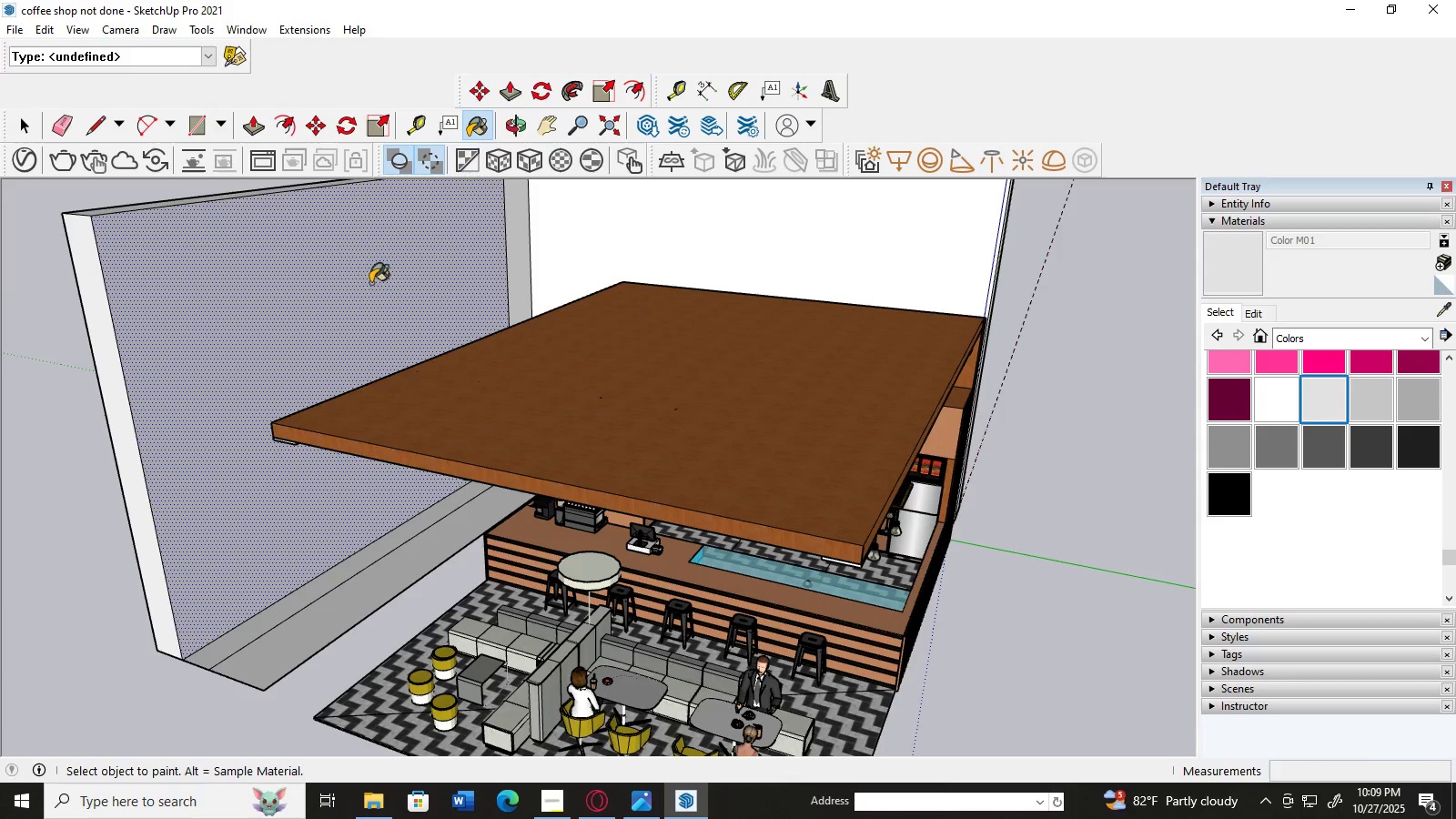 
left_click([342, 280])
 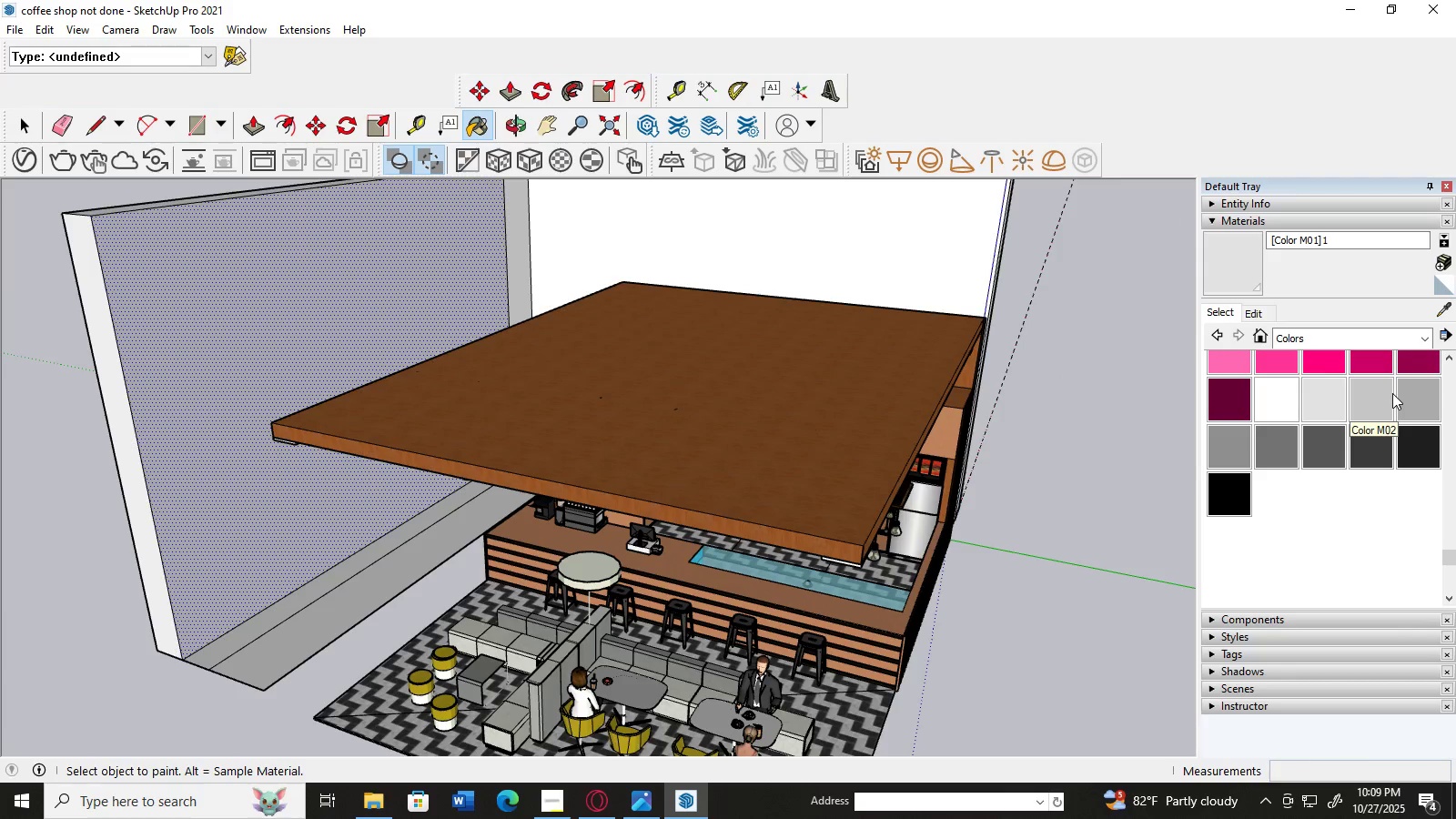 
left_click([1380, 396])
 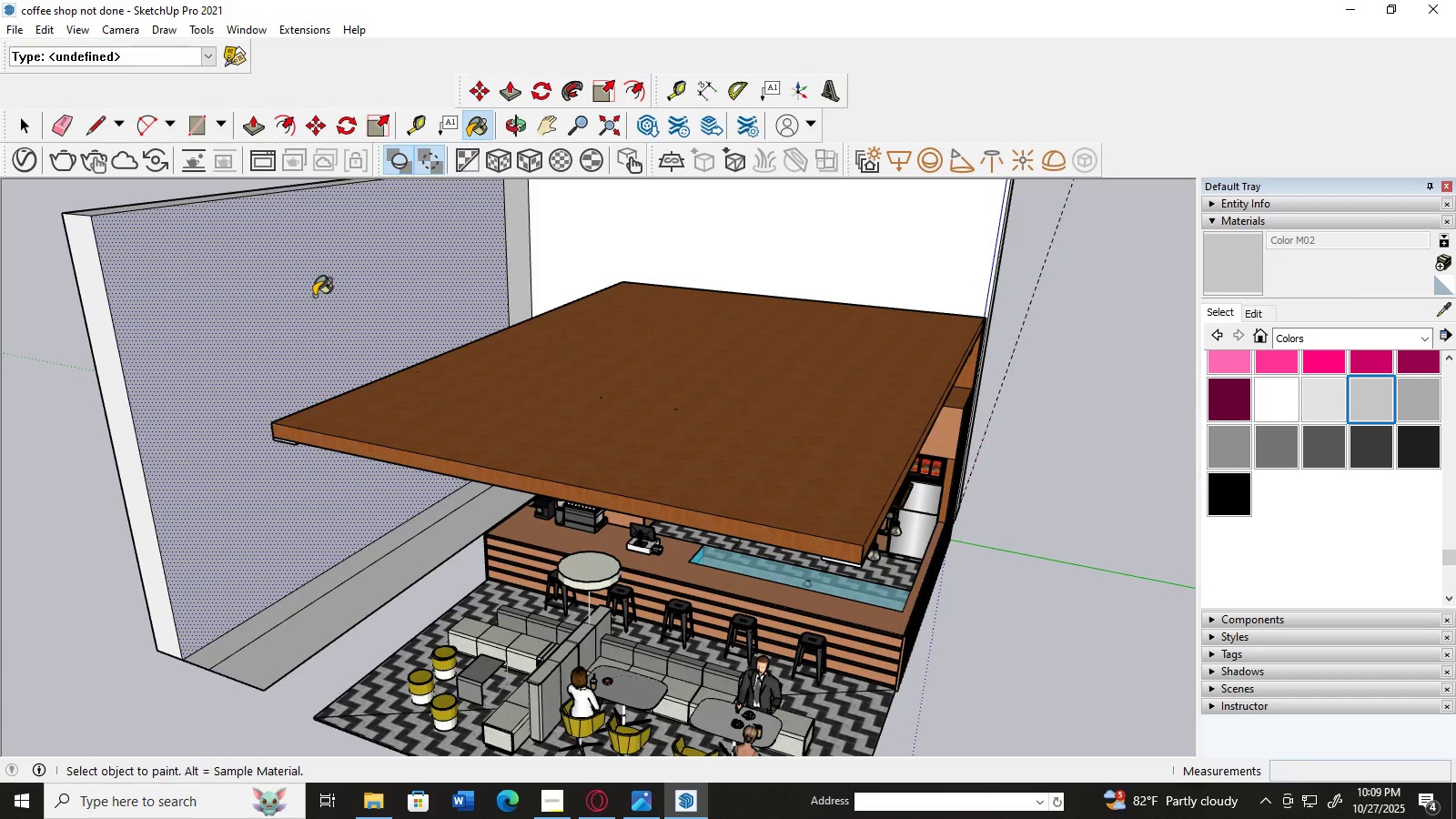 
left_click([308, 296])
 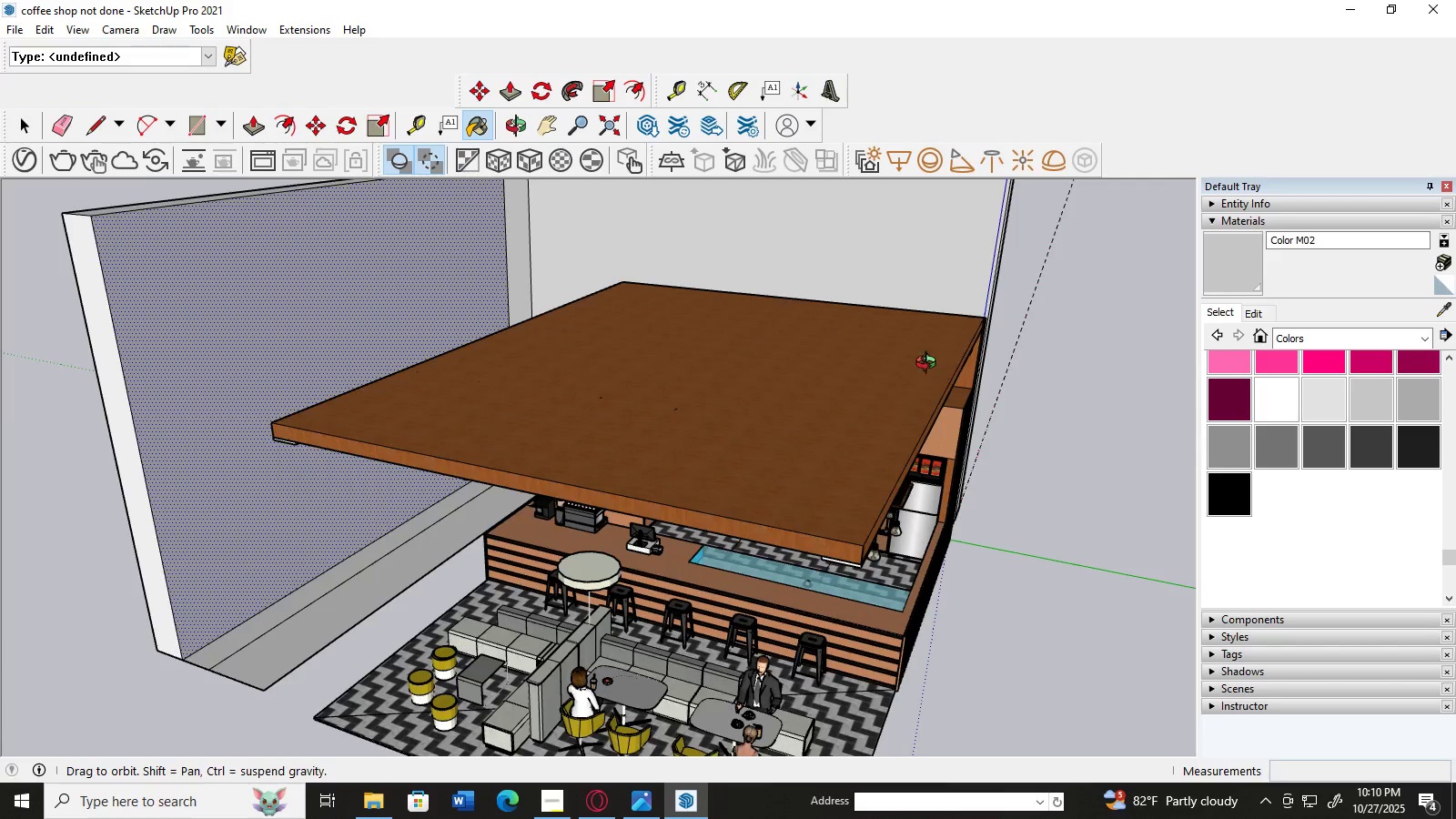 
scroll: coordinate [829, 315], scroll_direction: down, amount: 3.0
 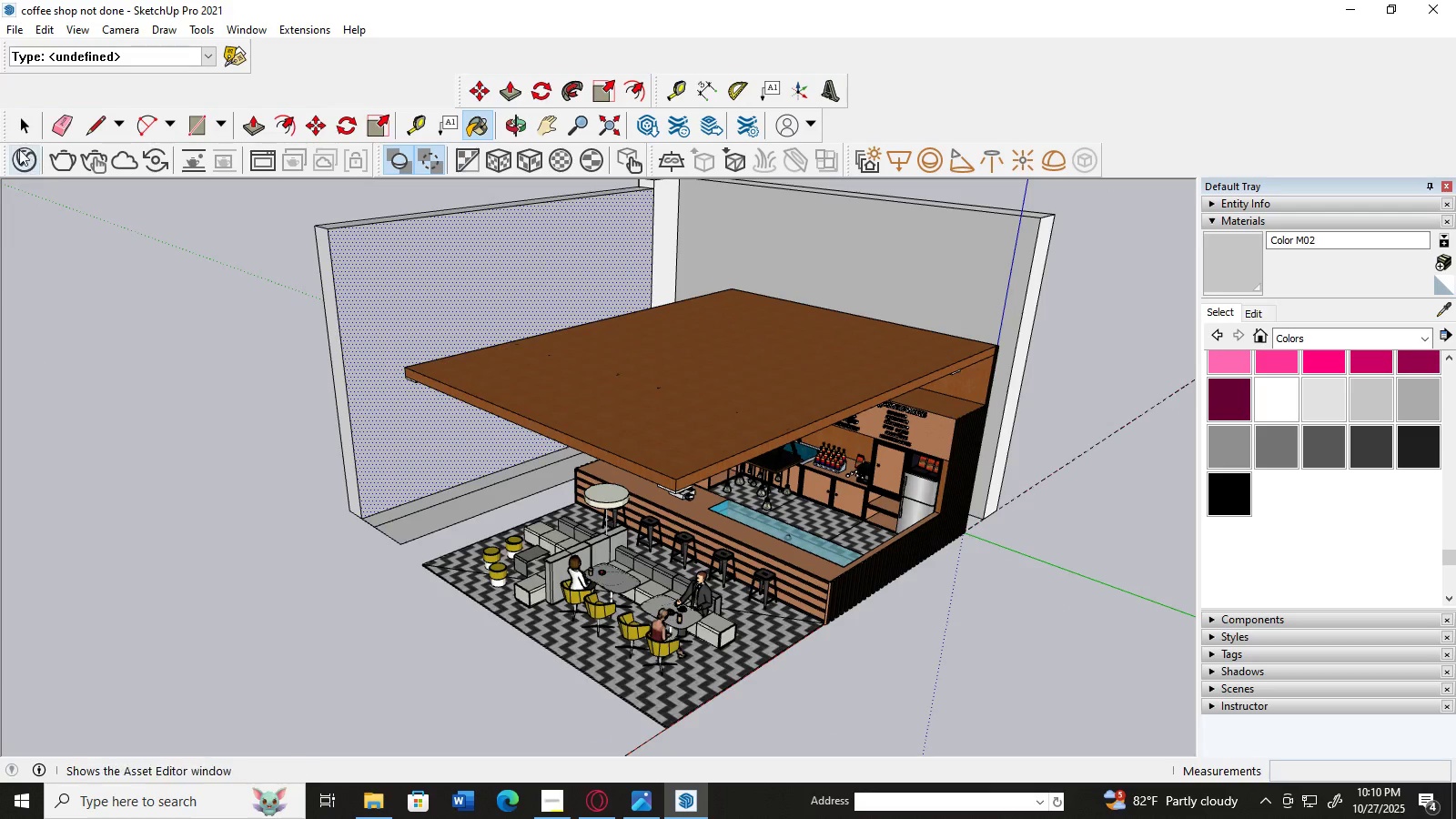 
left_click([17, 126])
 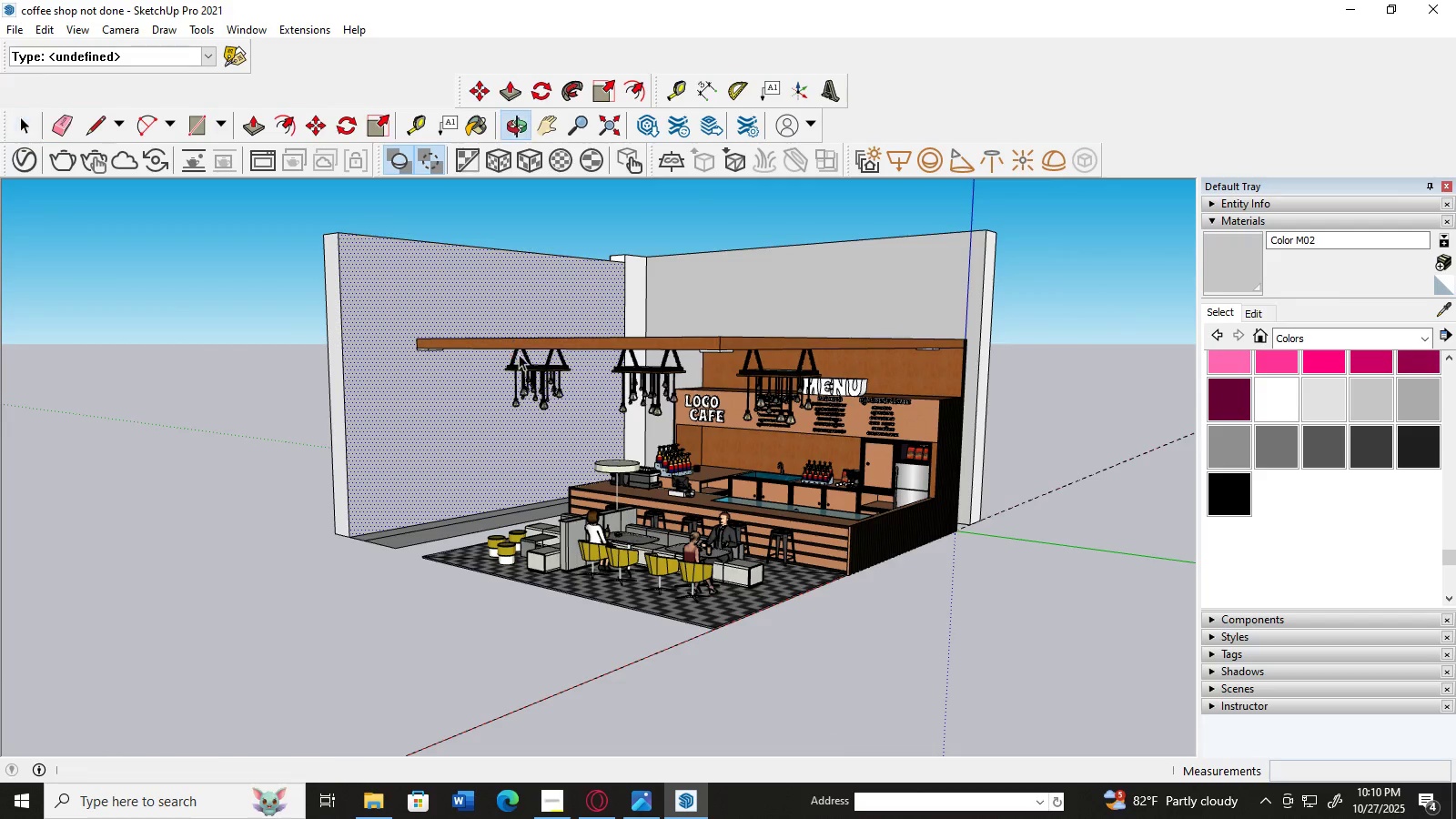 
scroll: coordinate [804, 472], scroll_direction: up, amount: 3.0
 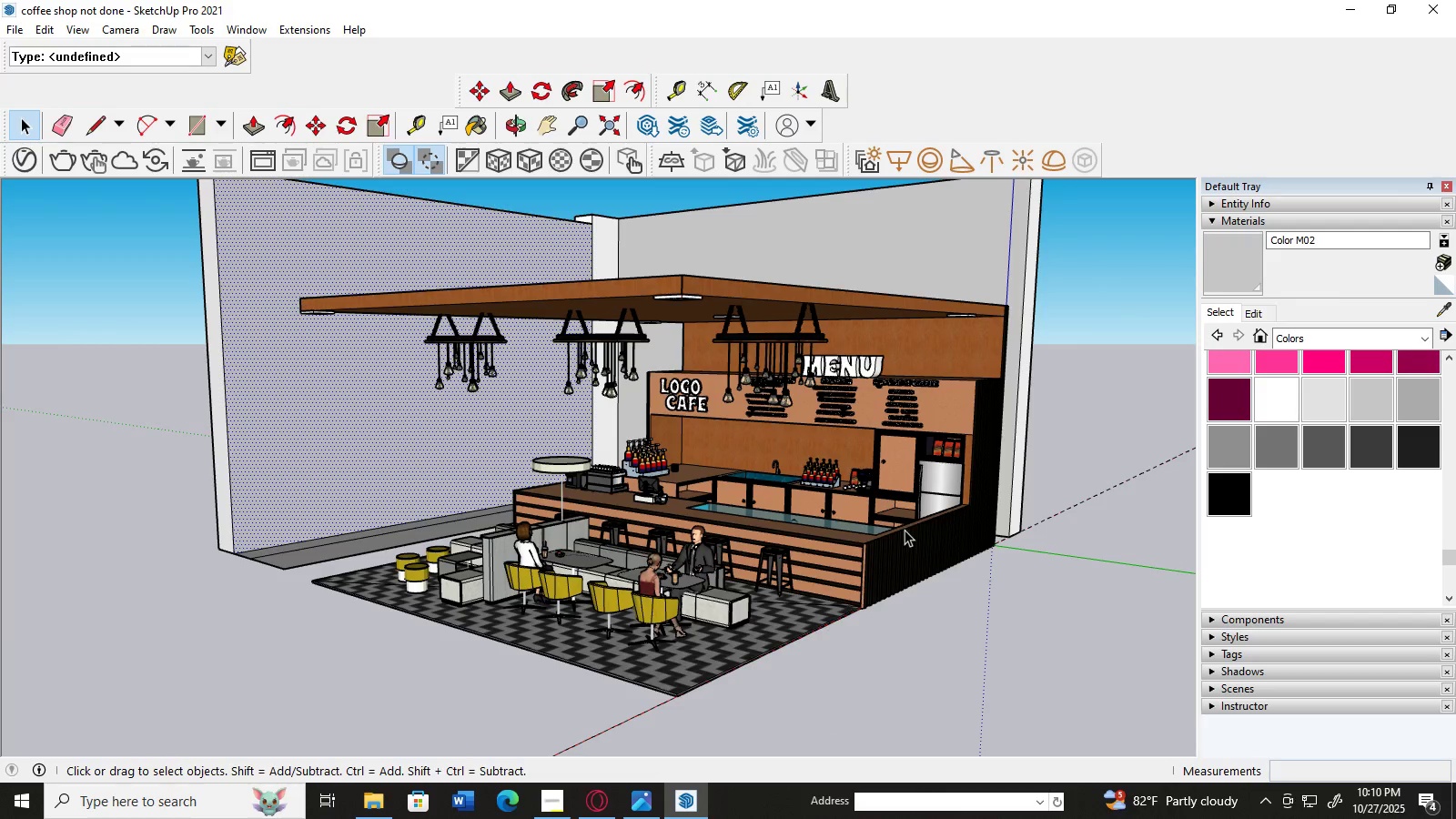 
key(H)
 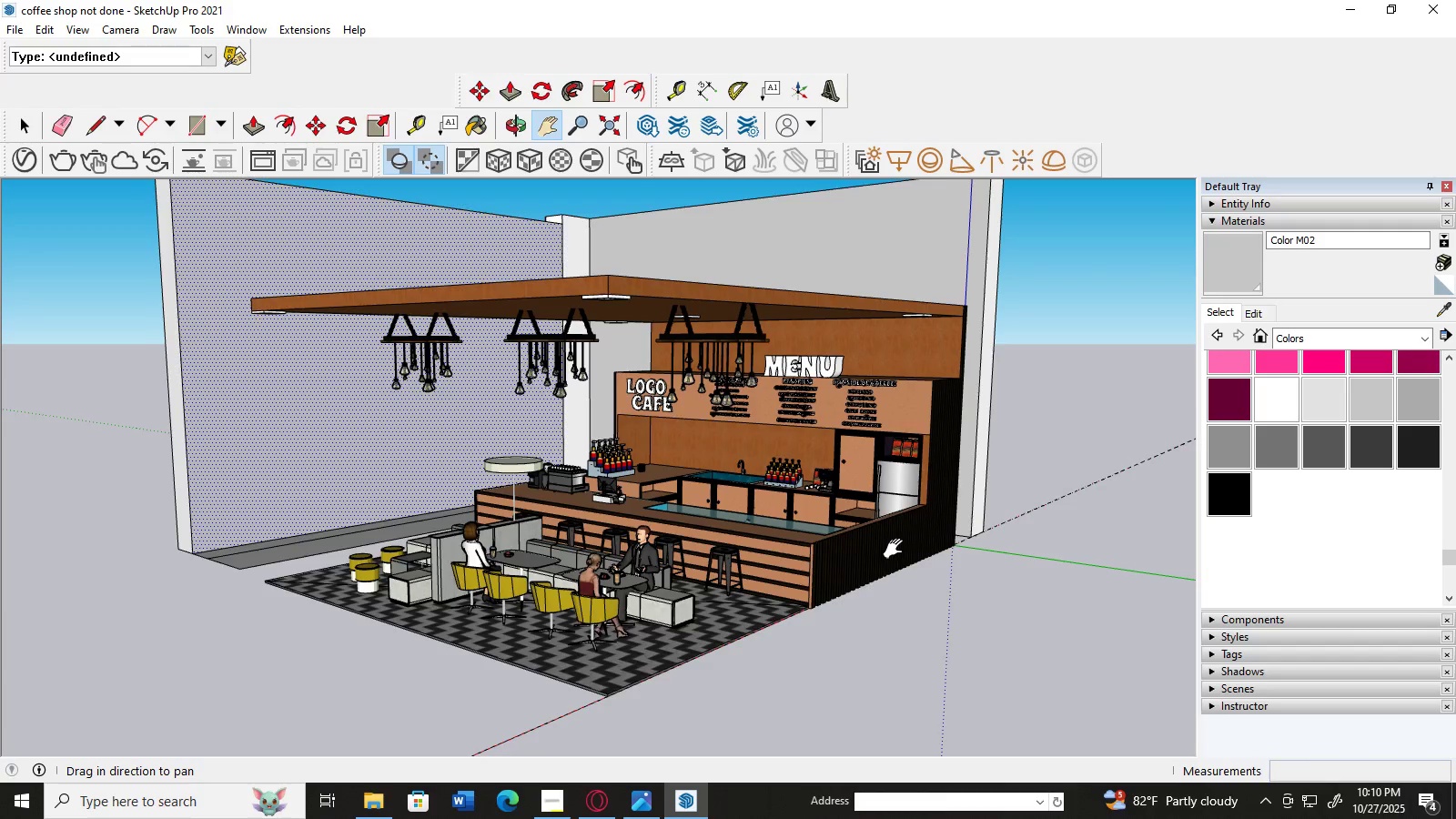 
scroll: coordinate [890, 547], scroll_direction: up, amount: 1.0
 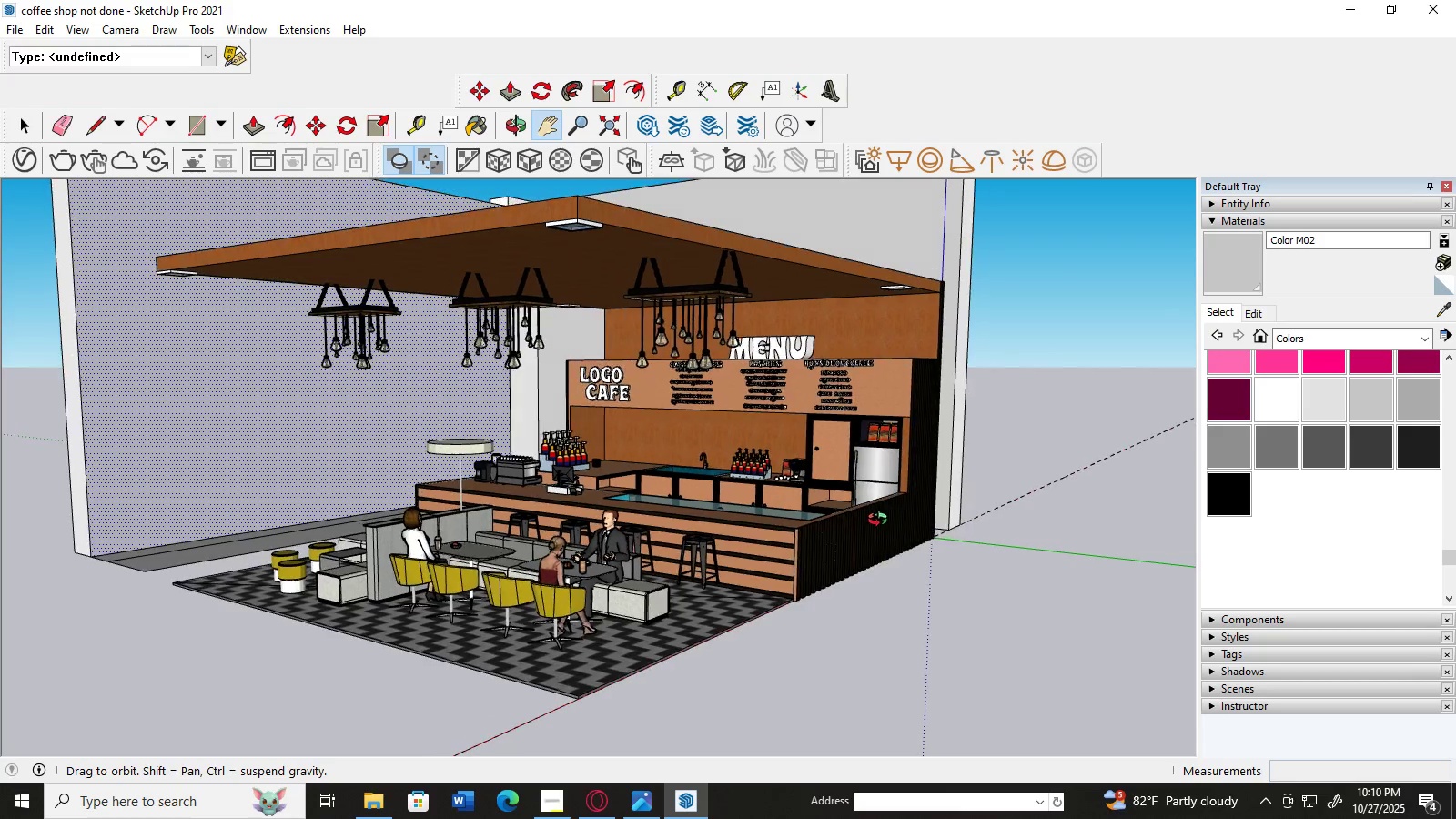 
wait(8.82)
 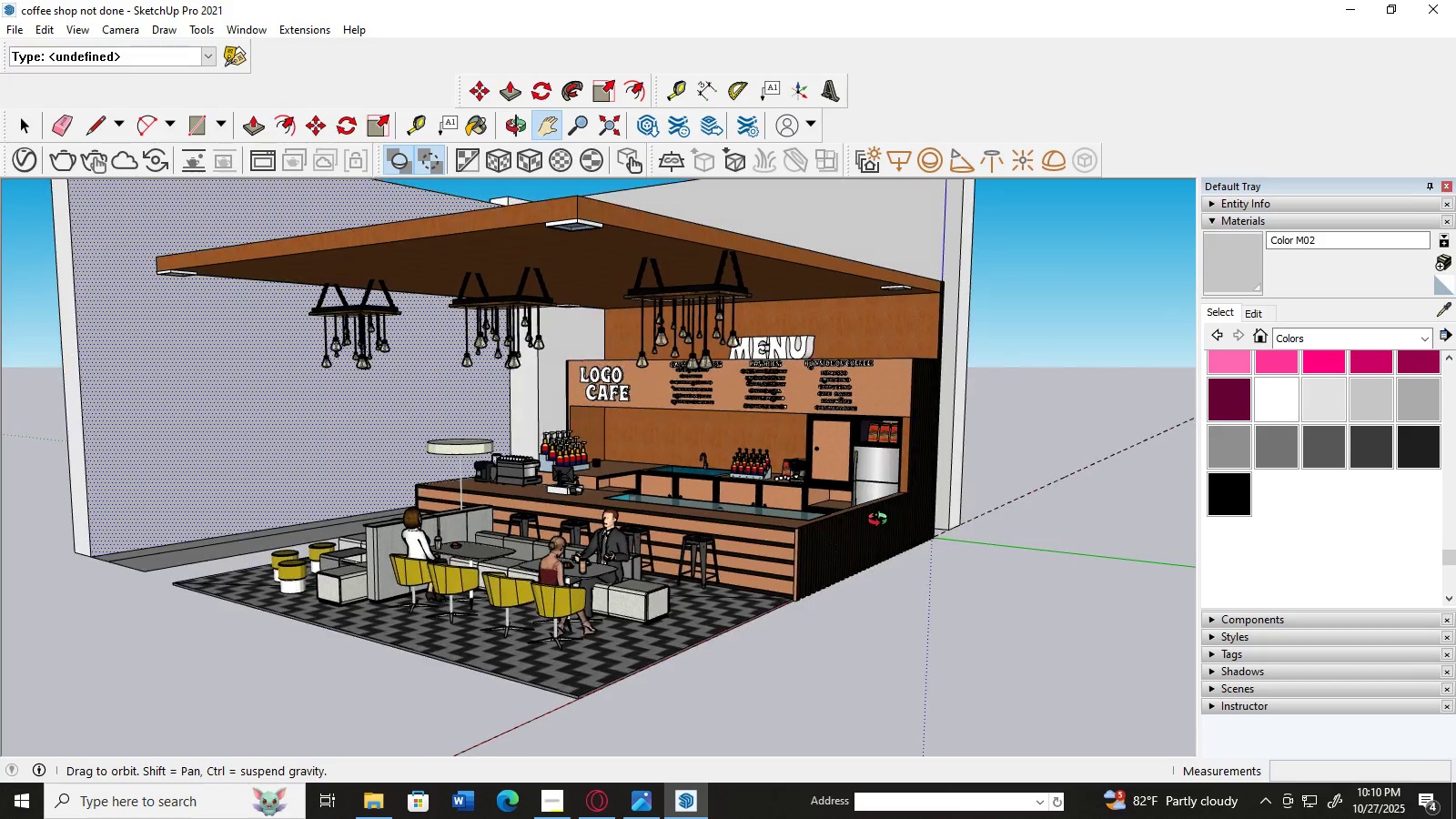 
scroll: coordinate [951, 443], scroll_direction: down, amount: 15.0
 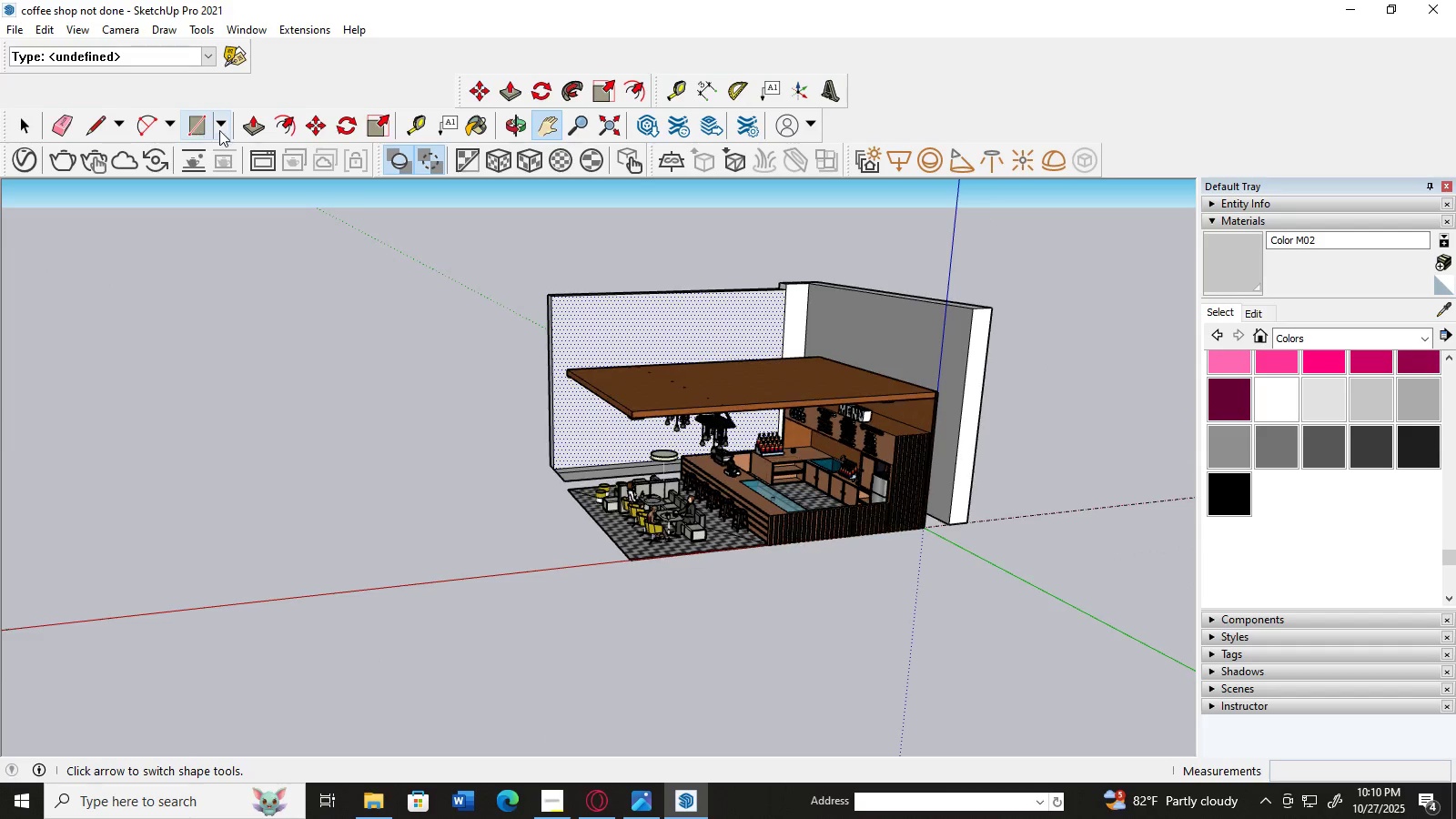 
left_click([247, 130])
 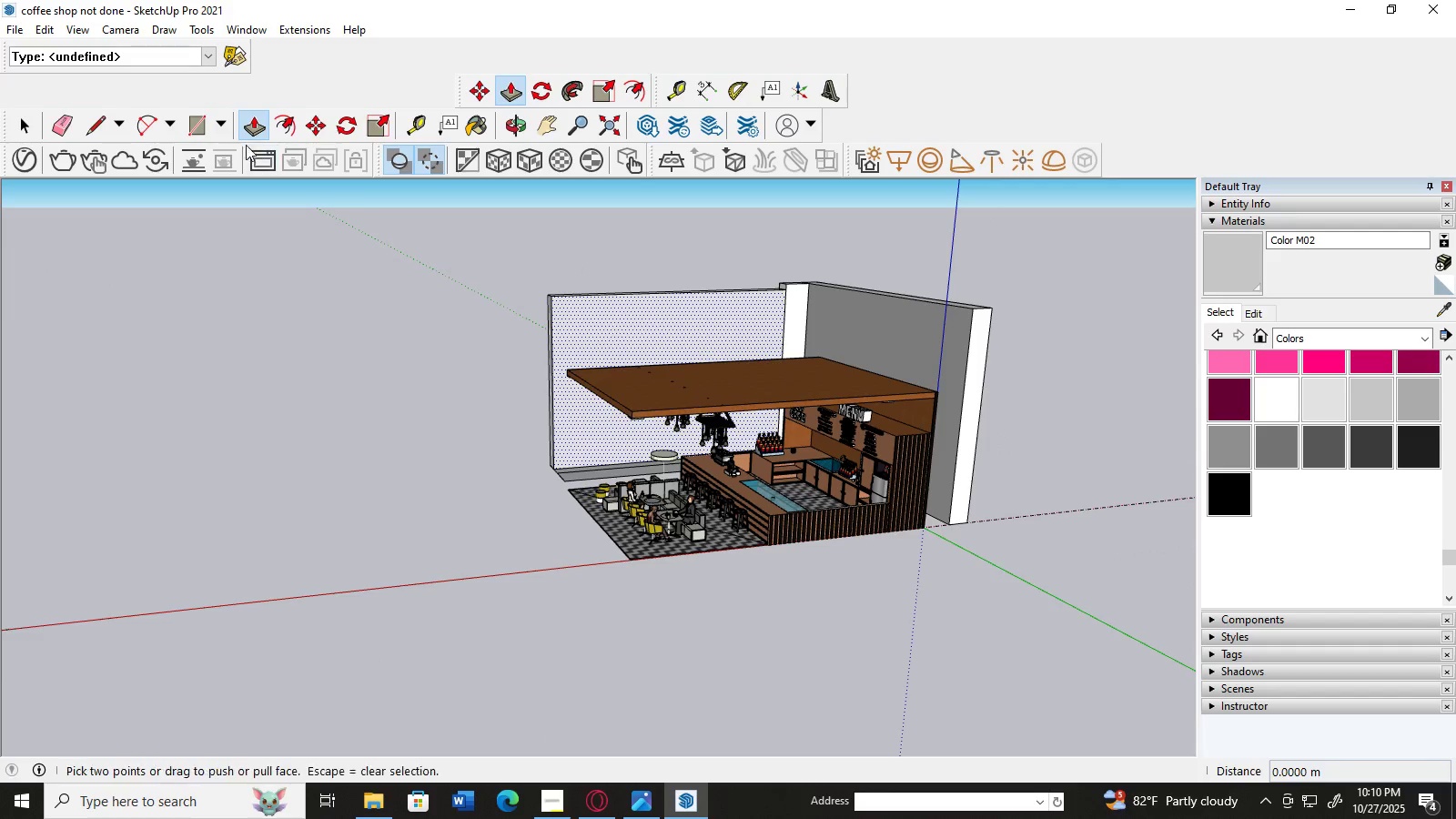 
left_click([247, 125])
 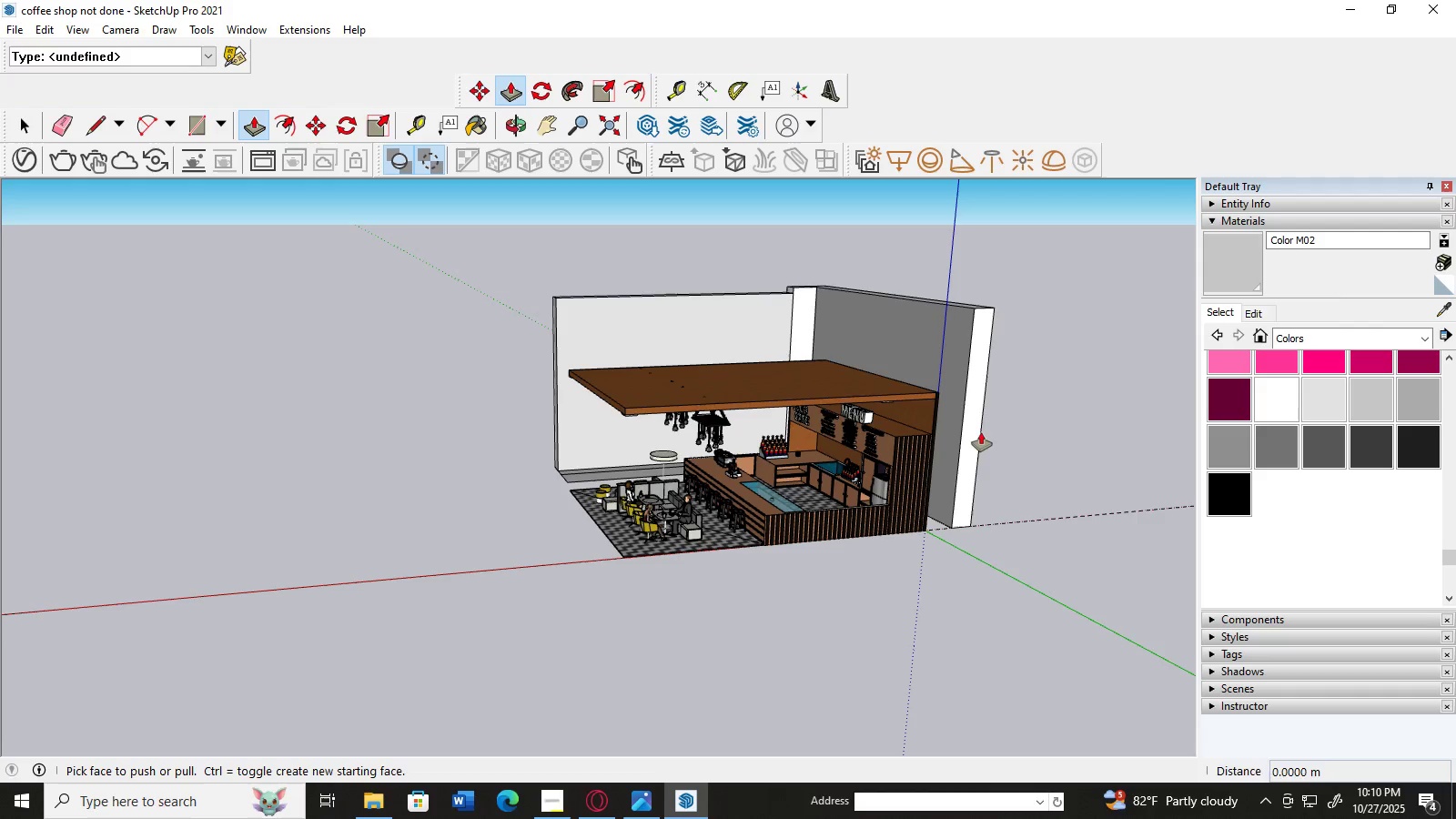 
left_click([974, 434])
 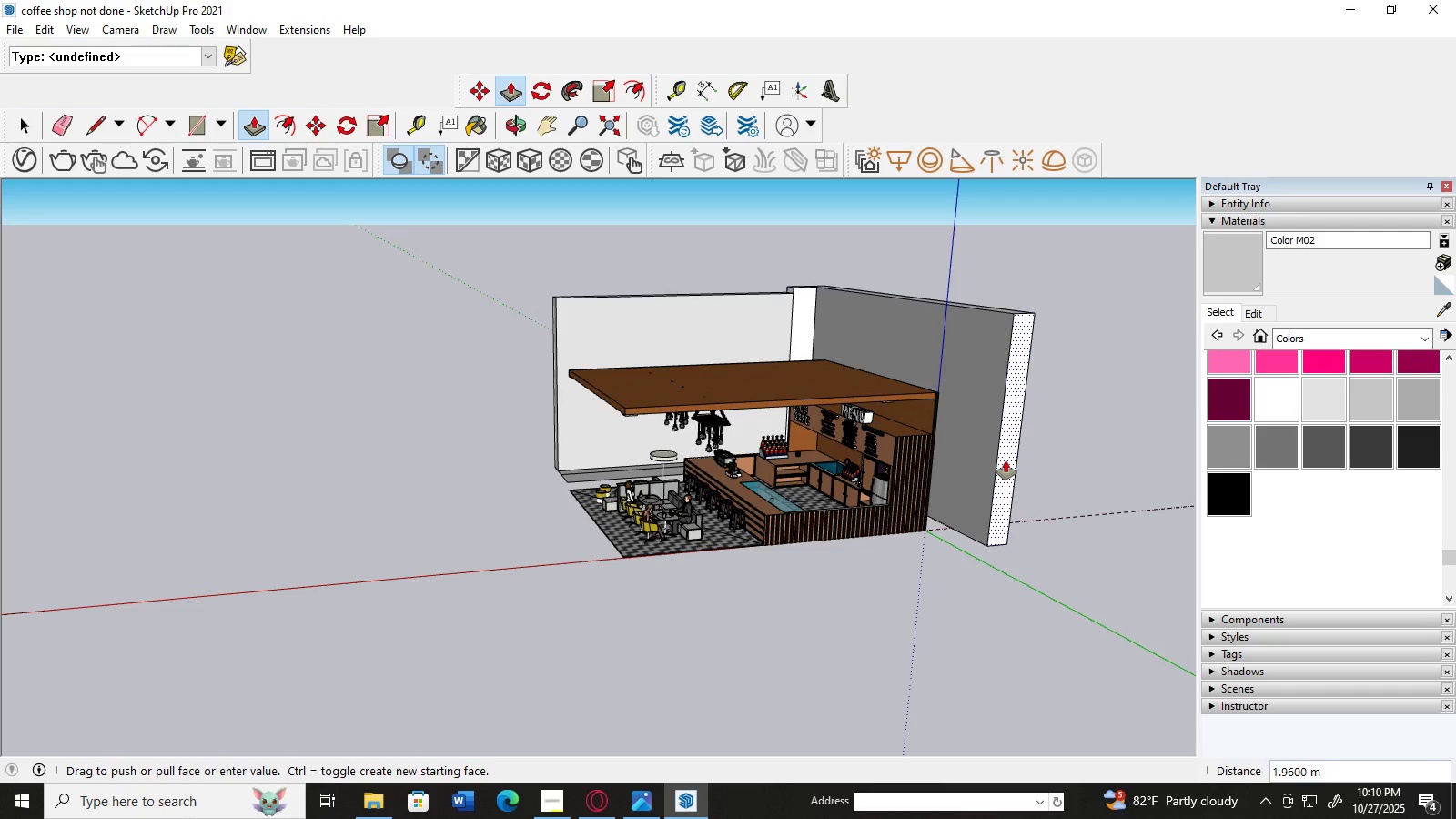 
left_click([1006, 460])
 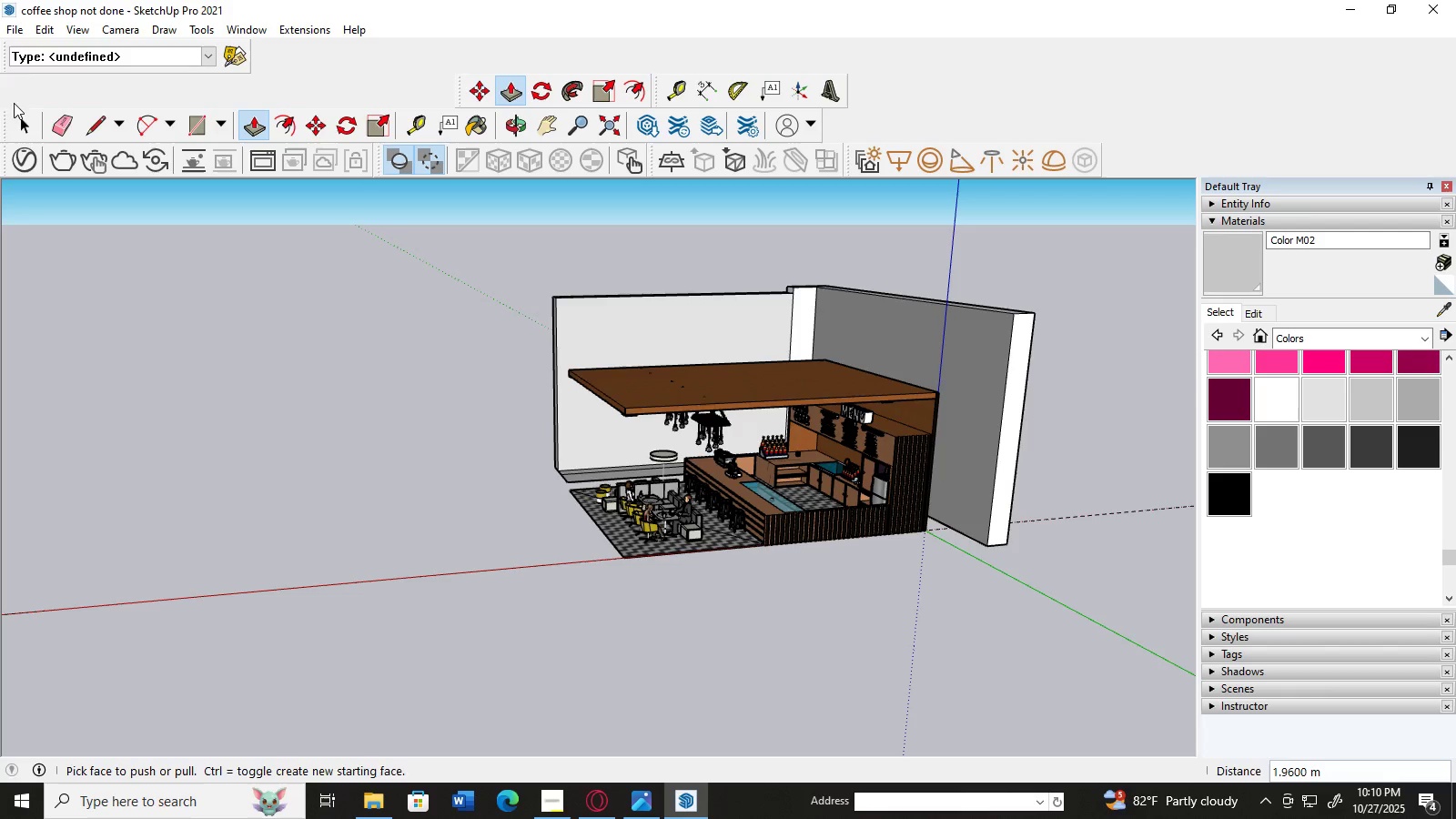 
left_click([17, 116])
 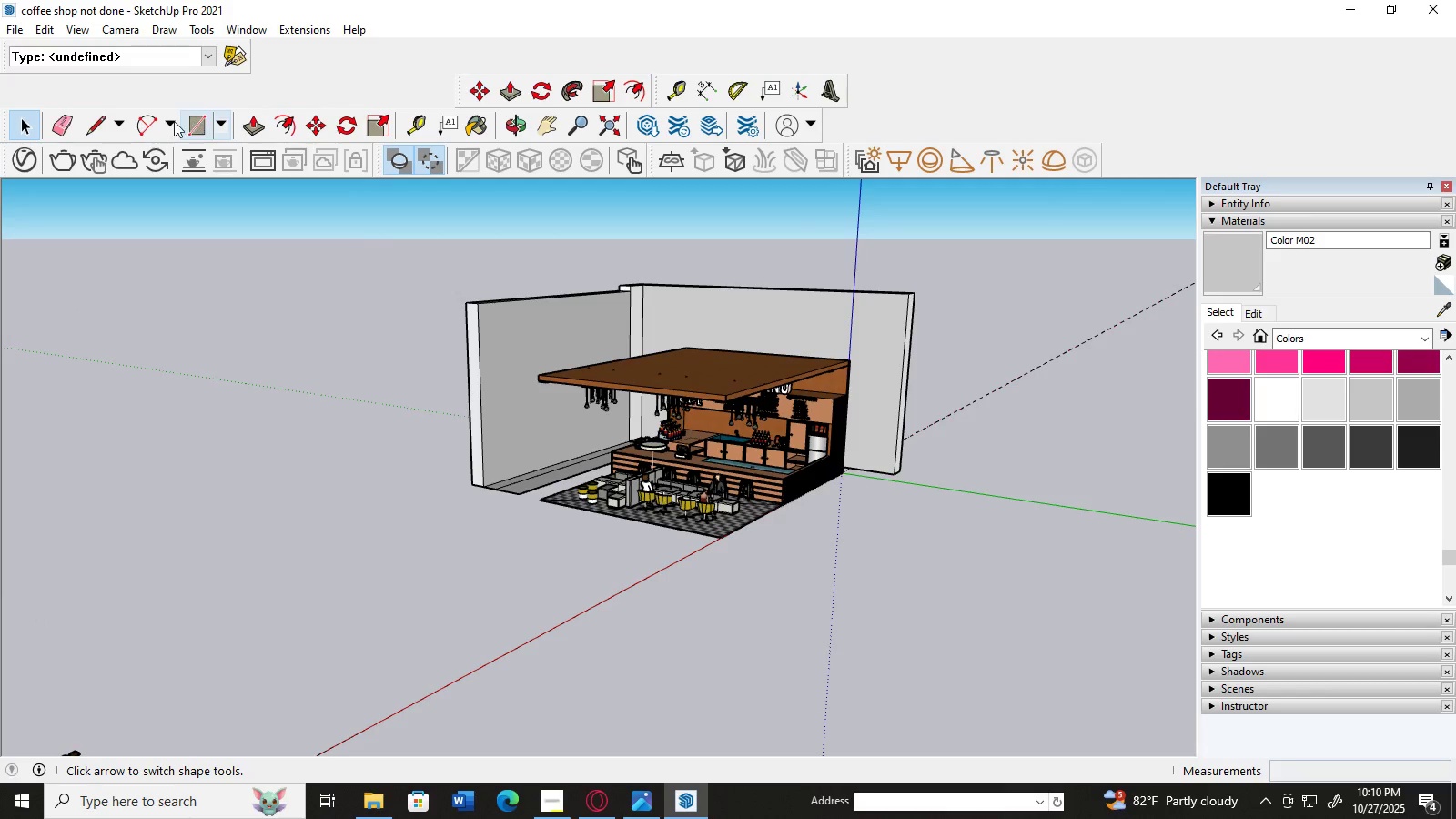 
left_click([94, 132])
 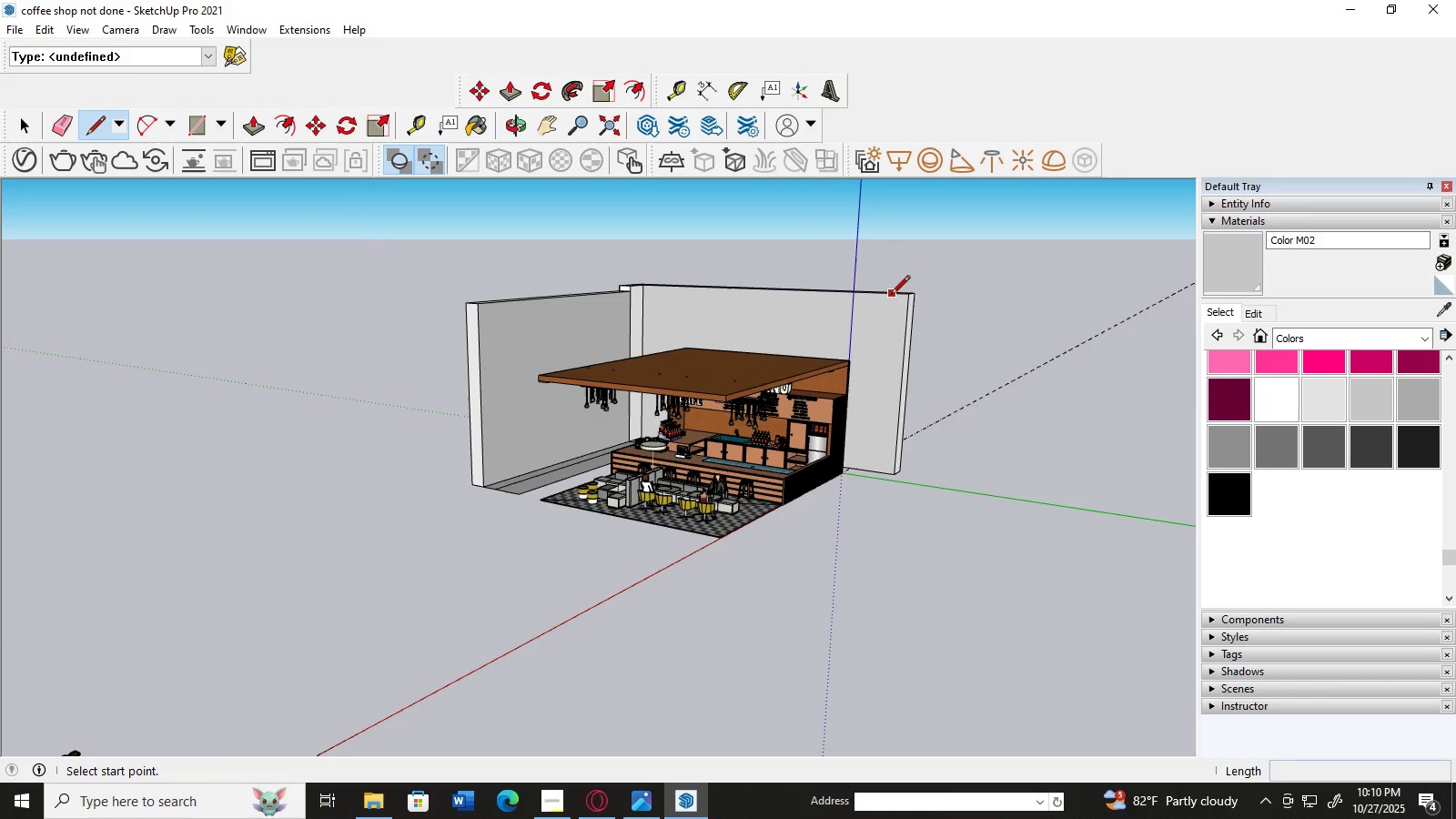 
left_click([890, 296])
 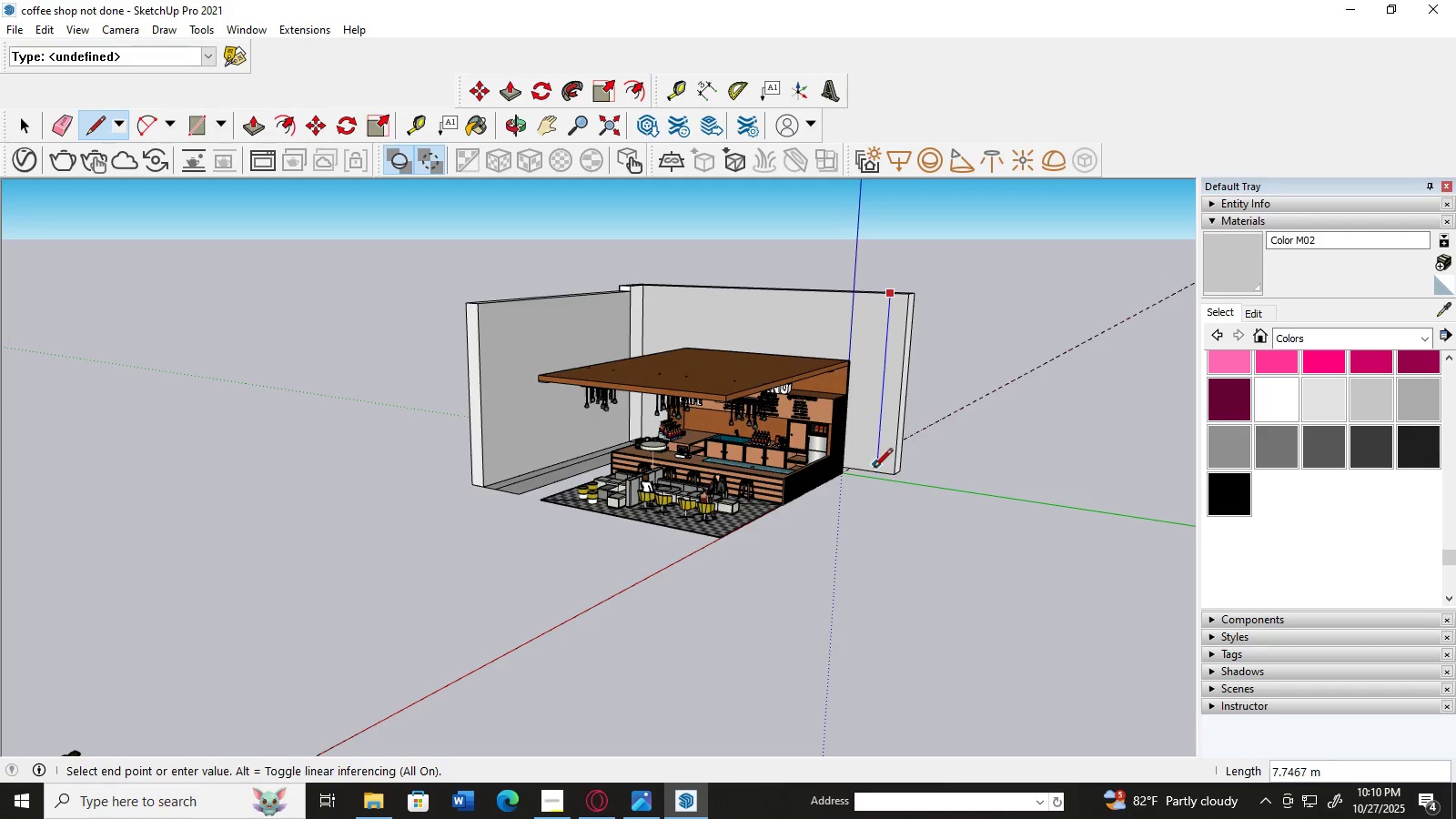 
left_click([875, 470])
 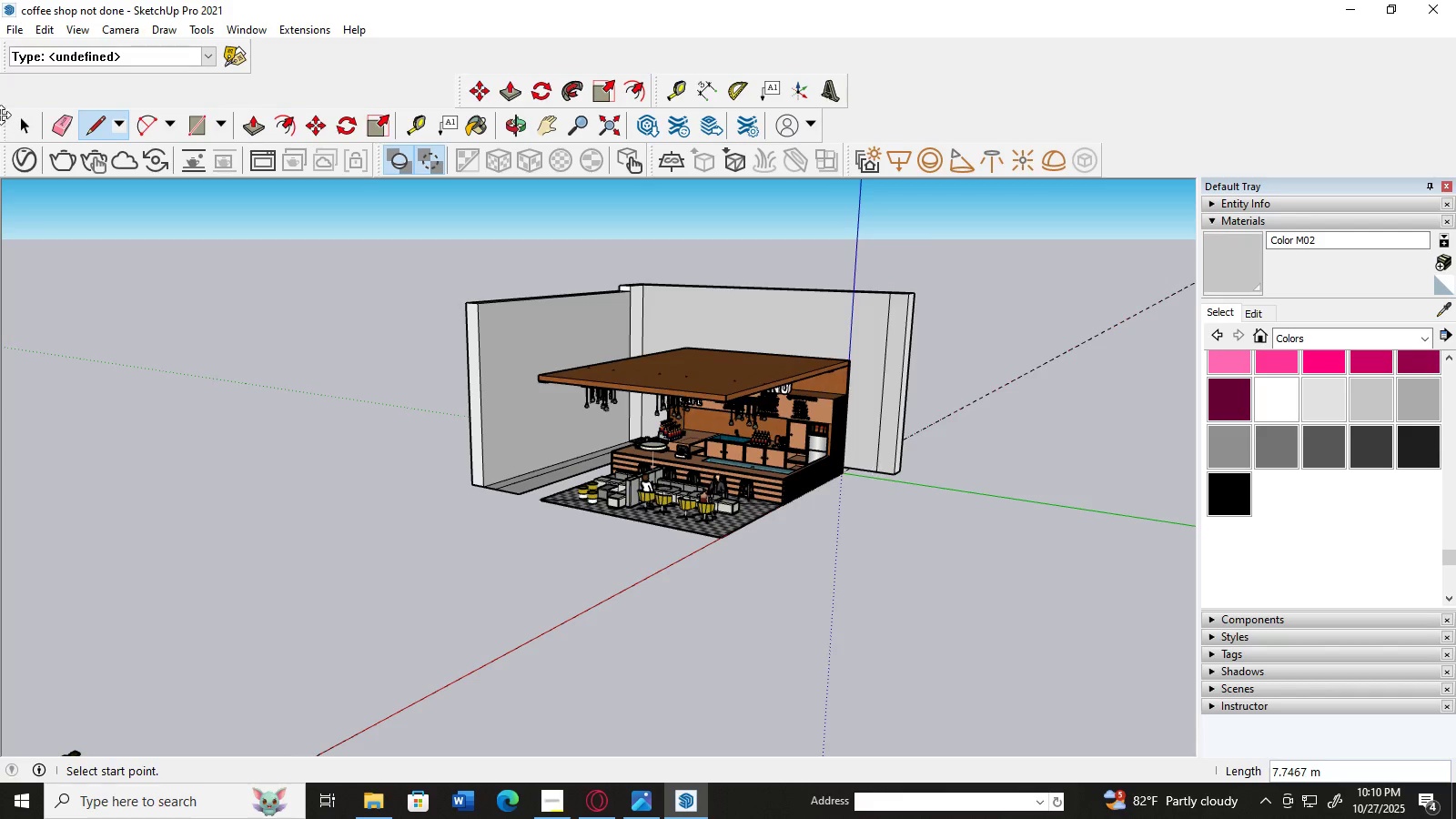 
left_click([19, 120])
 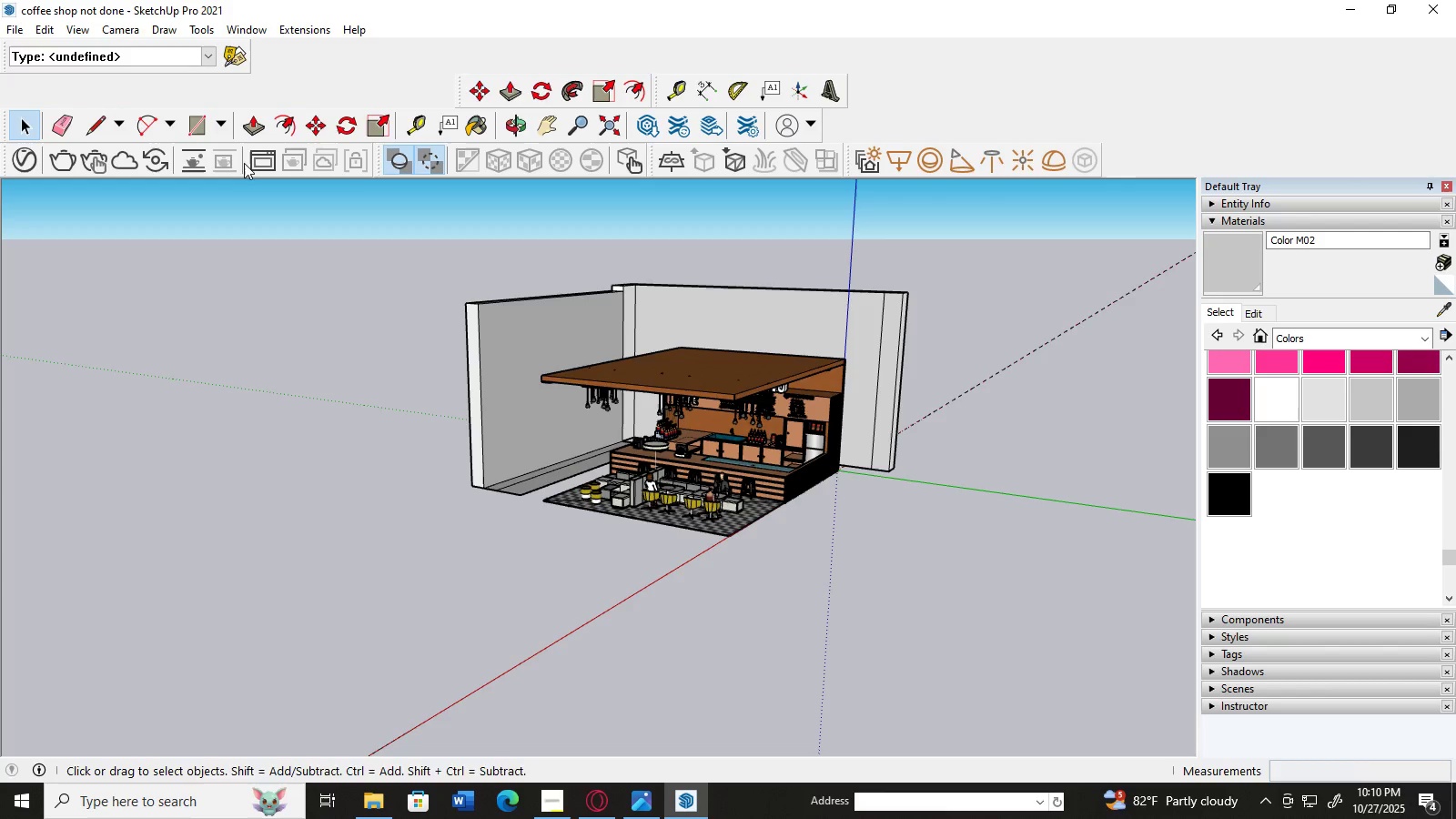 
left_click([256, 129])
 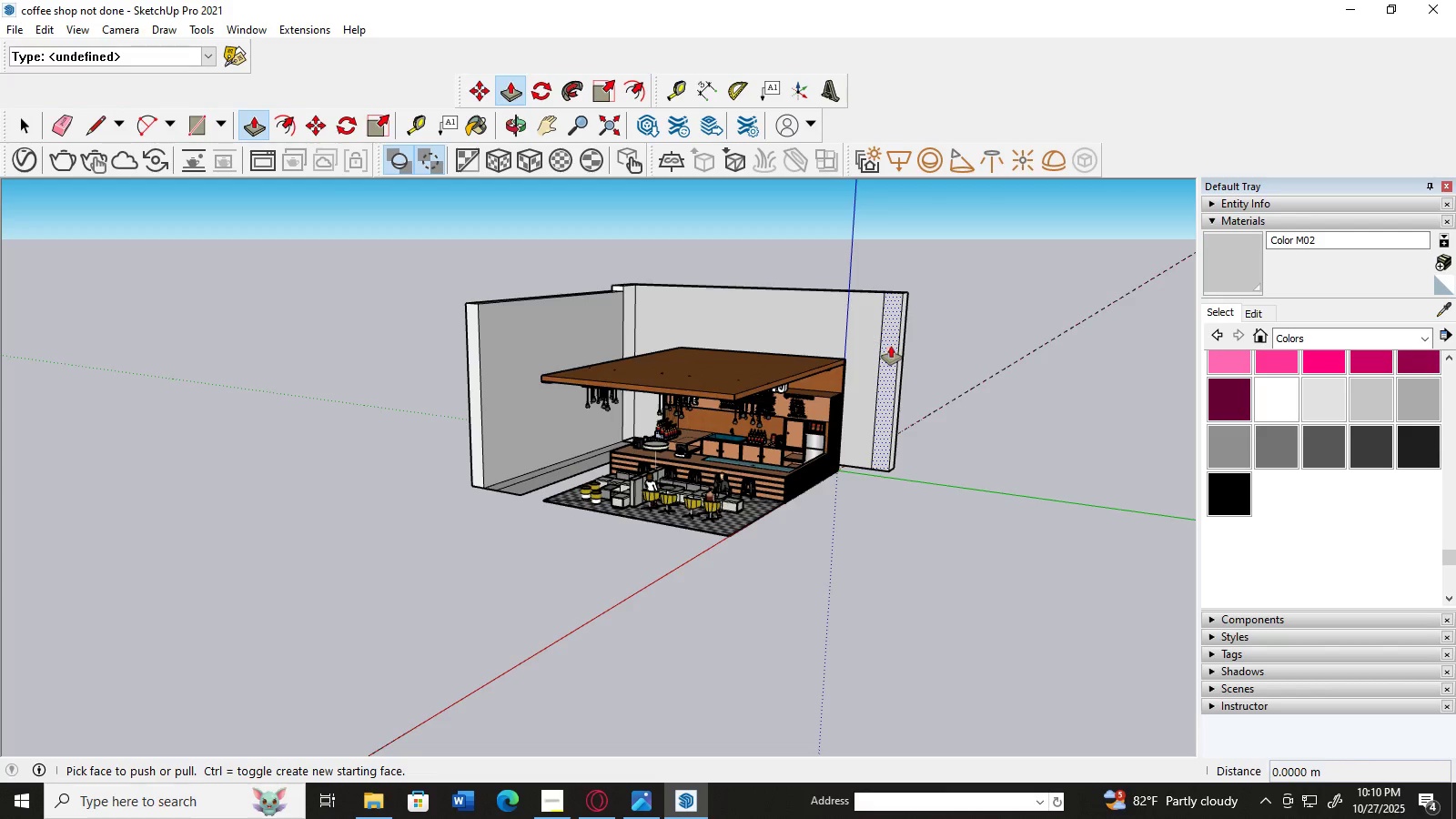 
left_click([891, 346])
 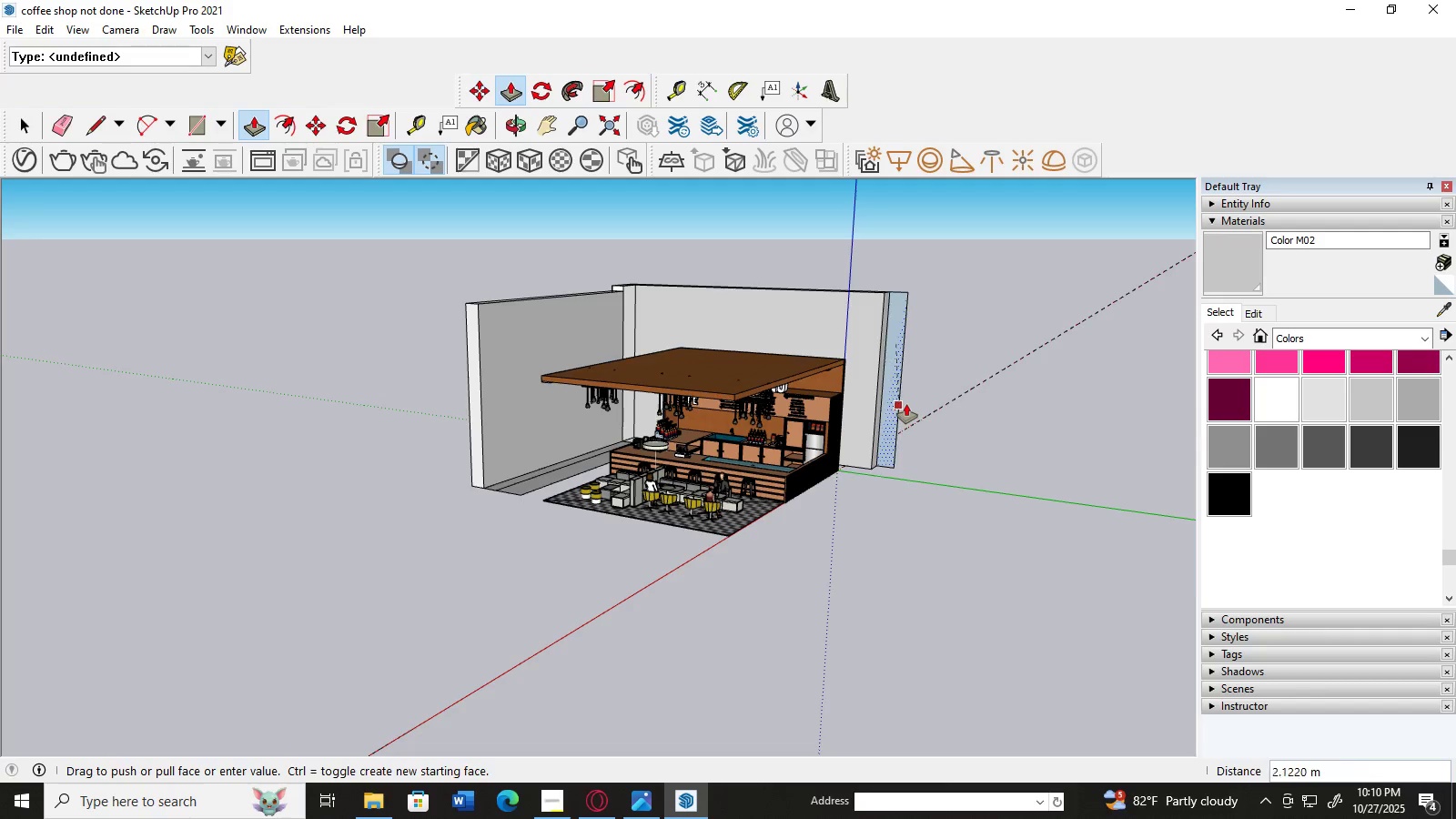 
wait(7.26)
 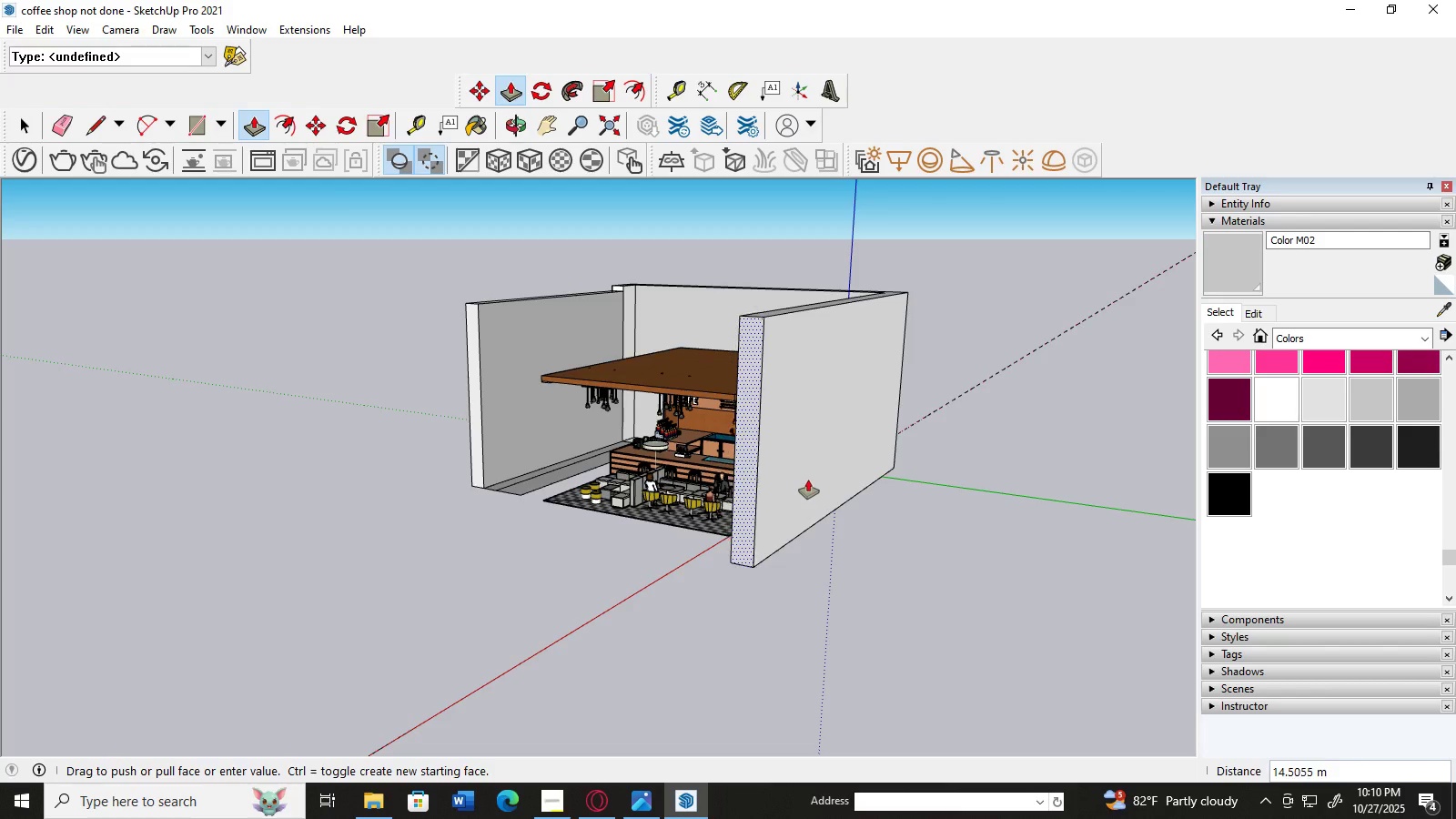 
left_click([875, 399])
 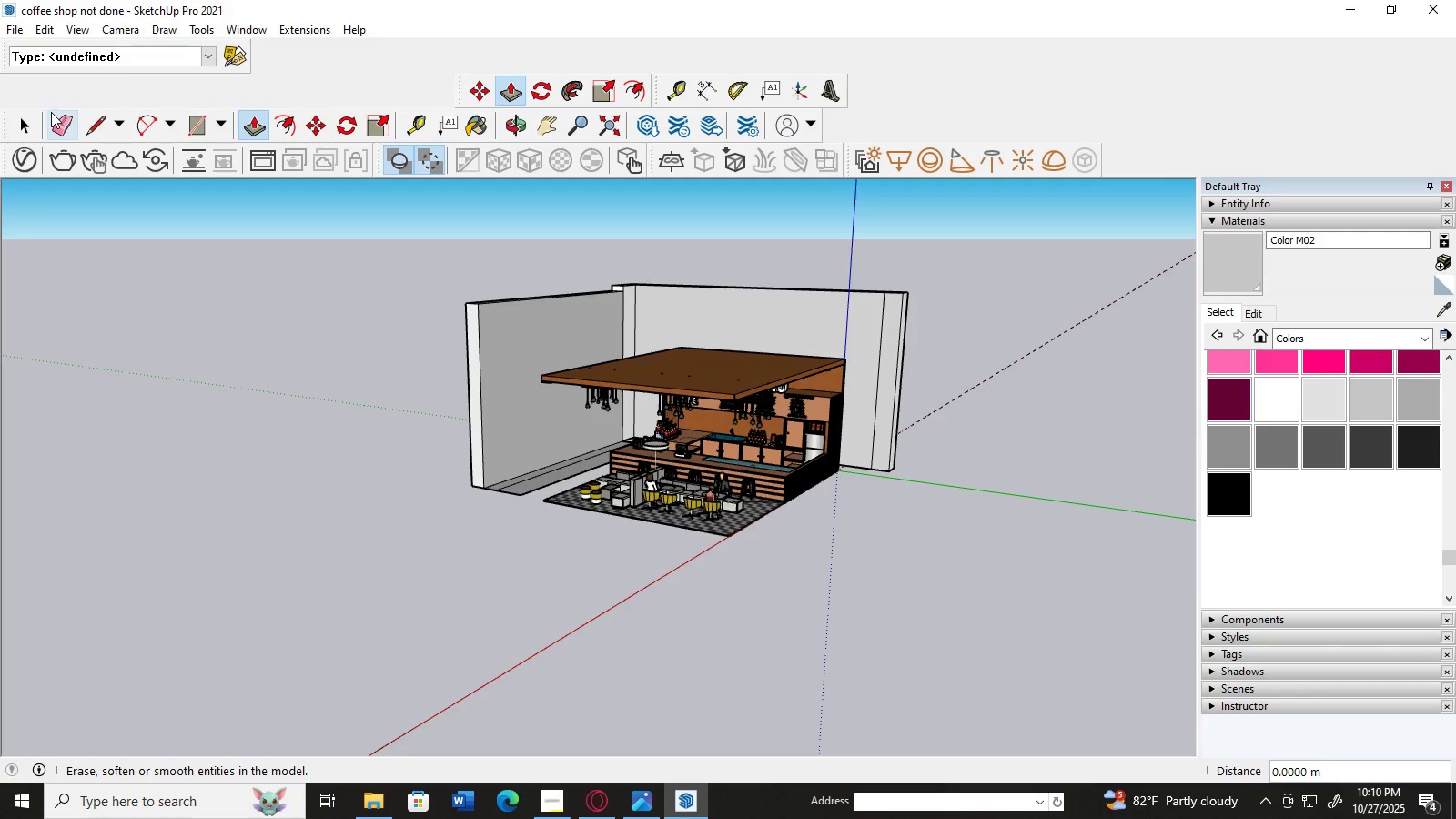 
left_click([28, 114])
 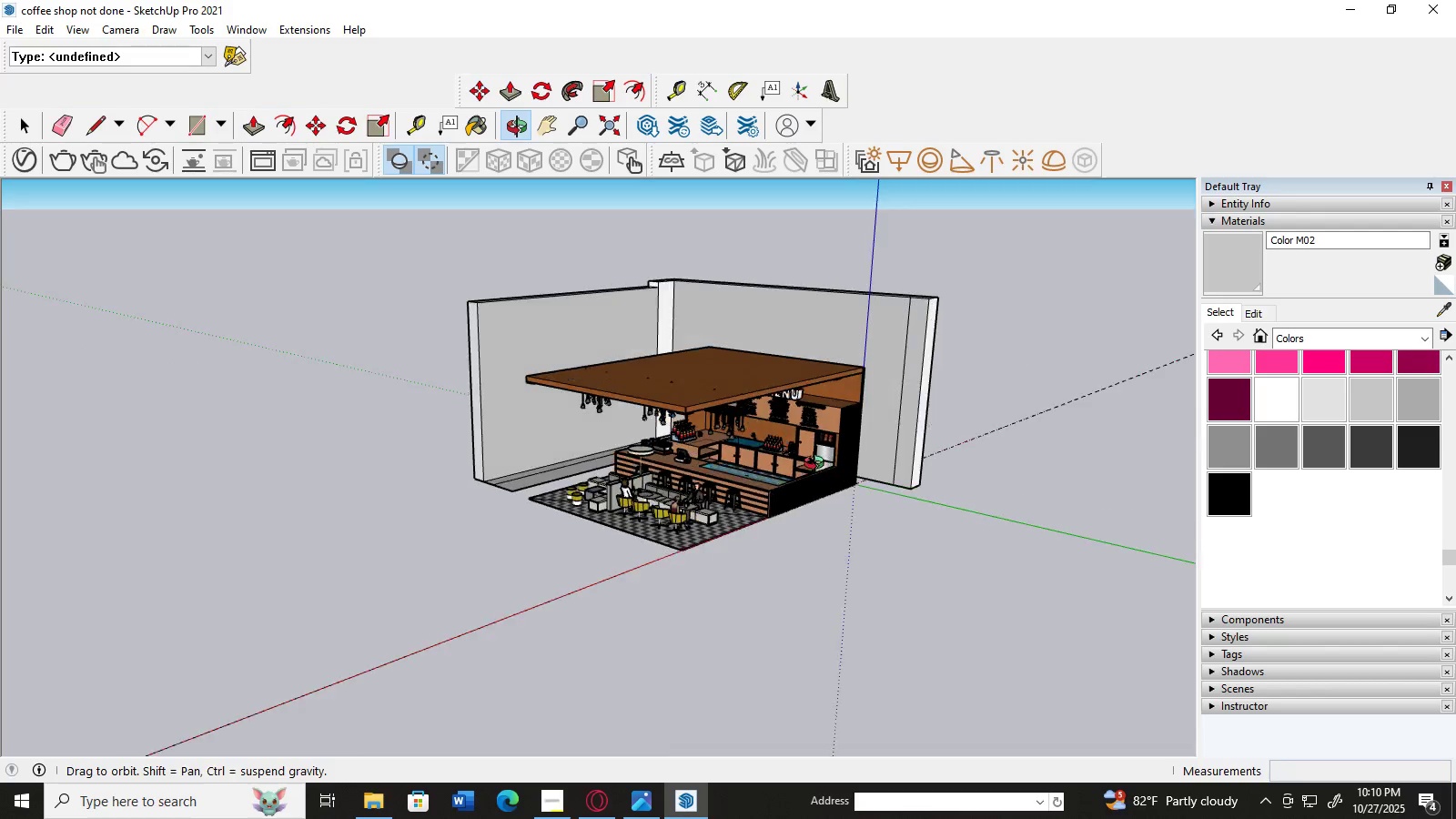 
scroll: coordinate [777, 454], scroll_direction: up, amount: 5.0
 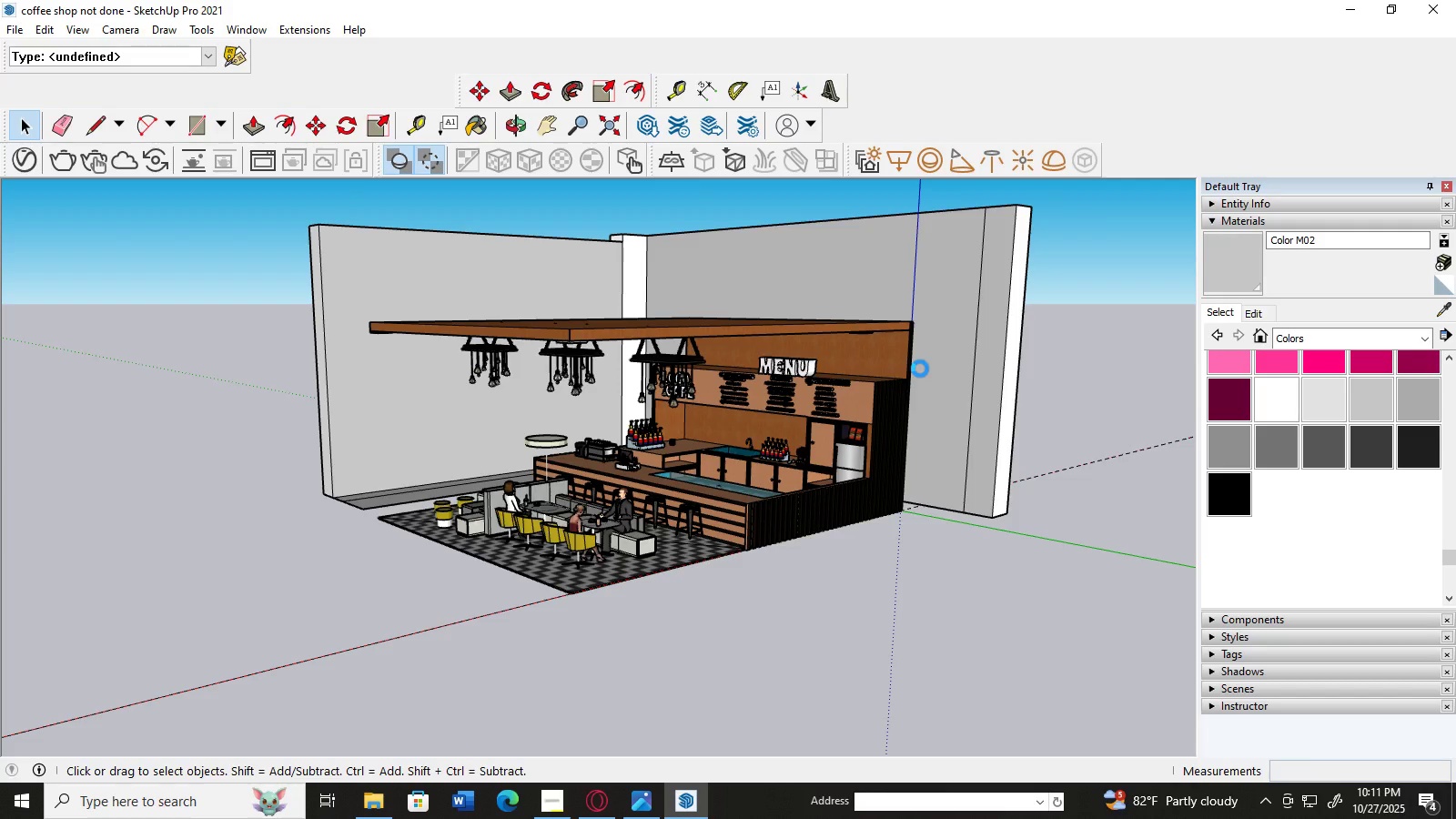 
wait(10.04)
 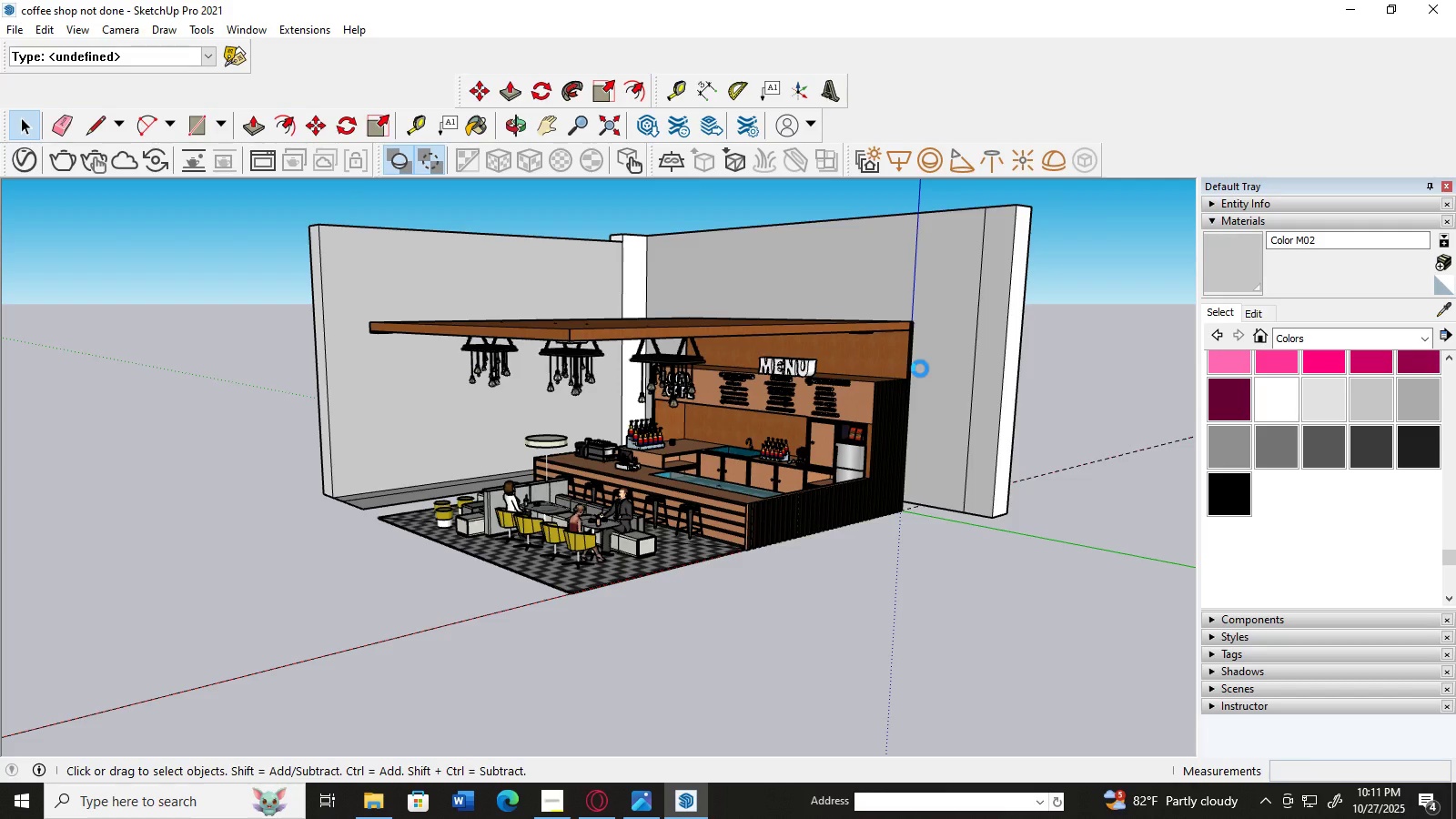 
scroll: coordinate [1057, 389], scroll_direction: down, amount: 8.0
 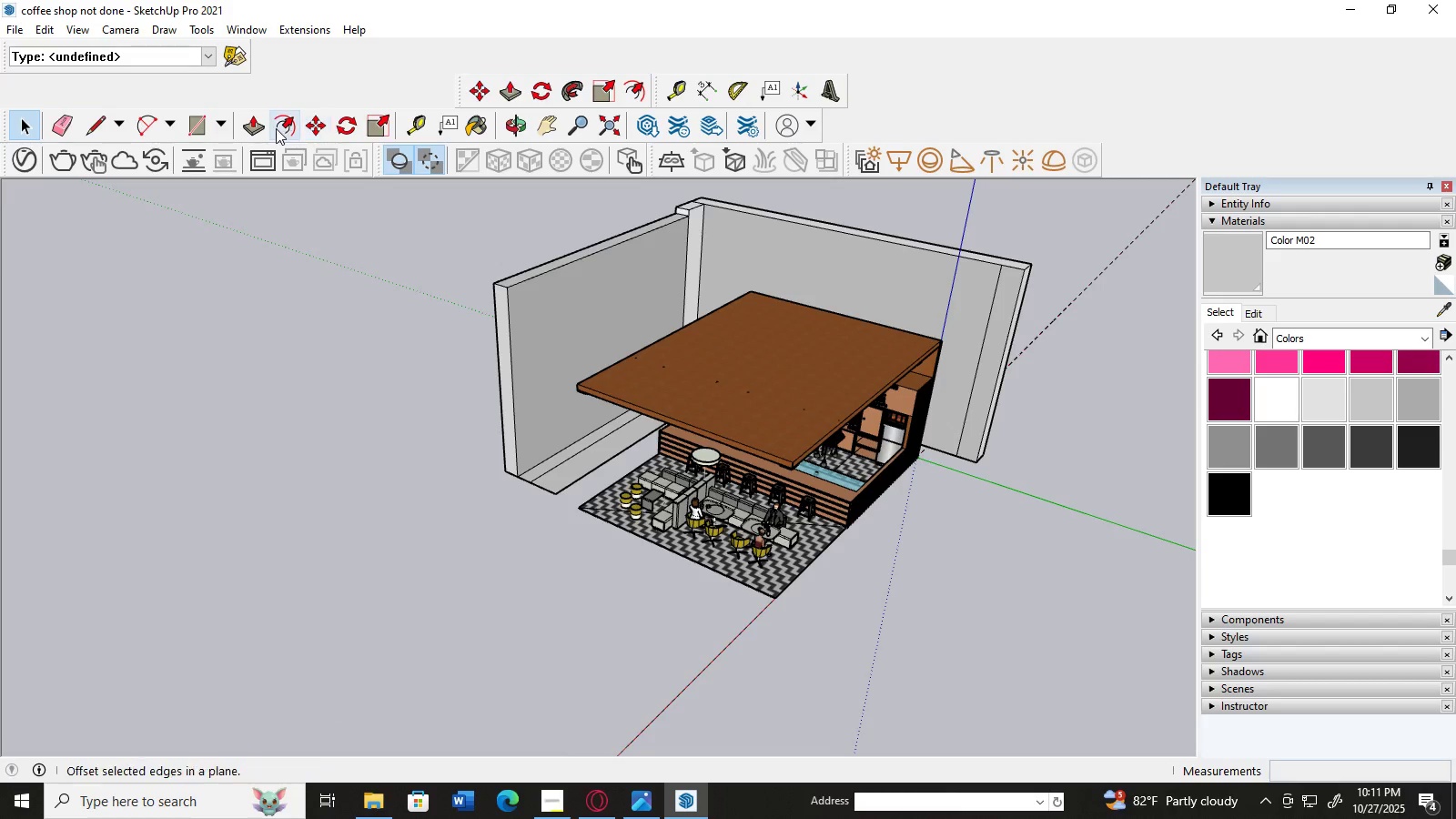 
left_click([266, 126])
 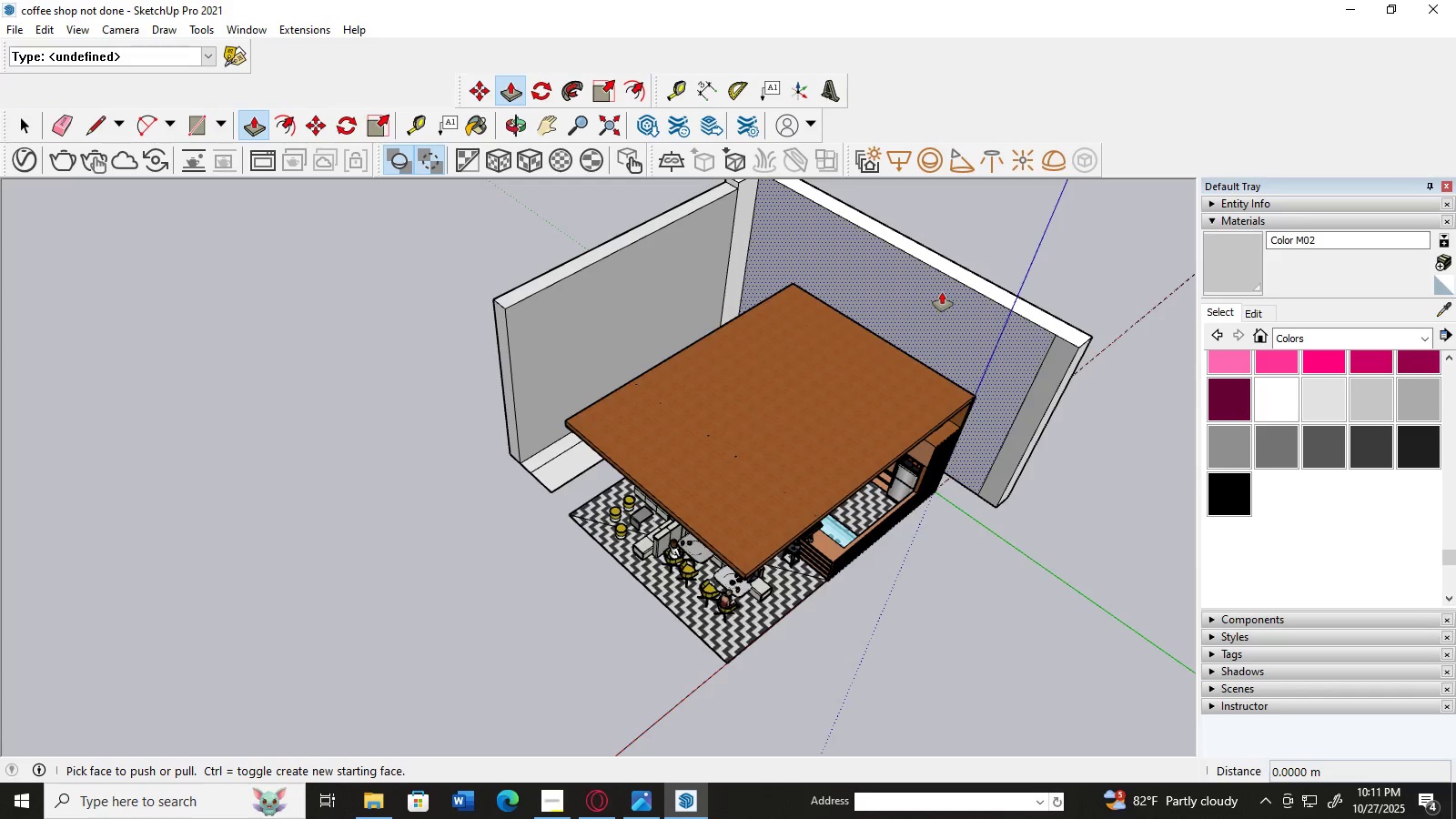 
left_click([959, 269])
 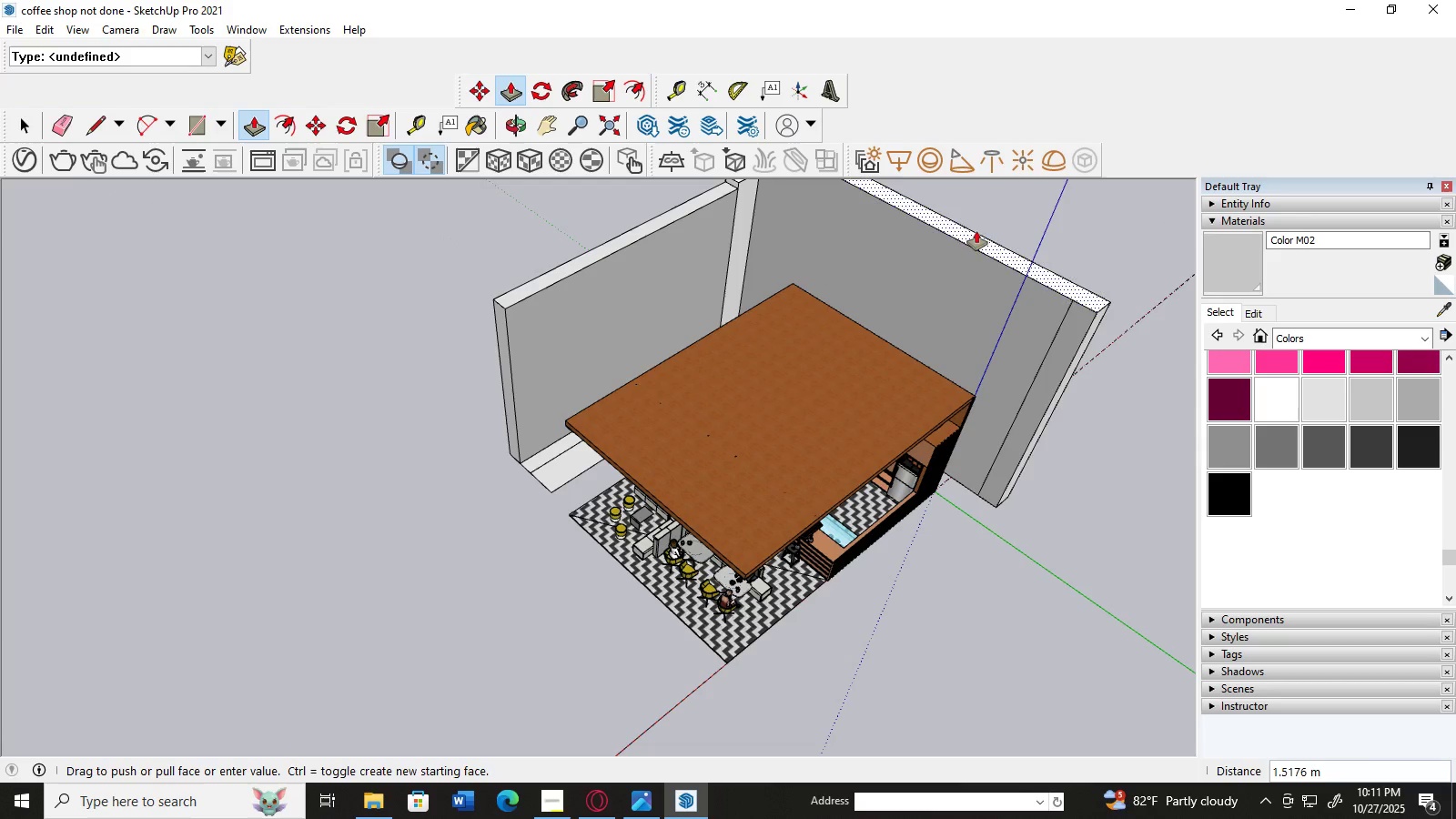 
left_click([976, 231])
 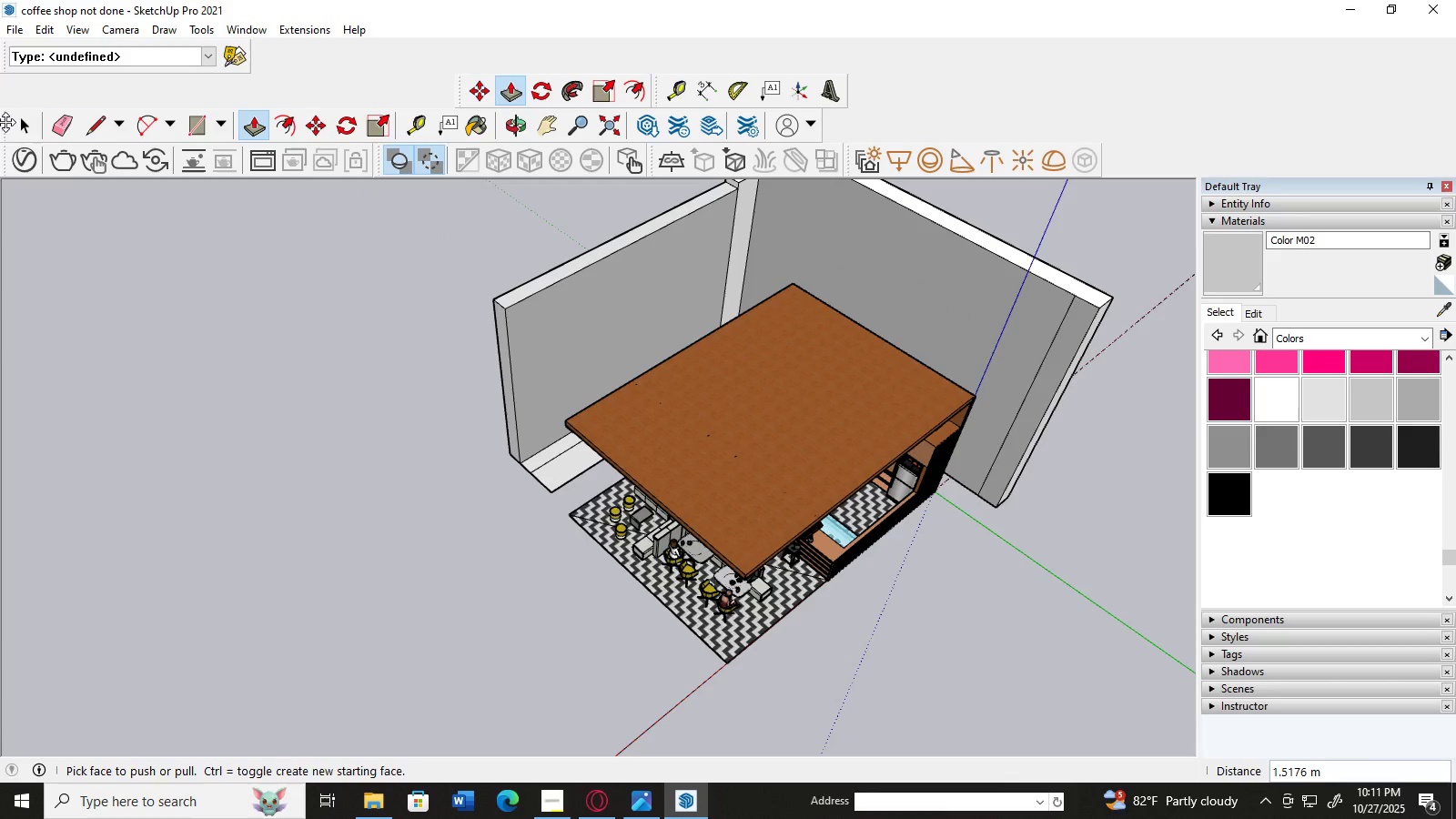 
left_click([13, 122])
 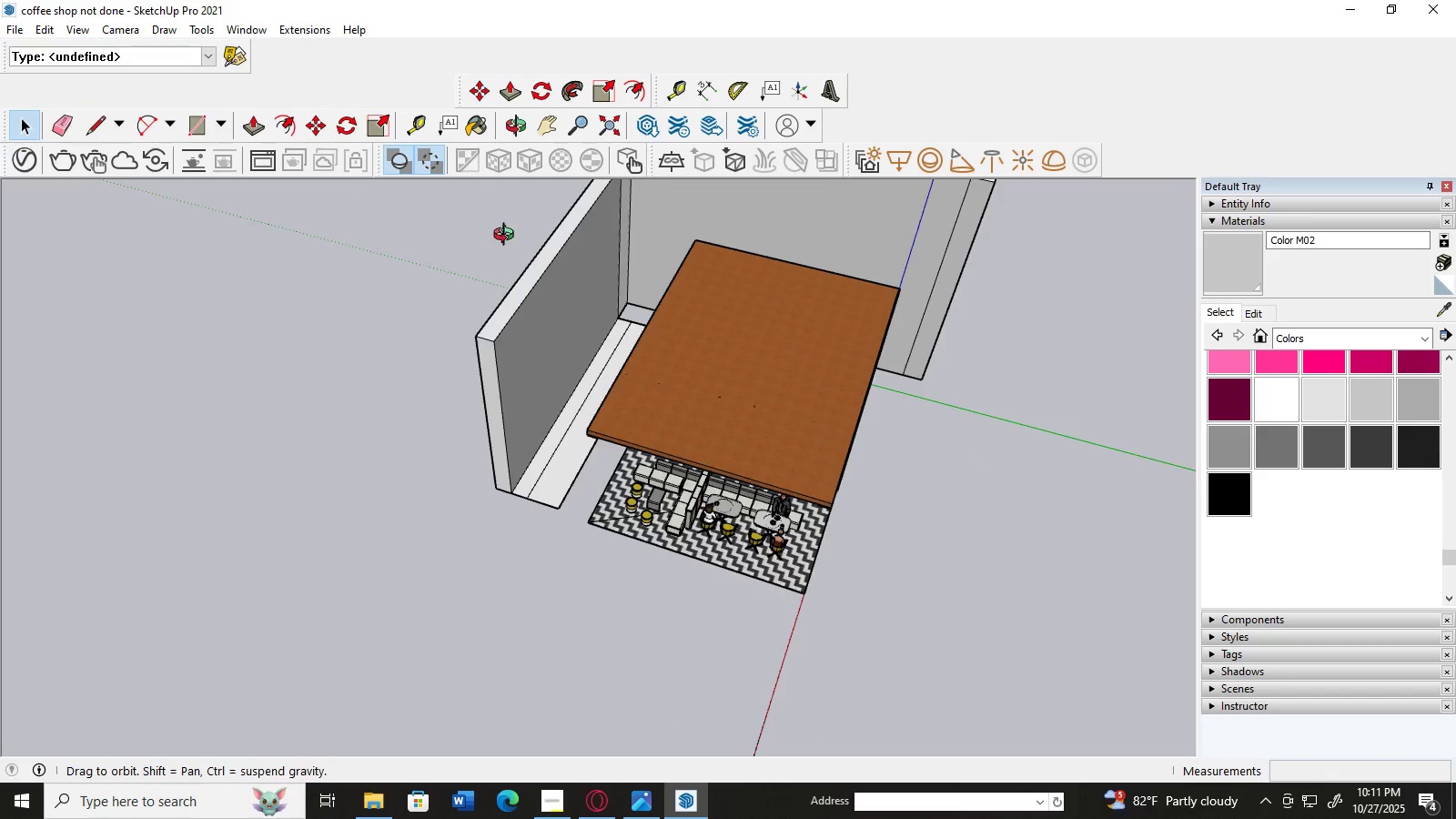 
scroll: coordinate [517, 232], scroll_direction: down, amount: 3.0
 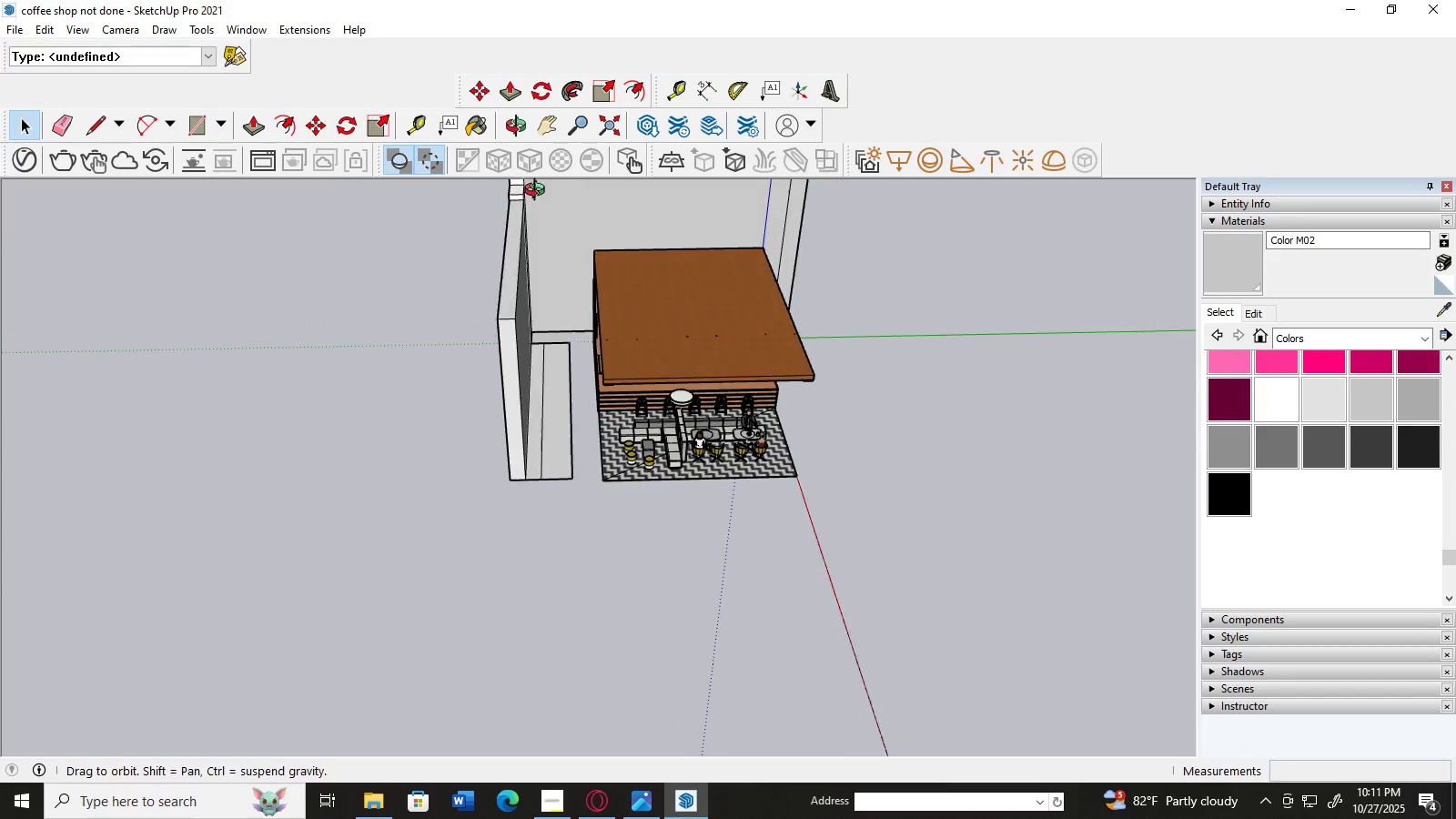 
scroll: coordinate [511, 201], scroll_direction: up, amount: 6.0
 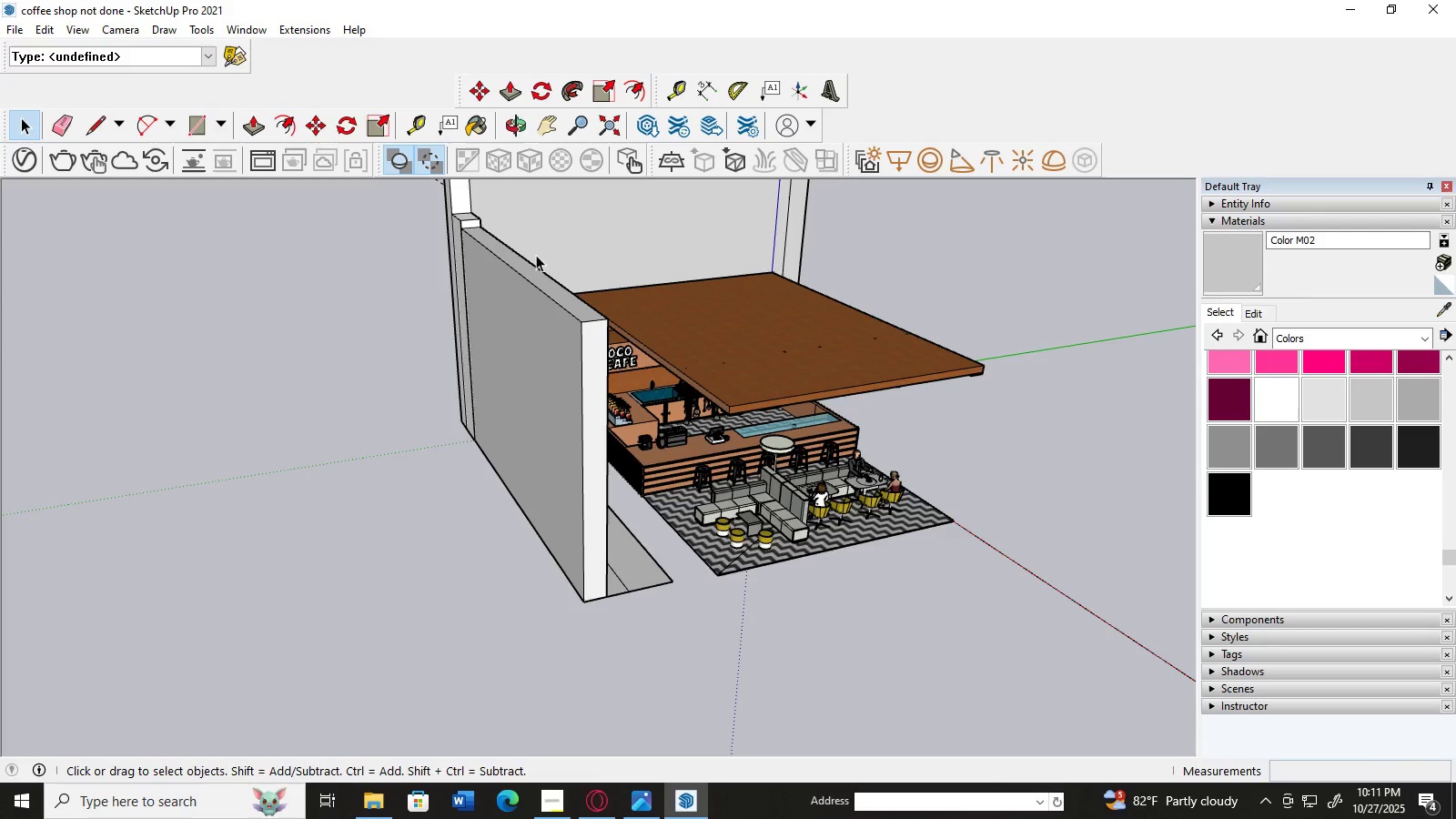 
key(H)
 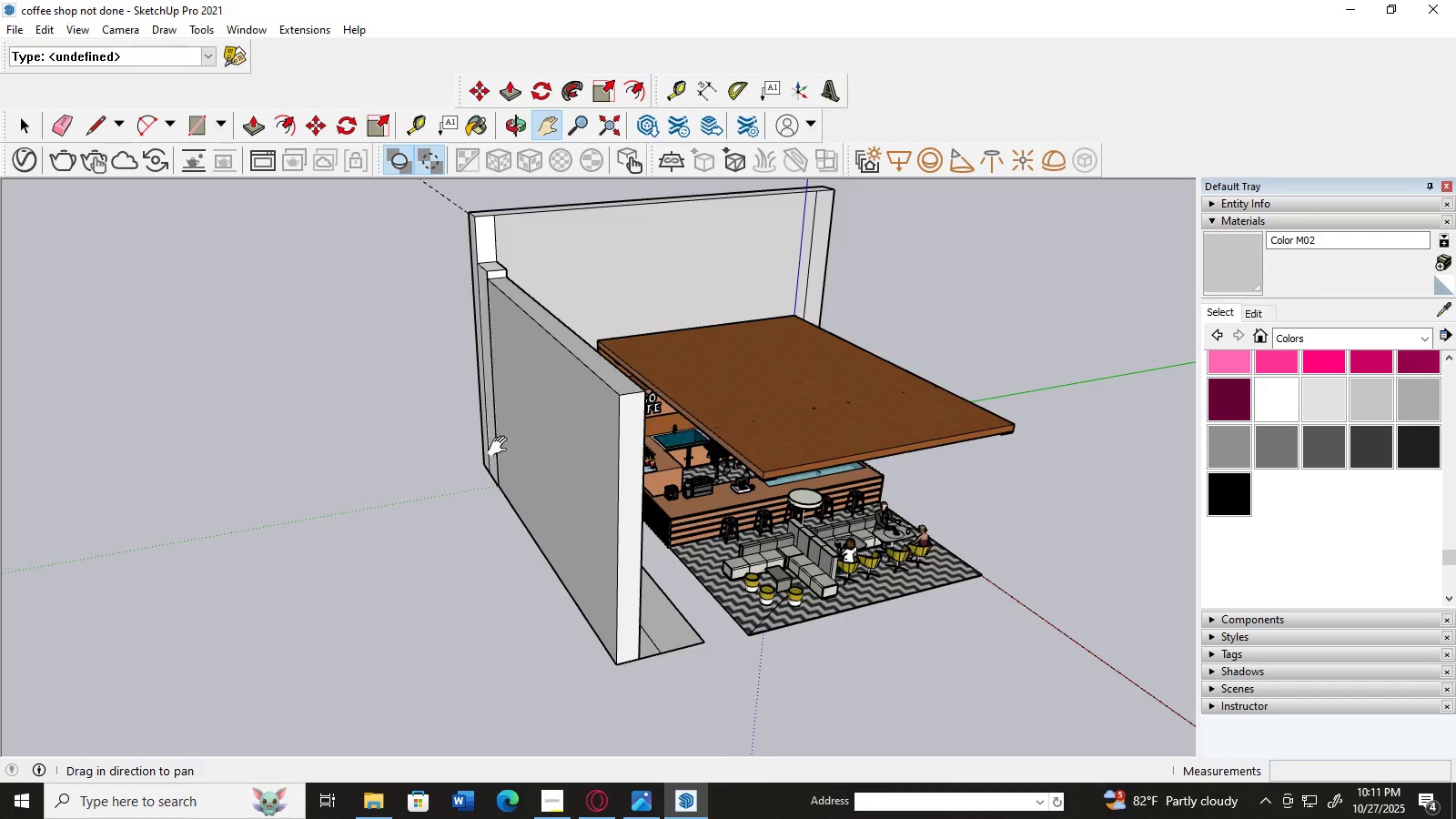 
scroll: coordinate [591, 412], scroll_direction: up, amount: 3.0
 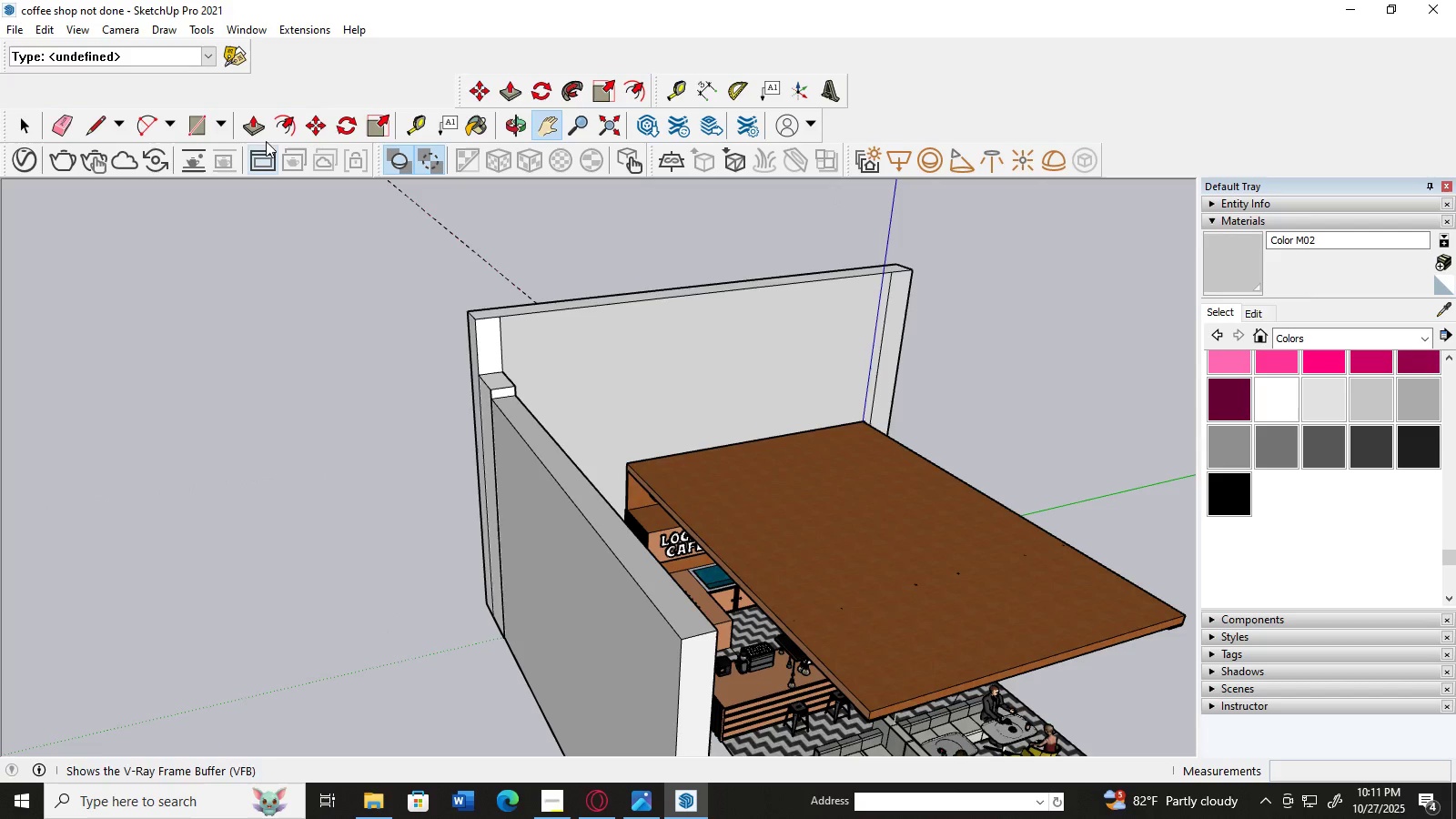 
left_click([255, 121])
 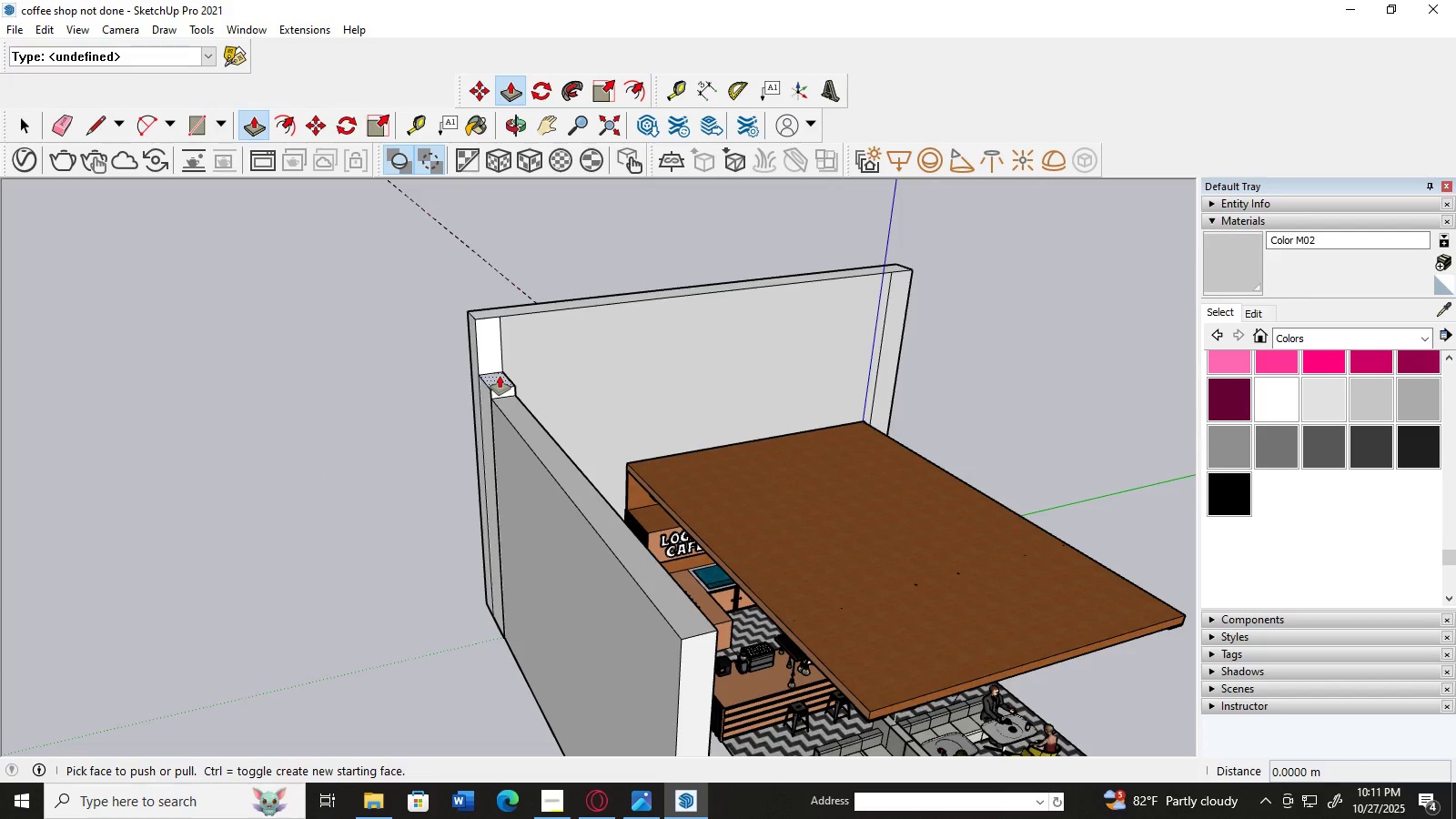 
left_click([500, 377])
 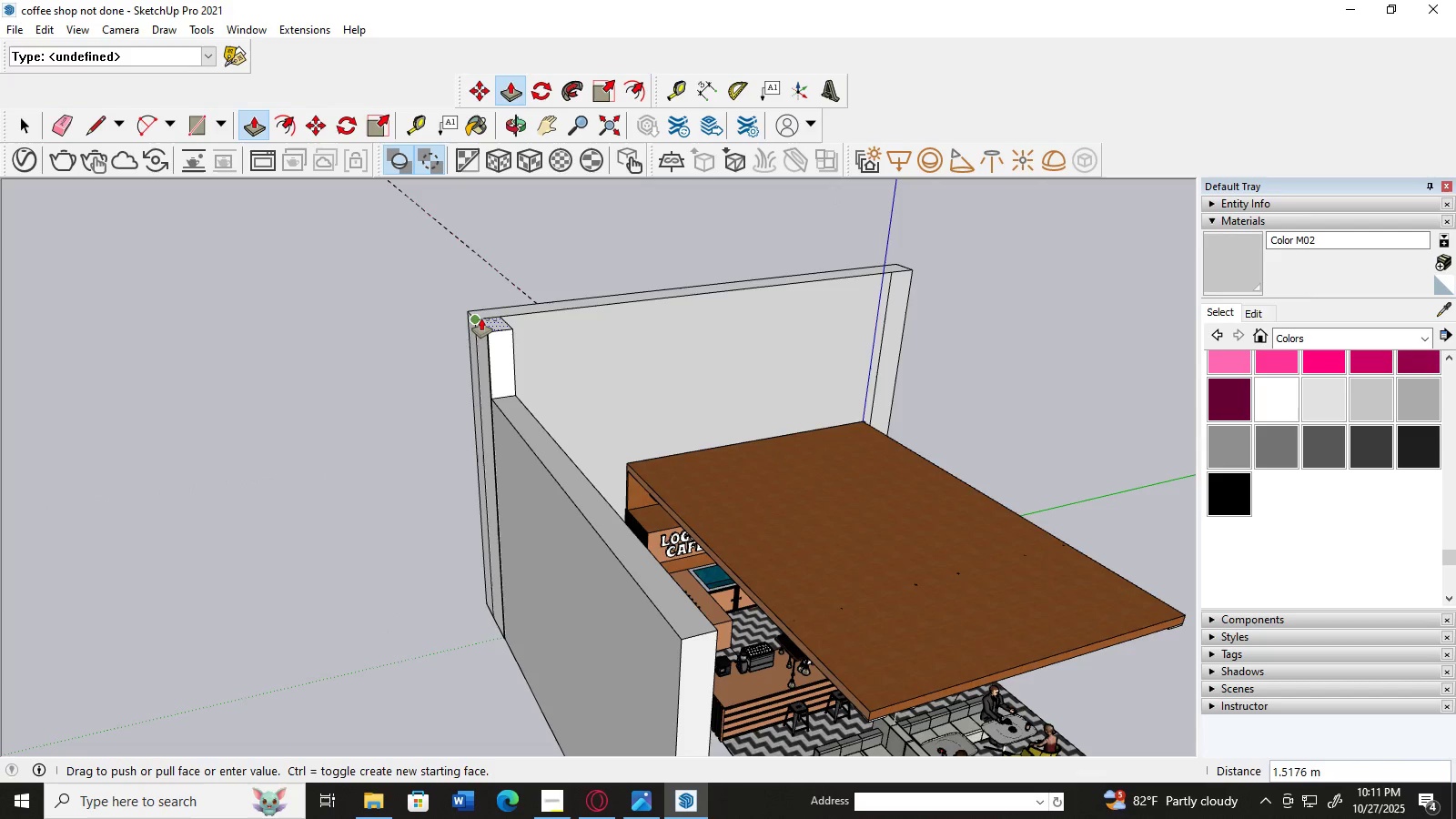 
left_click([481, 318])
 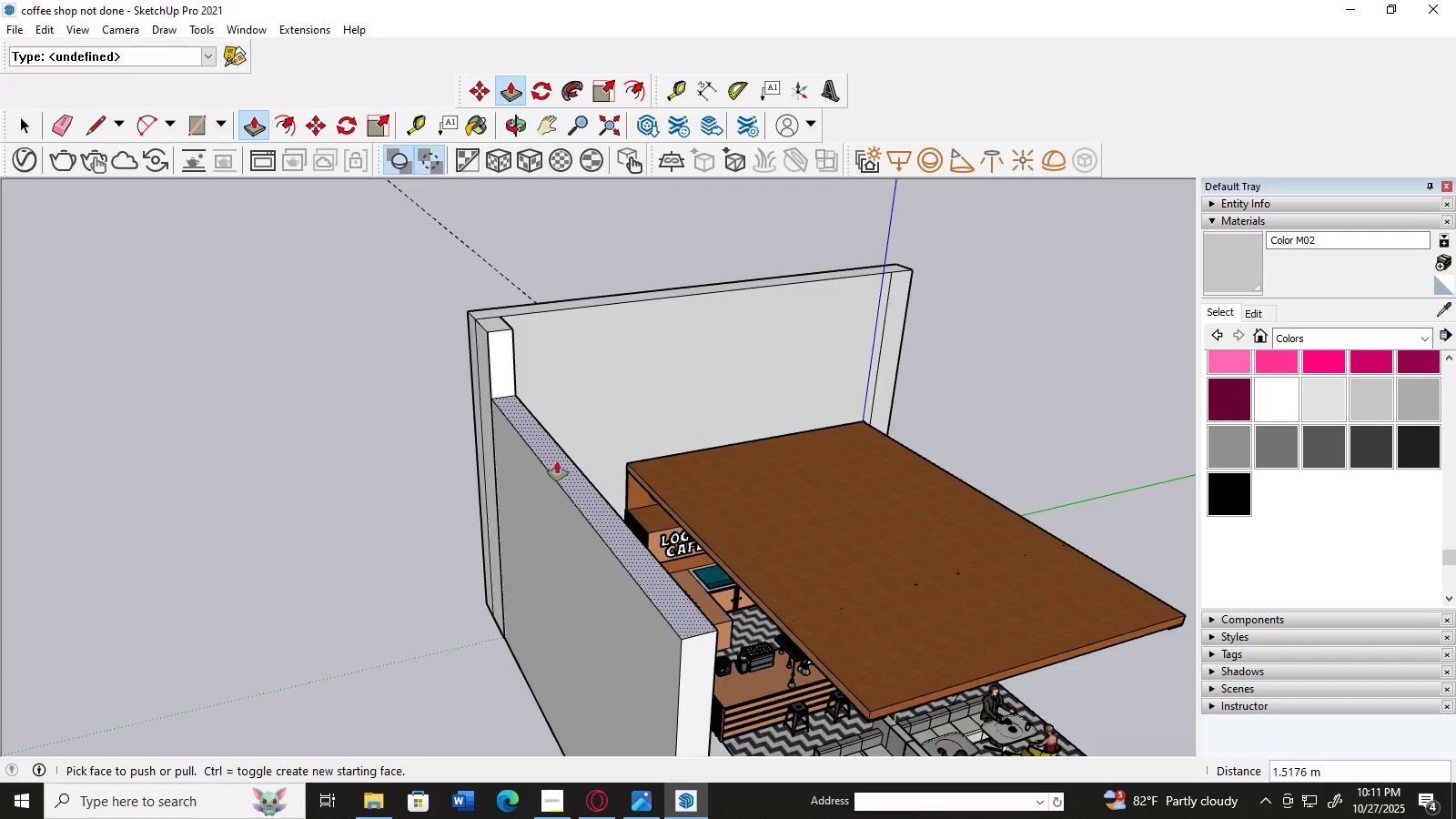 
left_click([557, 461])
 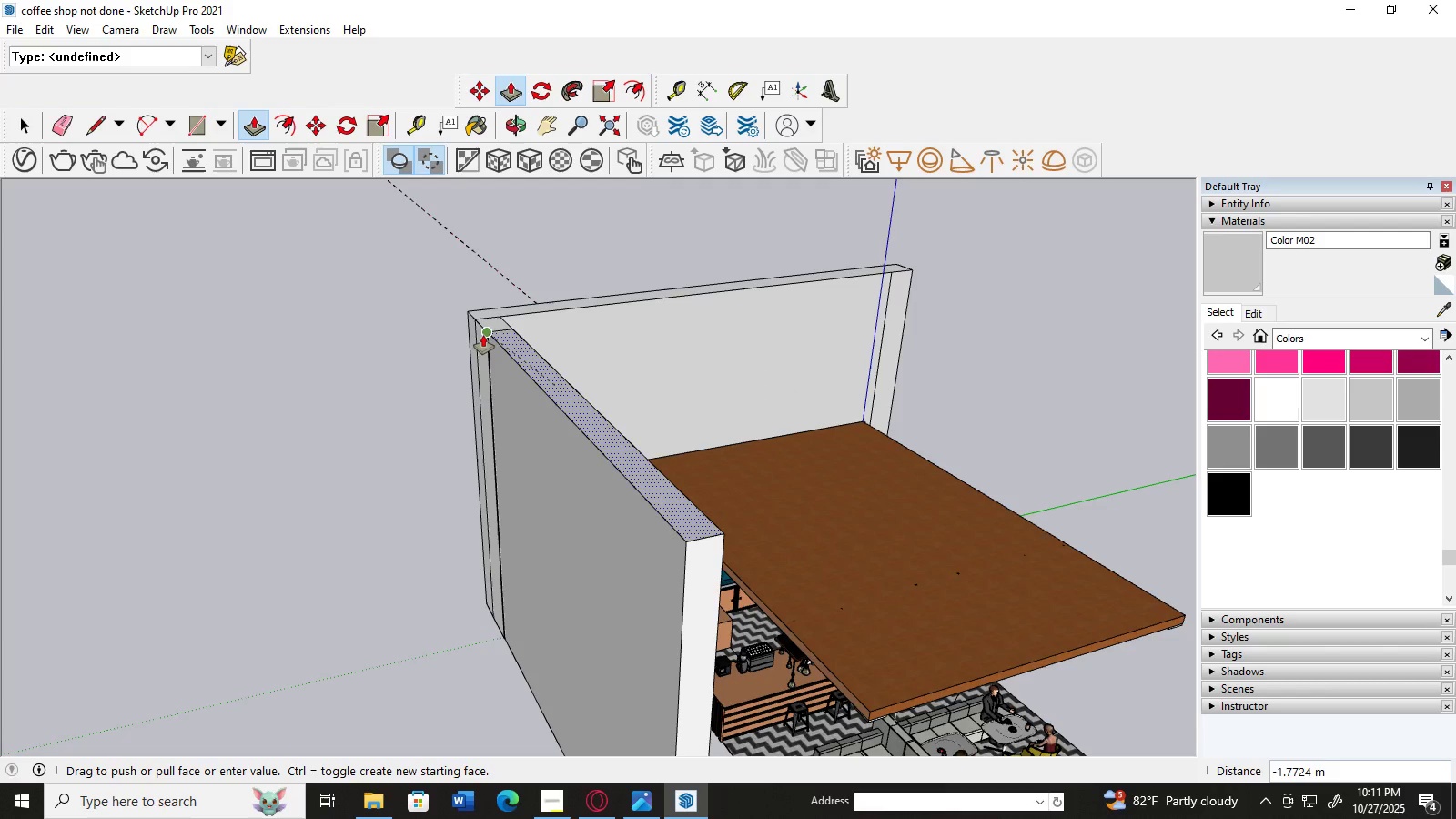 
left_click([483, 335])
 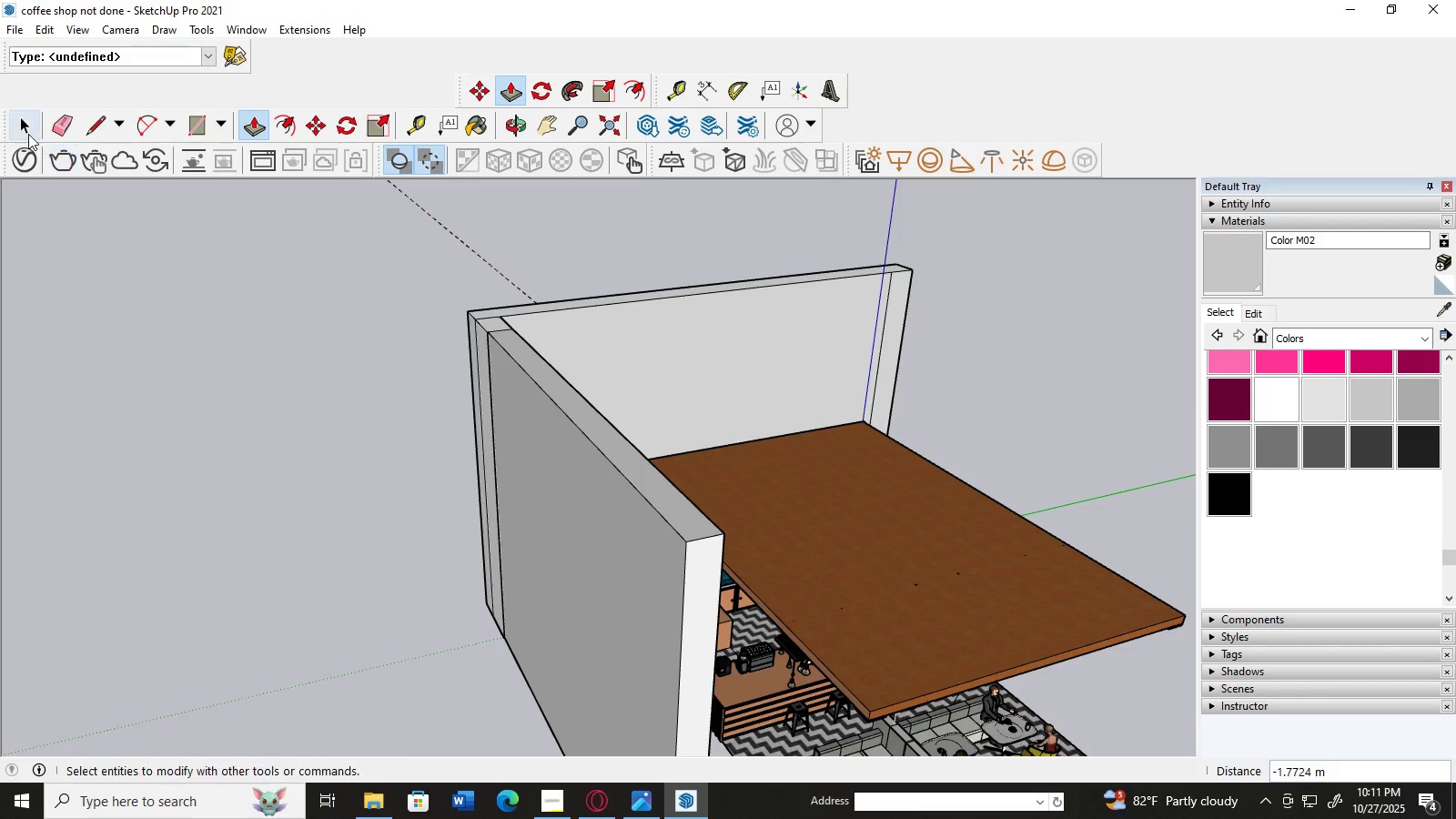 
left_click([18, 124])
 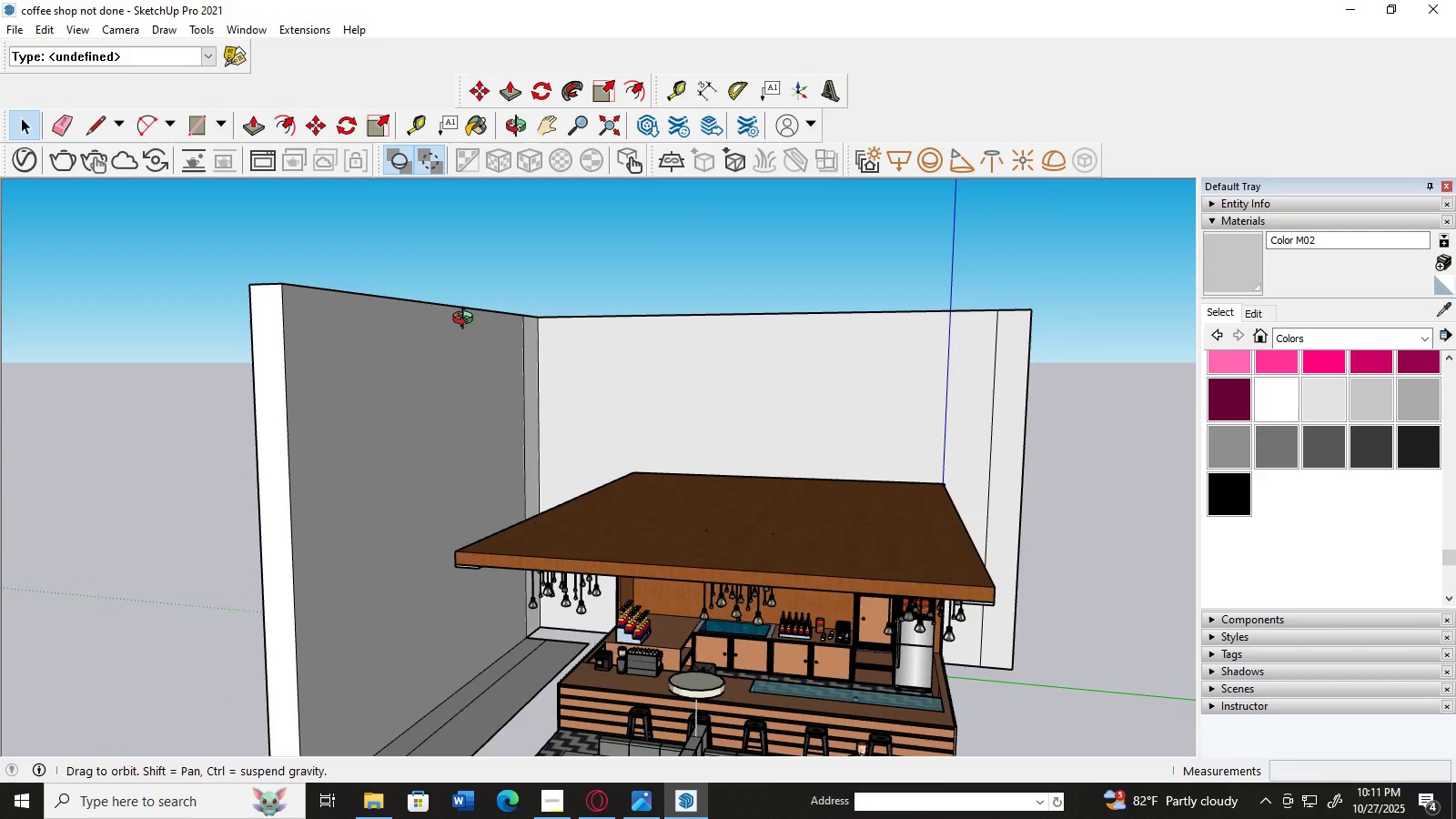 
scroll: coordinate [426, 298], scroll_direction: down, amount: 2.0
 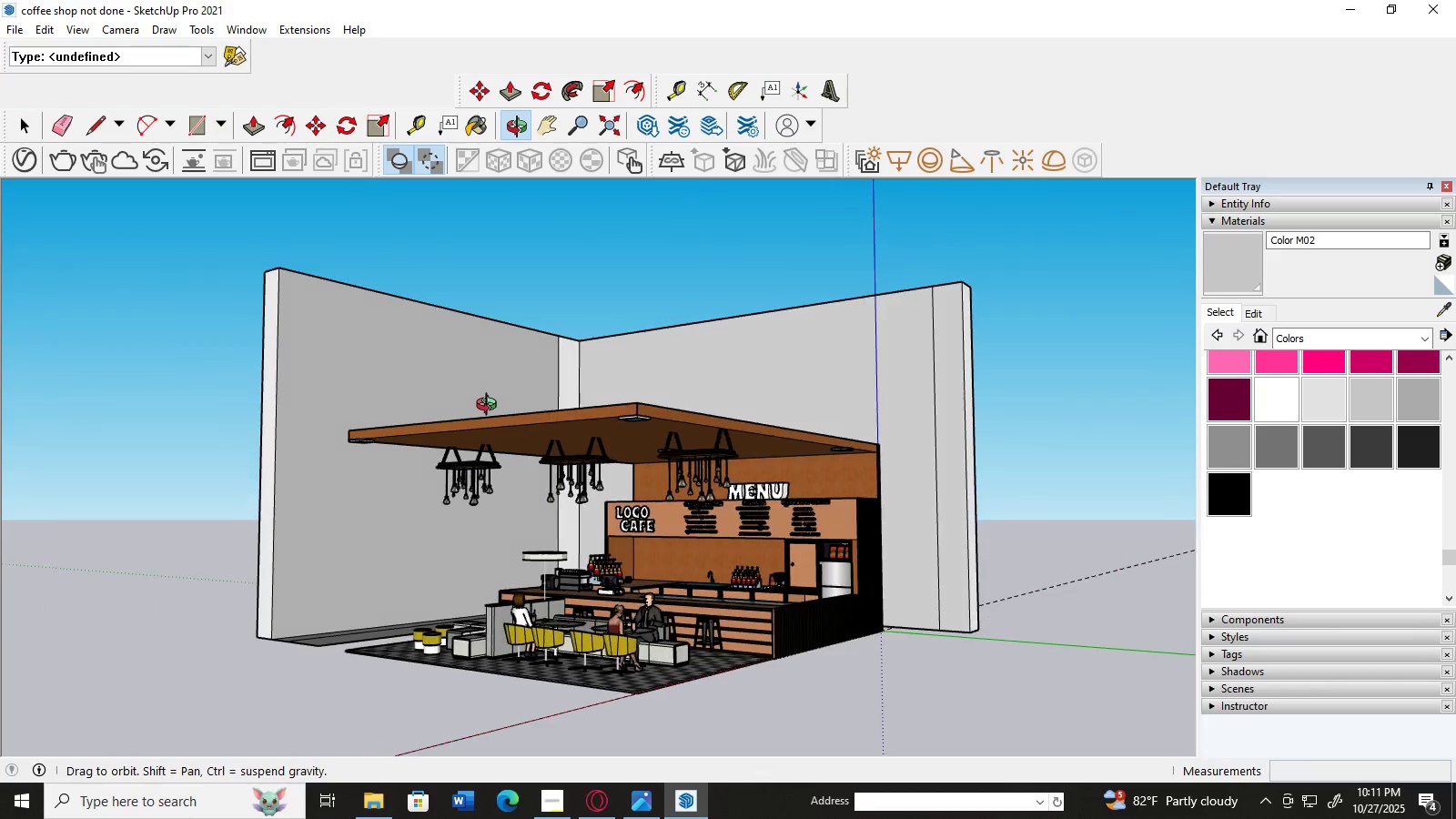 
scroll: coordinate [659, 543], scroll_direction: up, amount: 3.0
 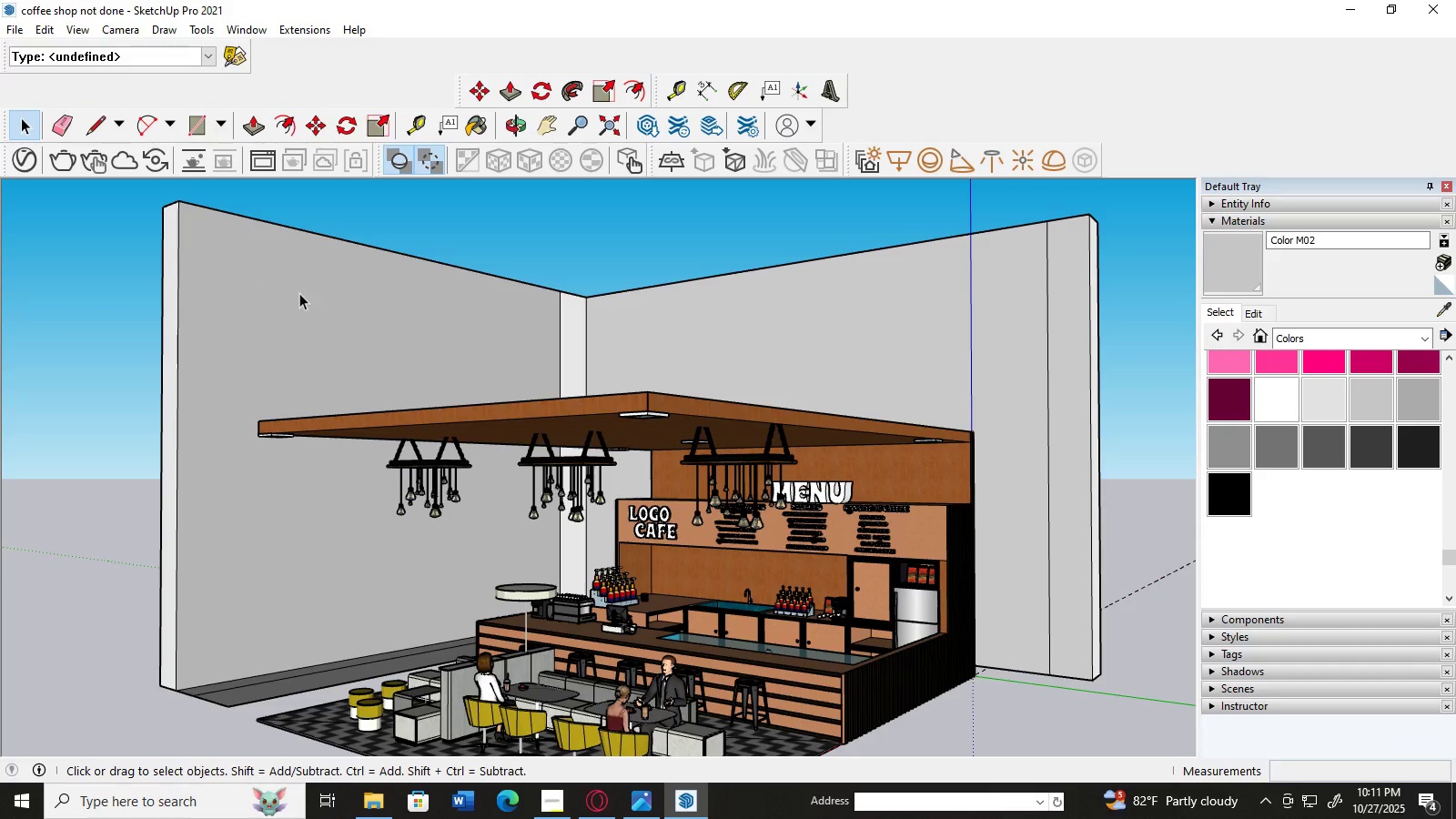 
wait(5.85)
 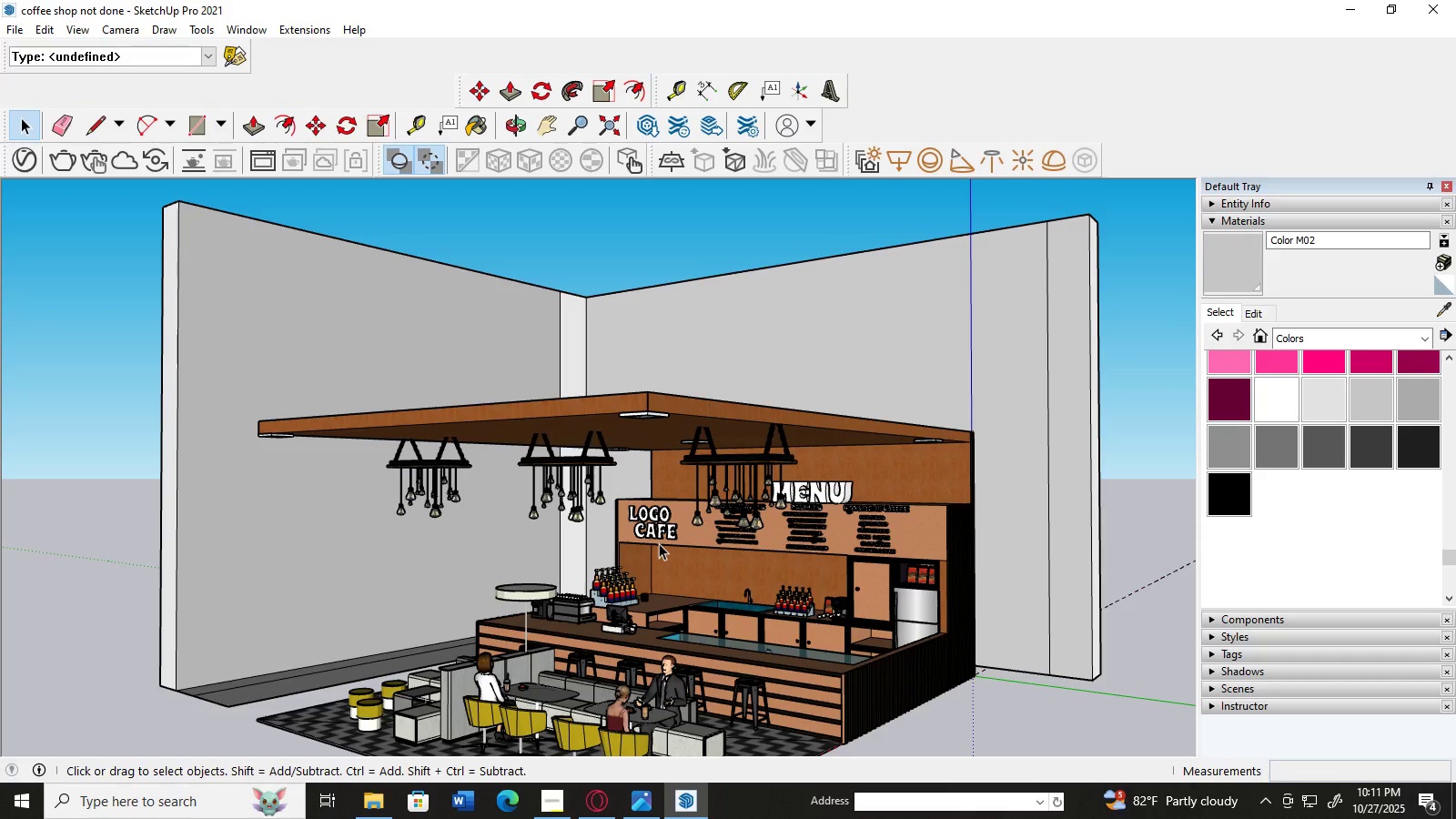 
key(H)
 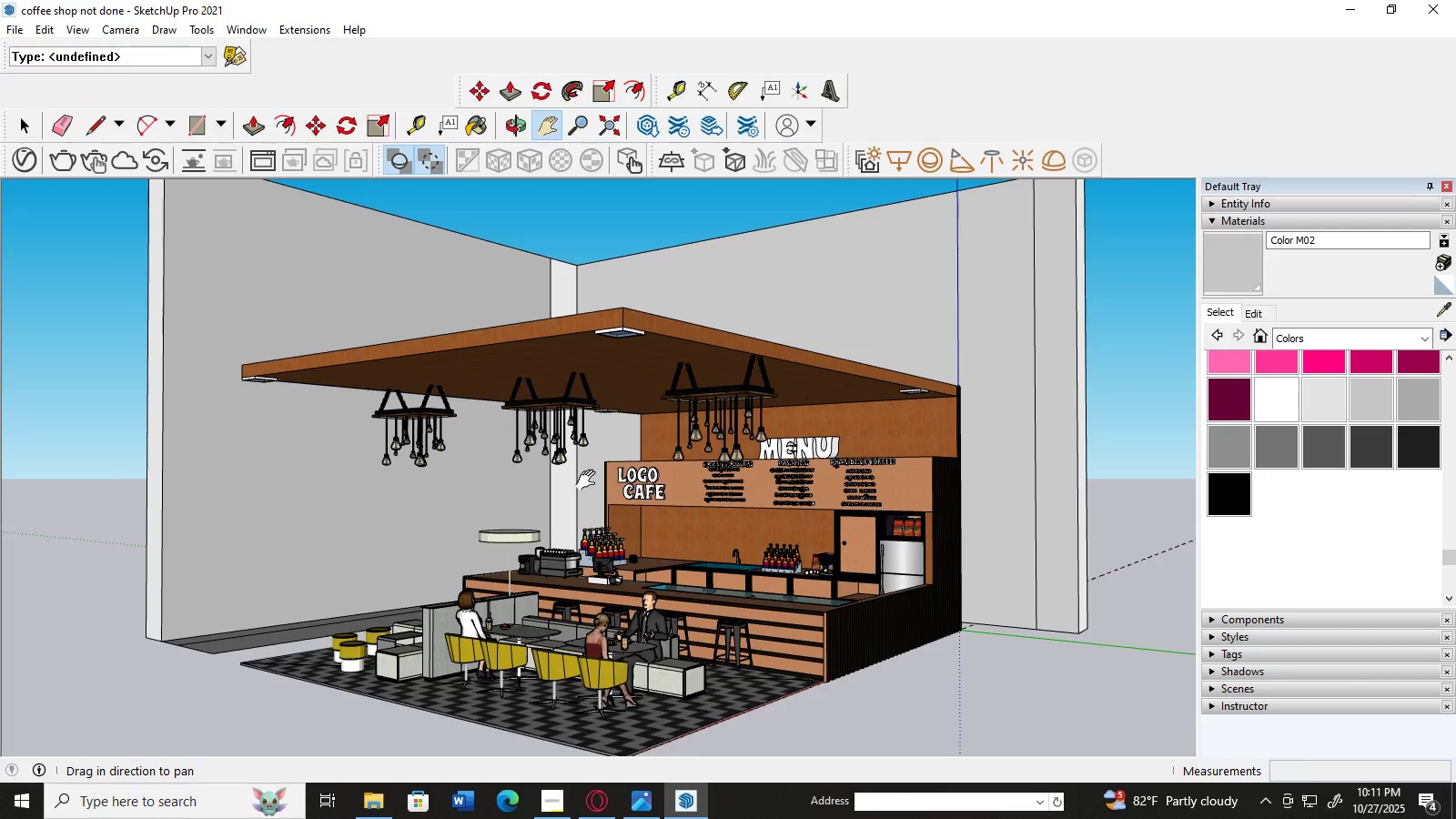 
left_click([253, 136])
 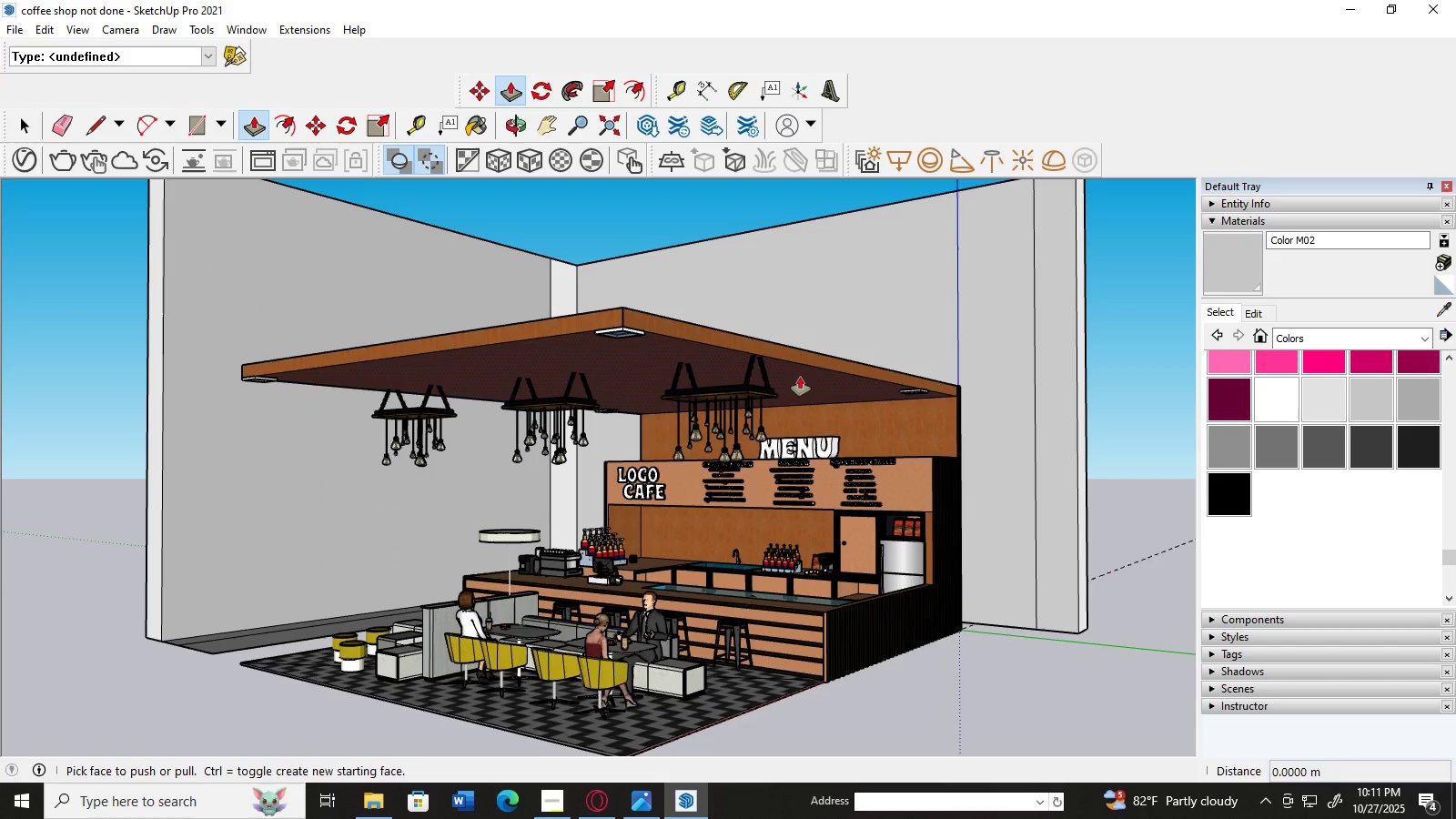 
wait(7.04)
 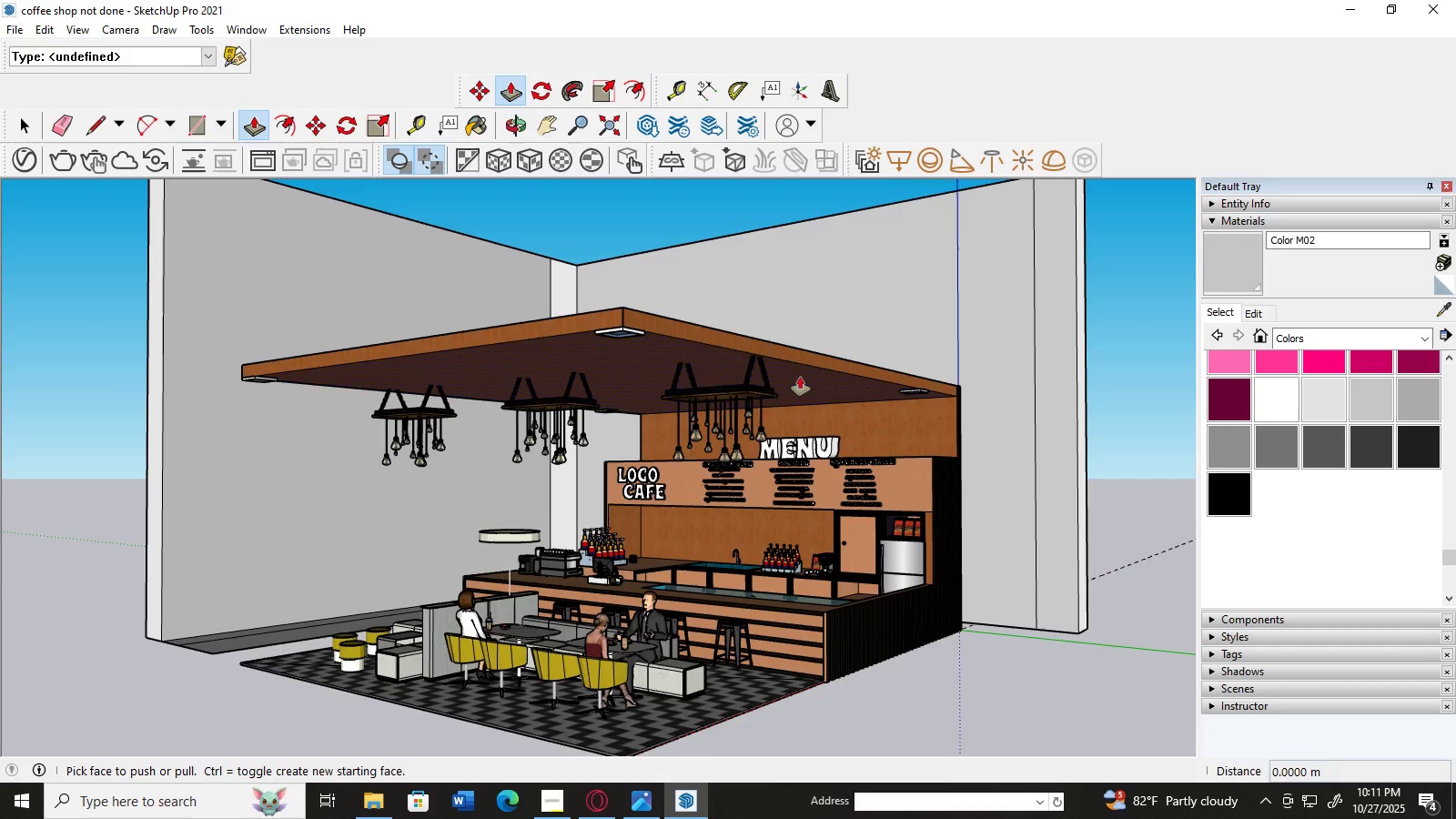 
left_click([1086, 413])
 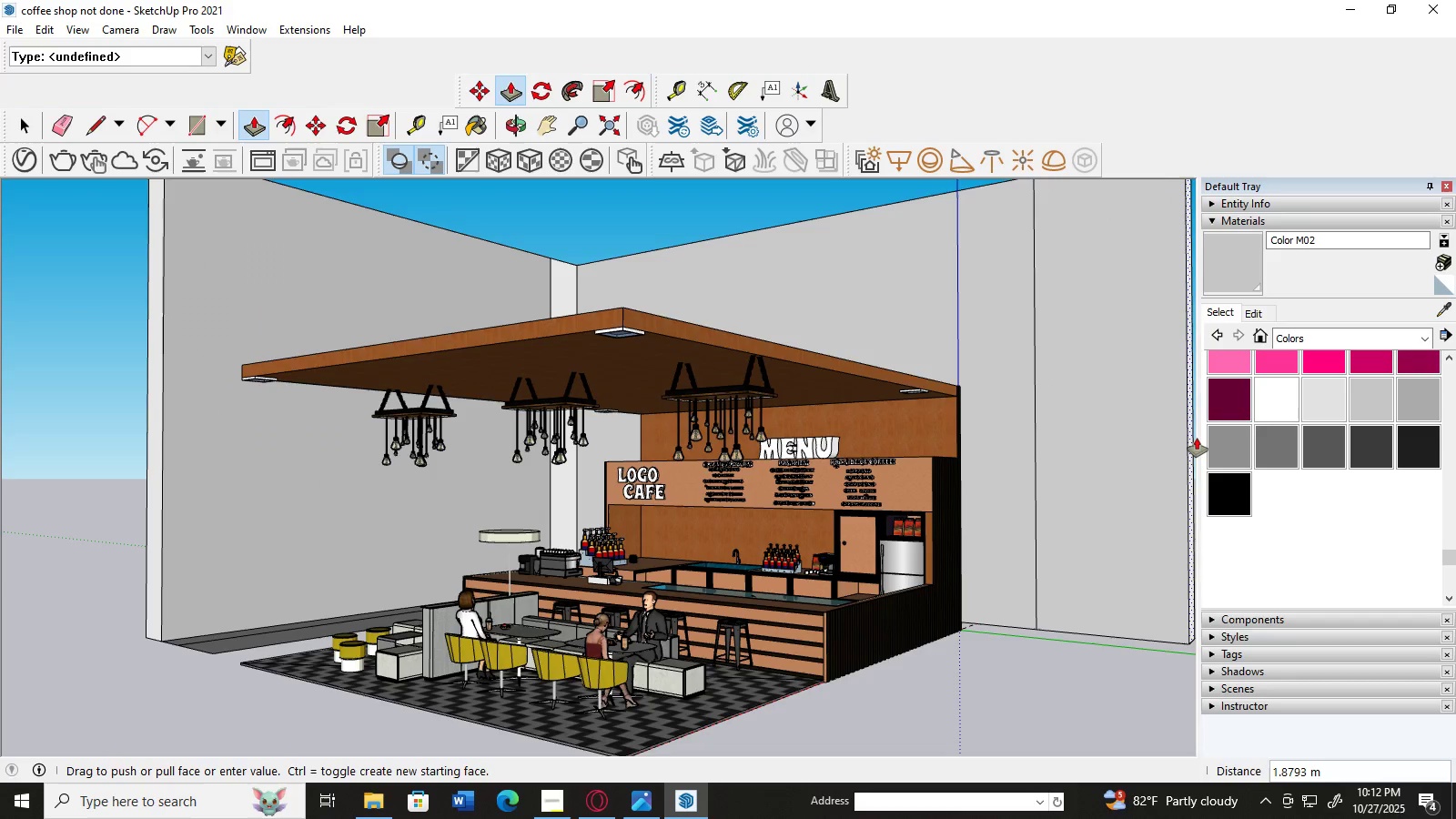 
left_click([1197, 438])
 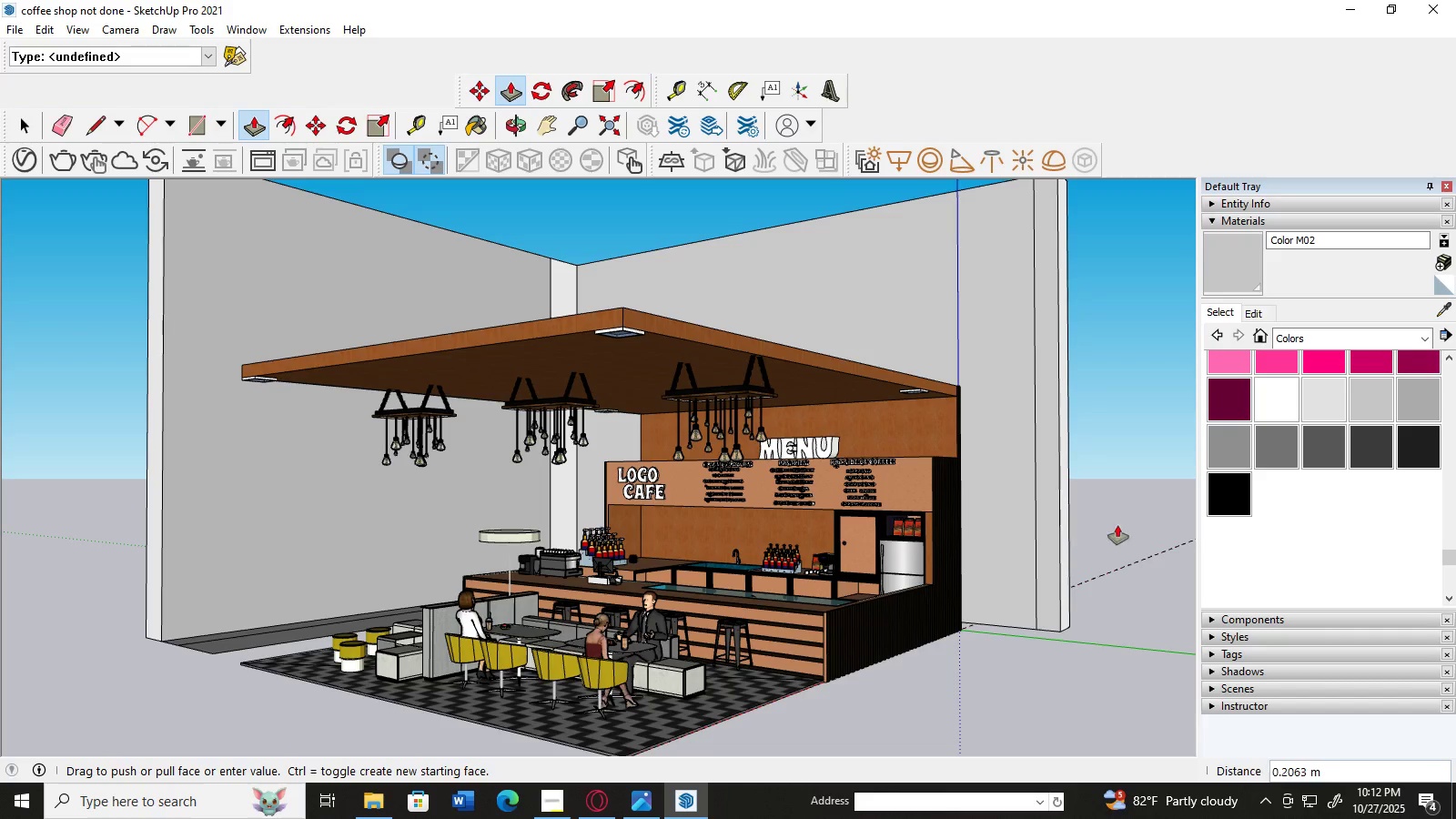 
wait(5.19)
 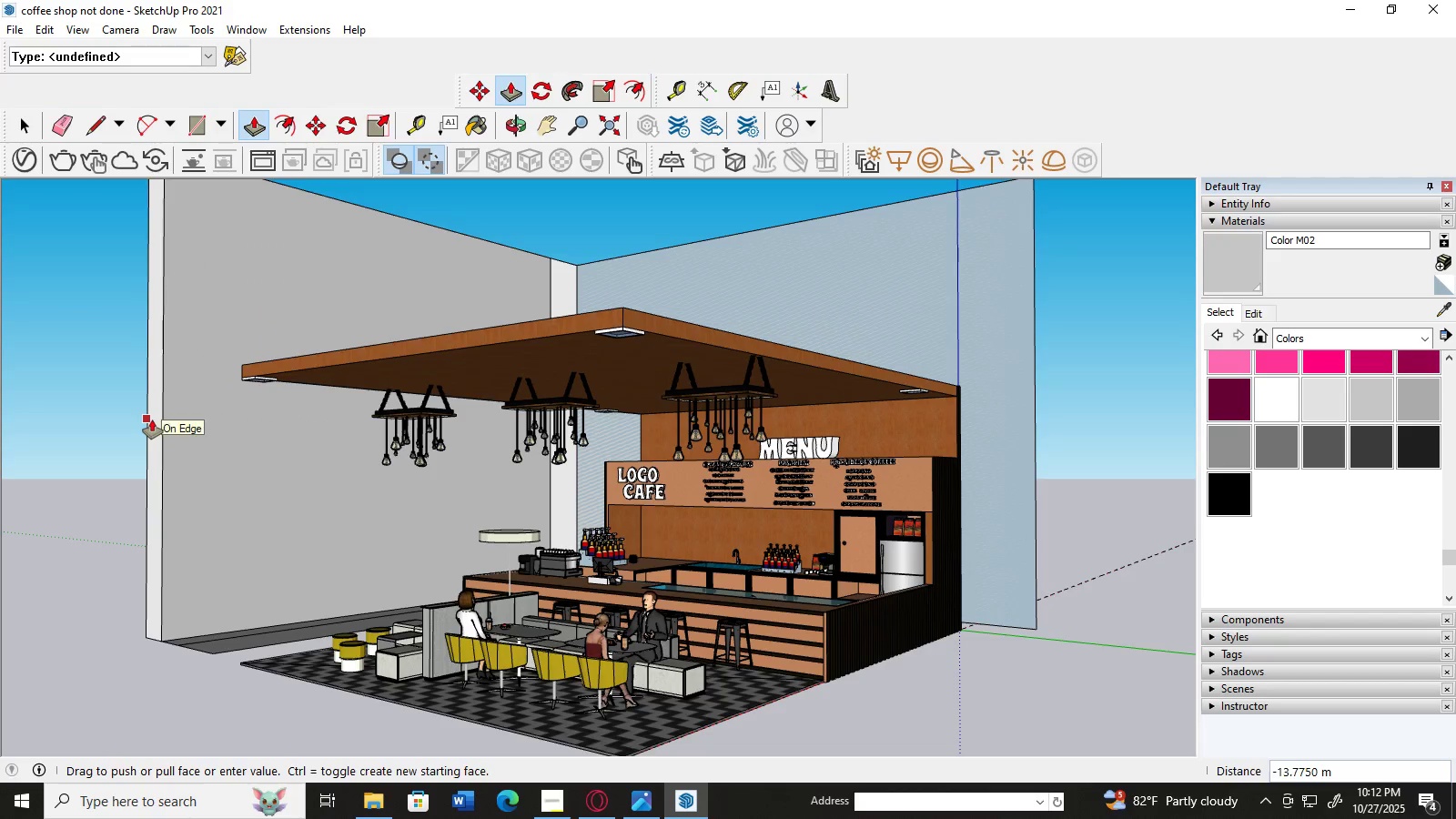 
left_click([1192, 531])
 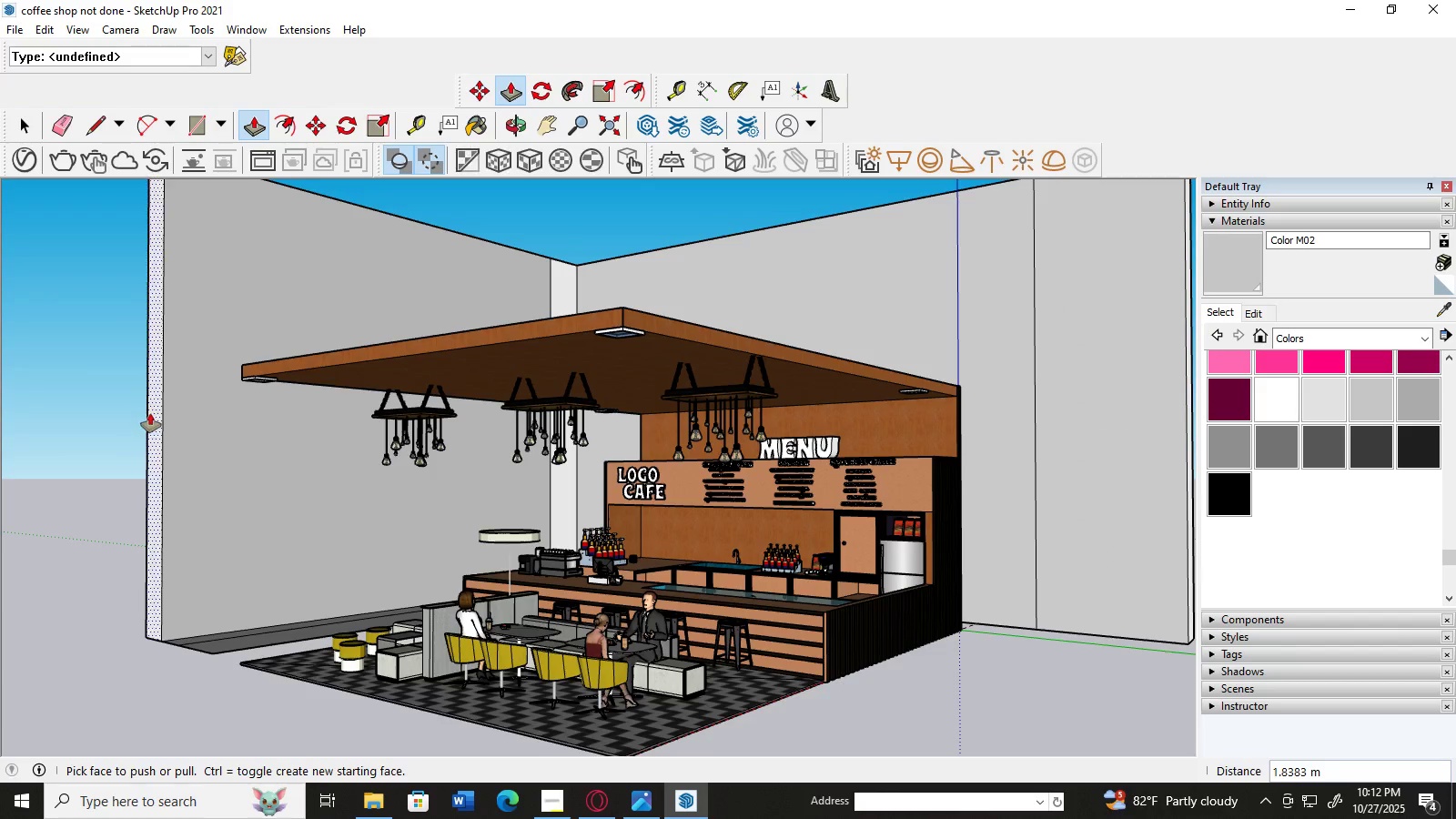 
left_click([151, 424])
 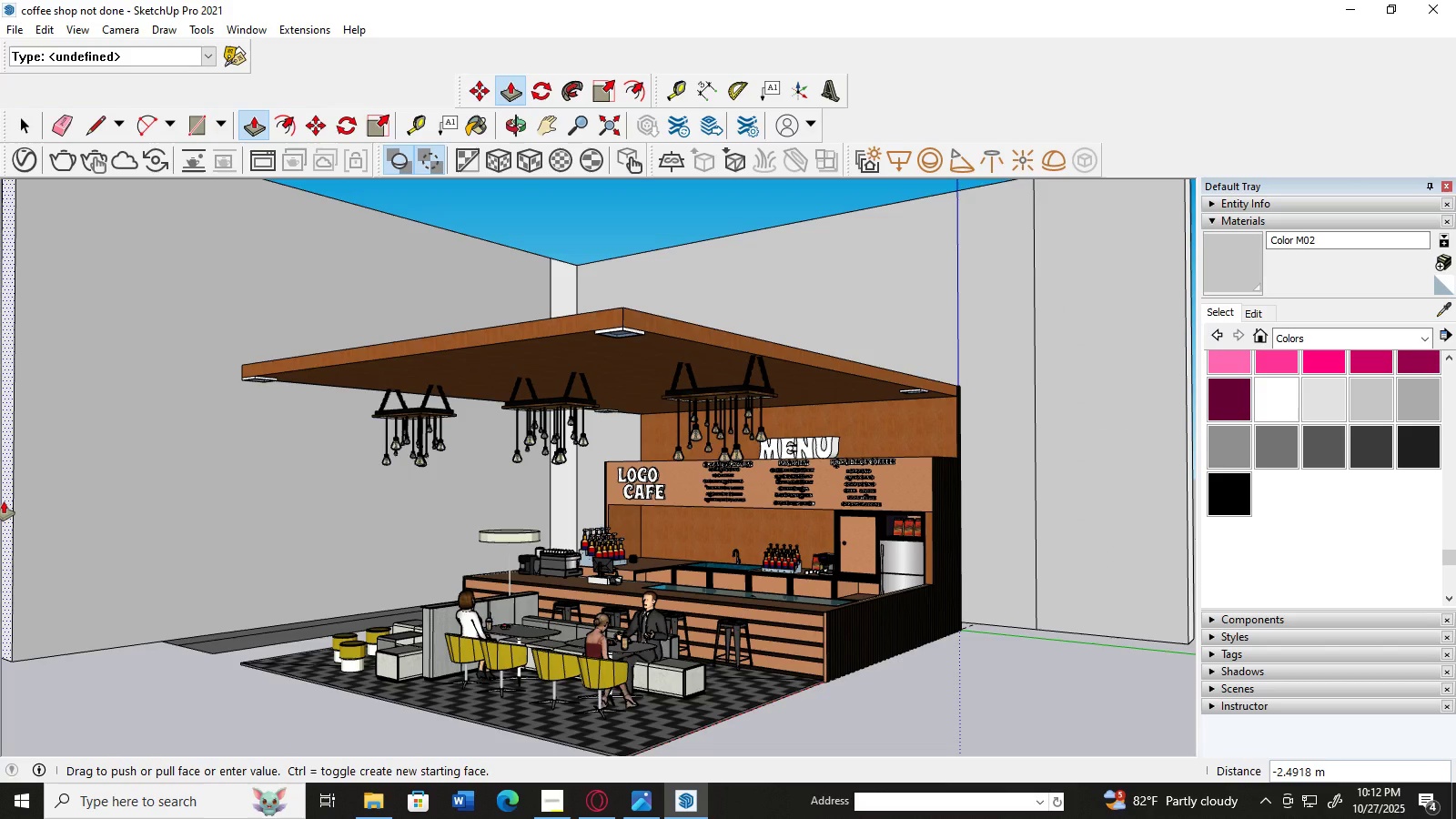 
left_click([4, 501])
 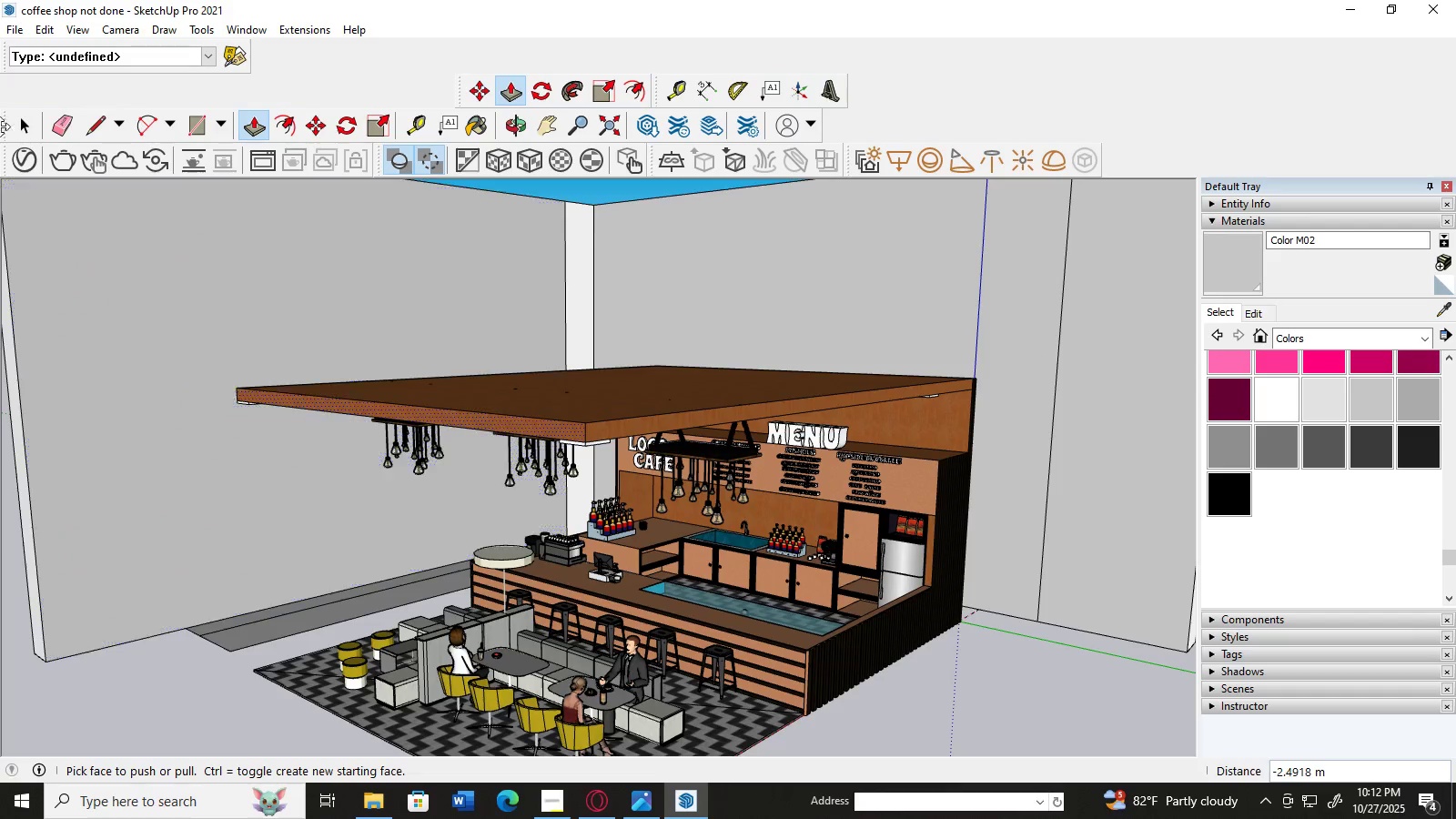 
left_click([19, 120])
 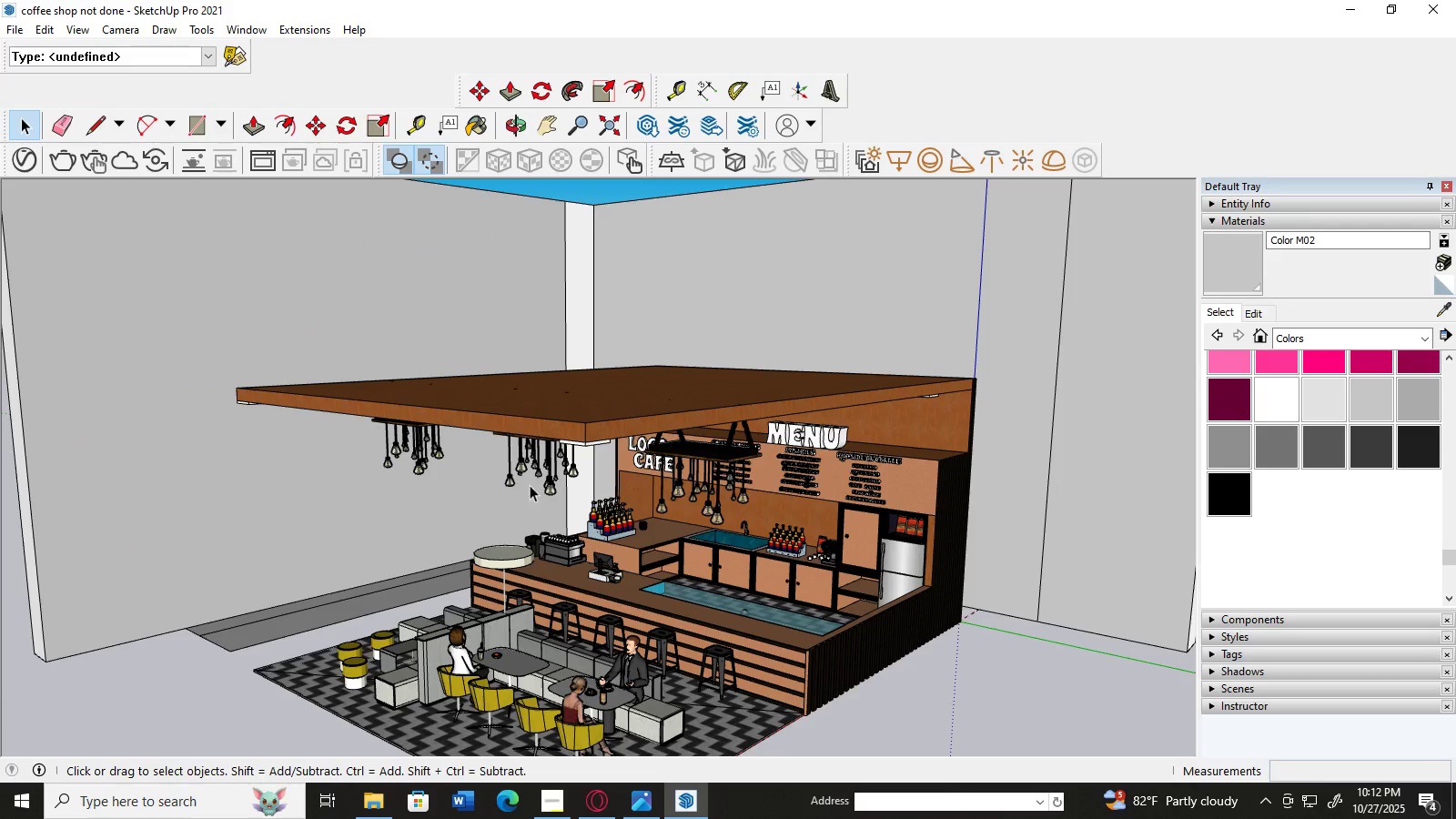 
scroll: coordinate [546, 491], scroll_direction: up, amount: 3.0
 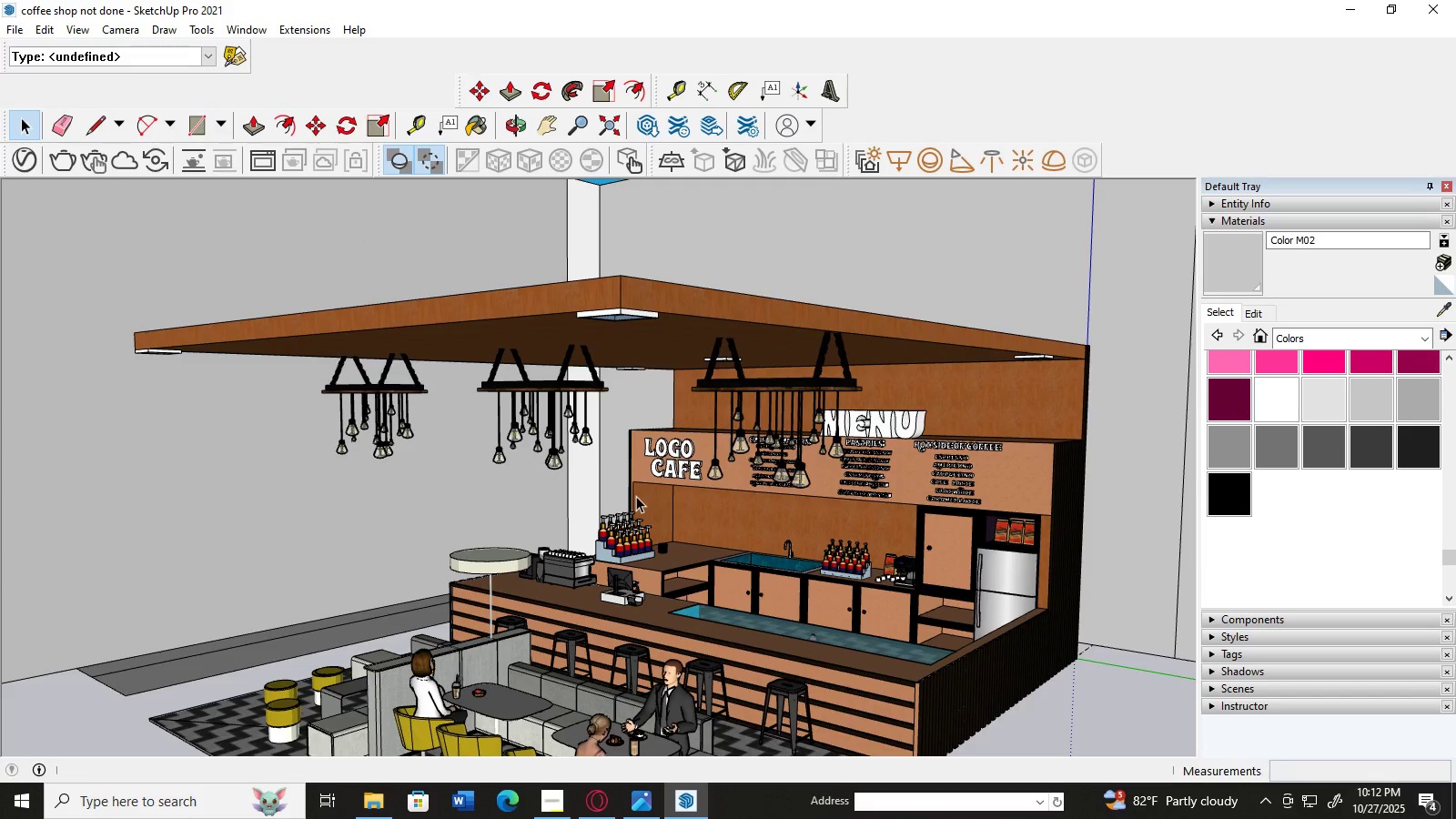 
key(H)
 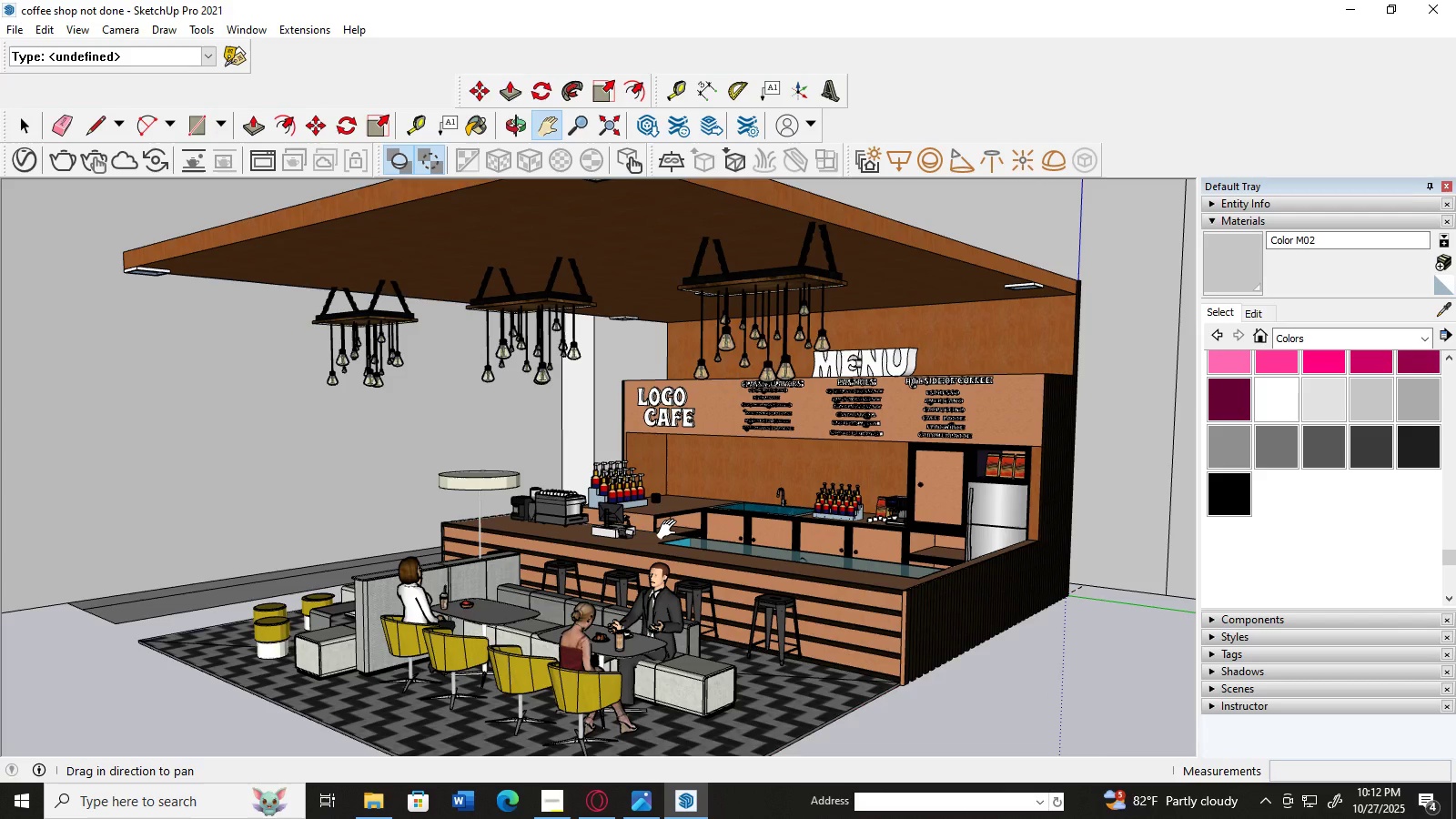 
scroll: coordinate [671, 530], scroll_direction: down, amount: 1.0
 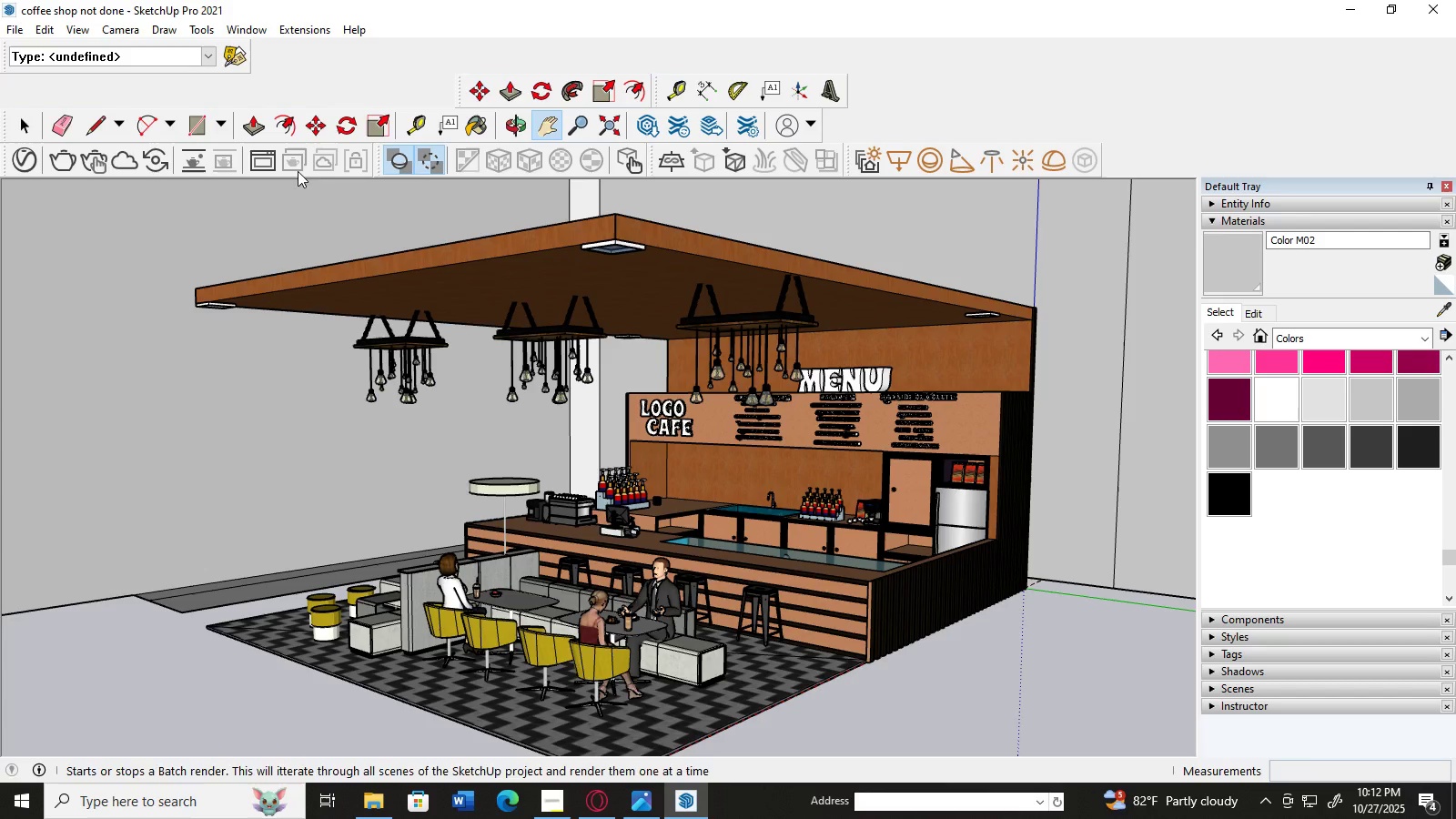 
left_click([31, 159])
 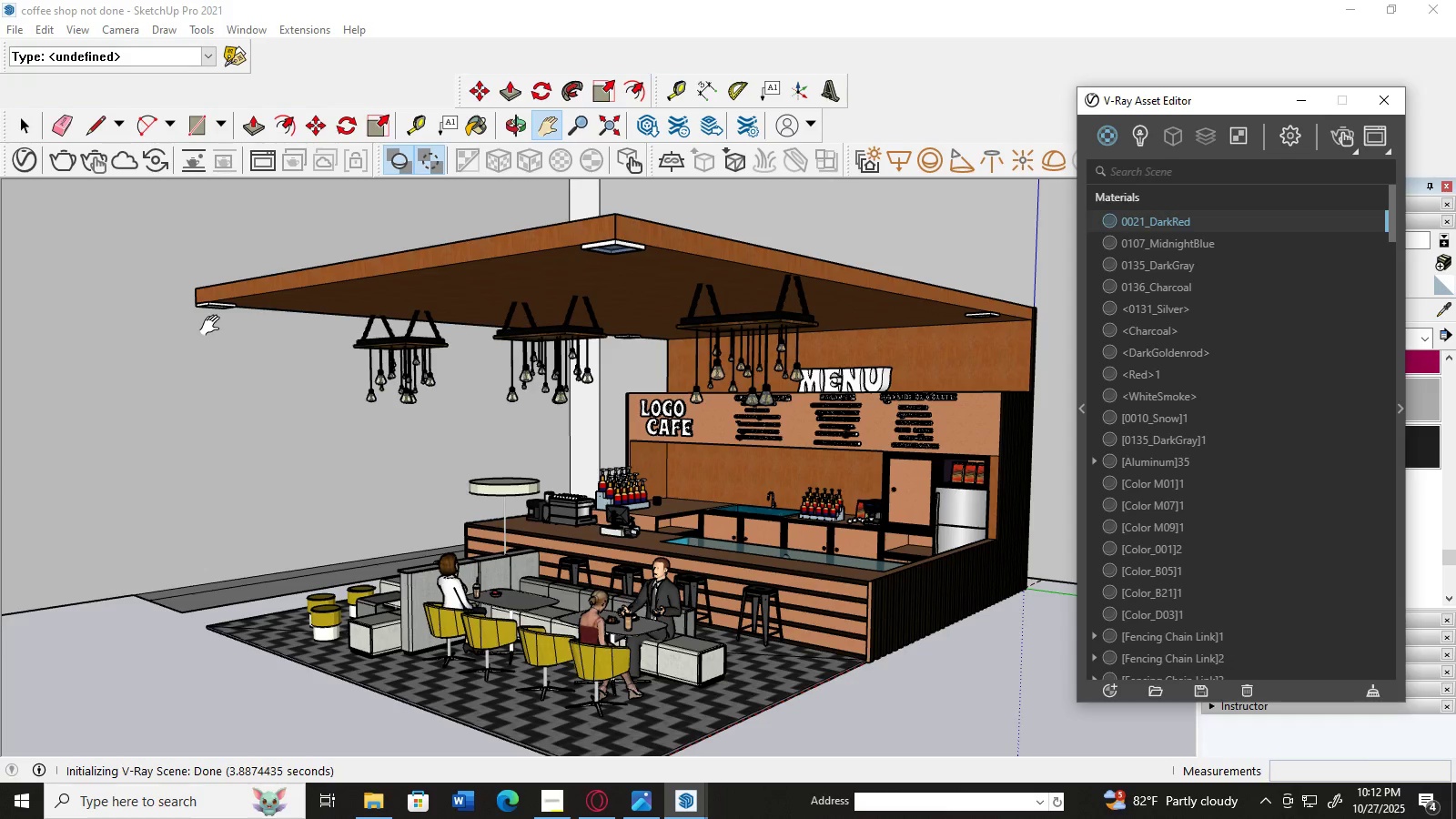 
wait(6.9)
 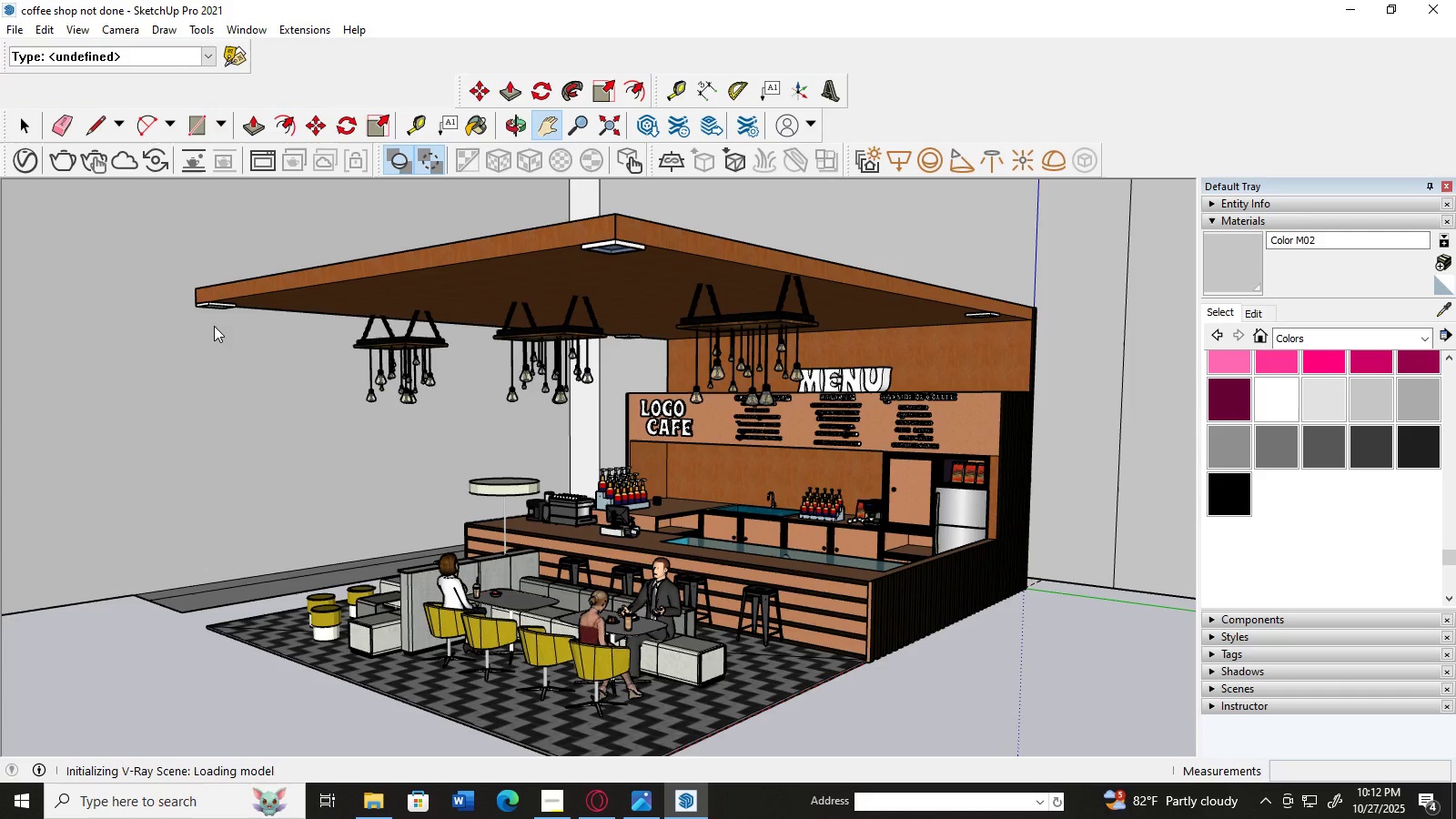 
left_click([1384, 135])
 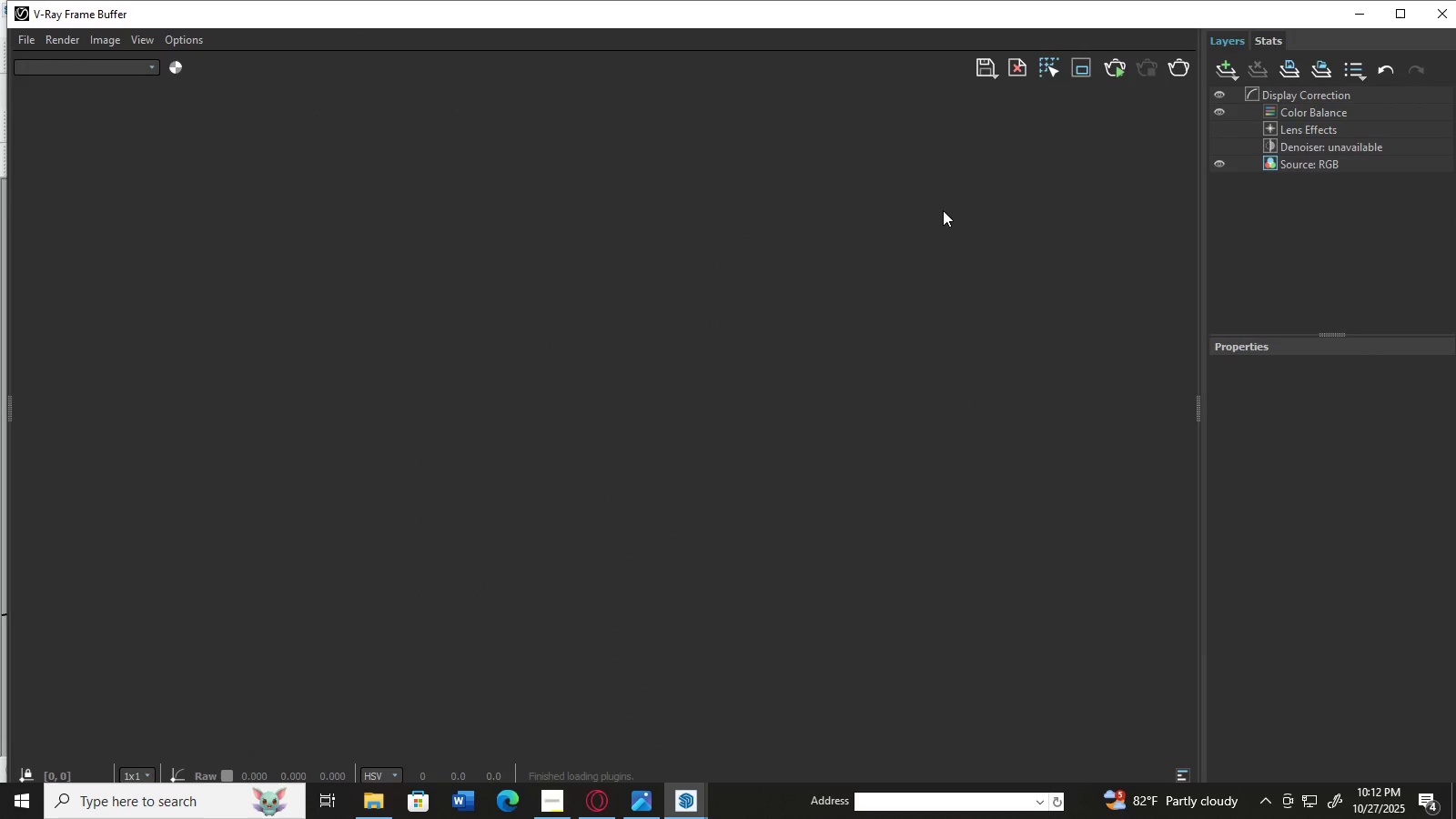 
wait(8.59)
 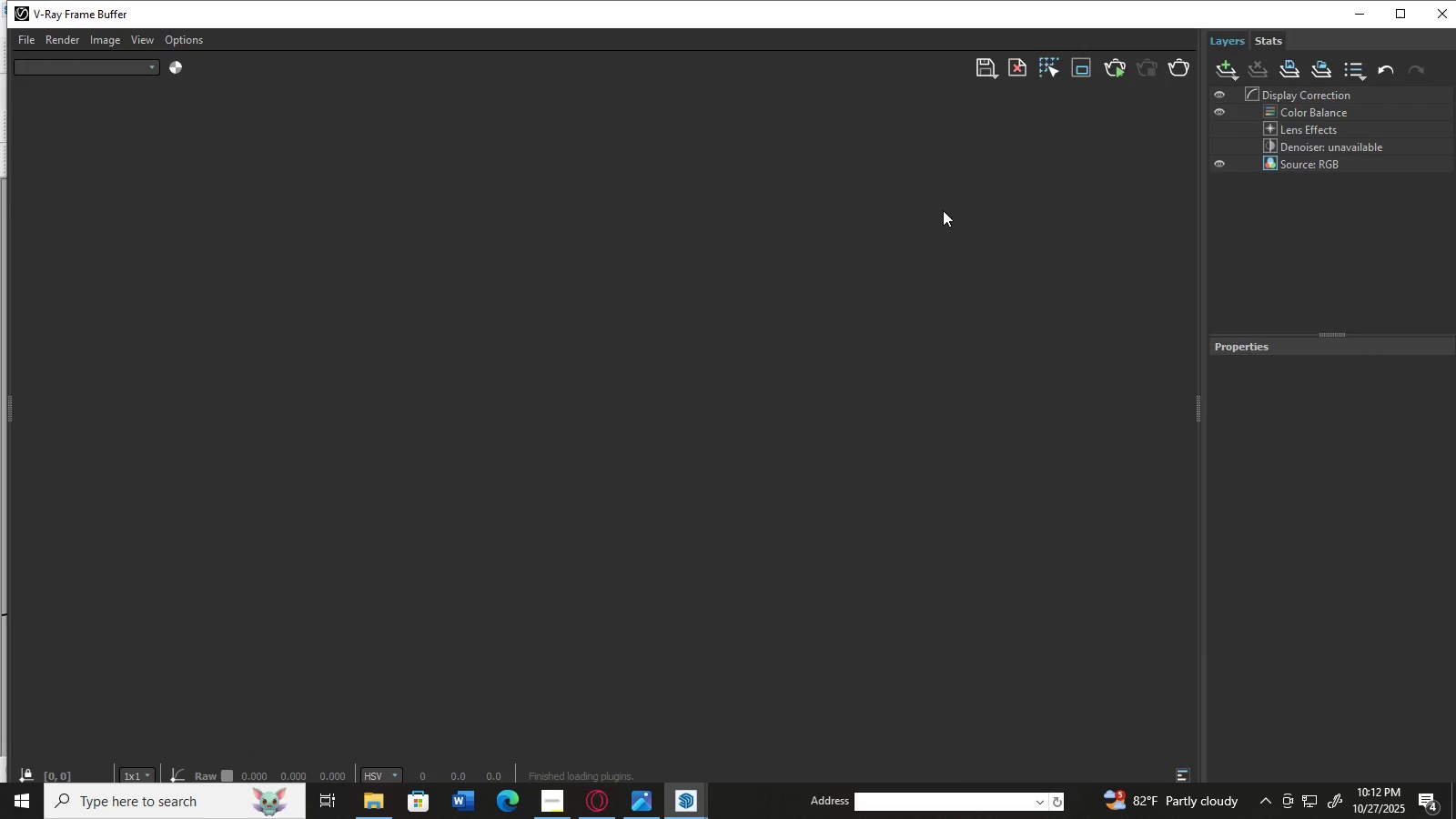 
double_click([1113, 66])
 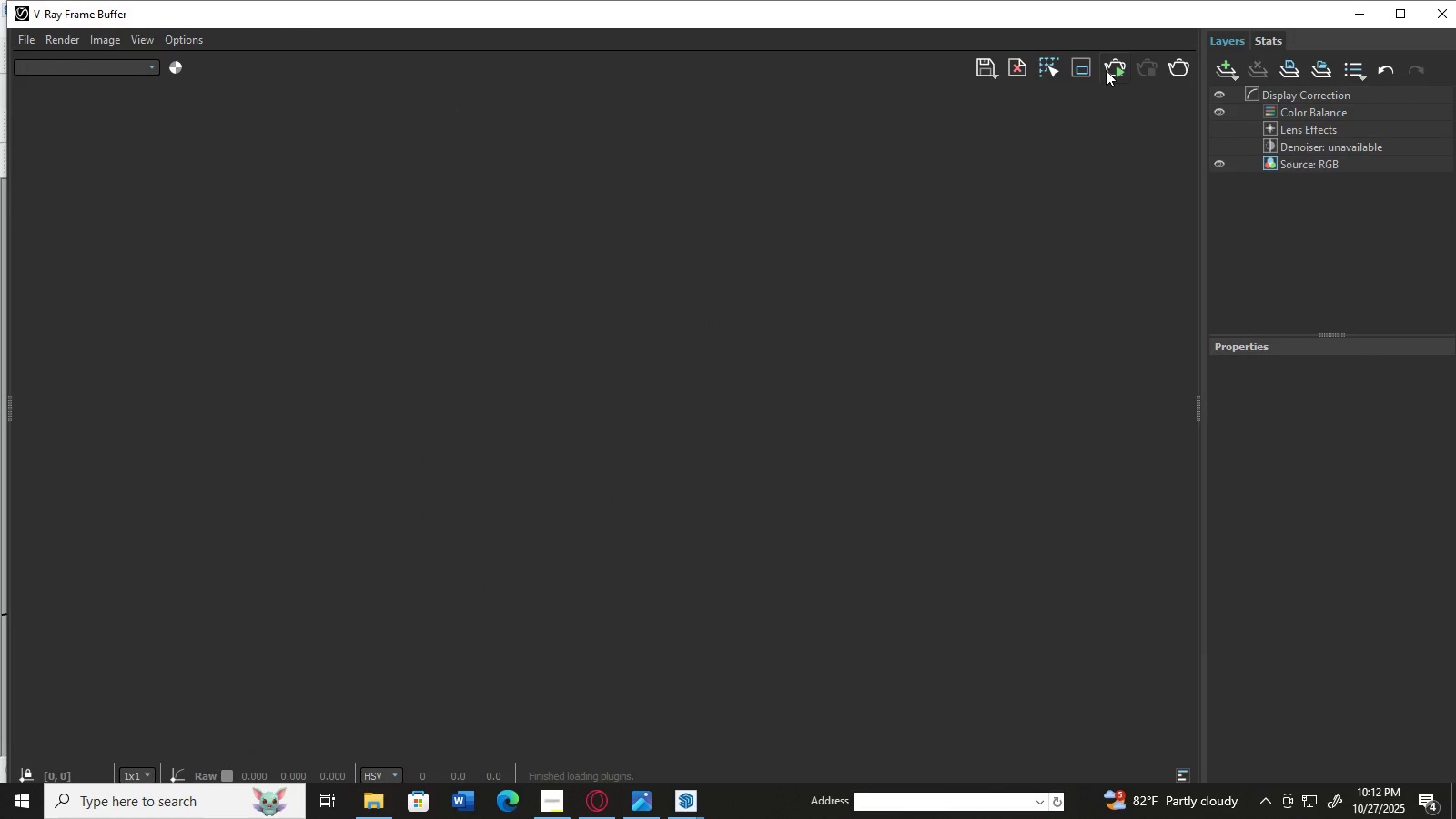 
left_click([1111, 67])
 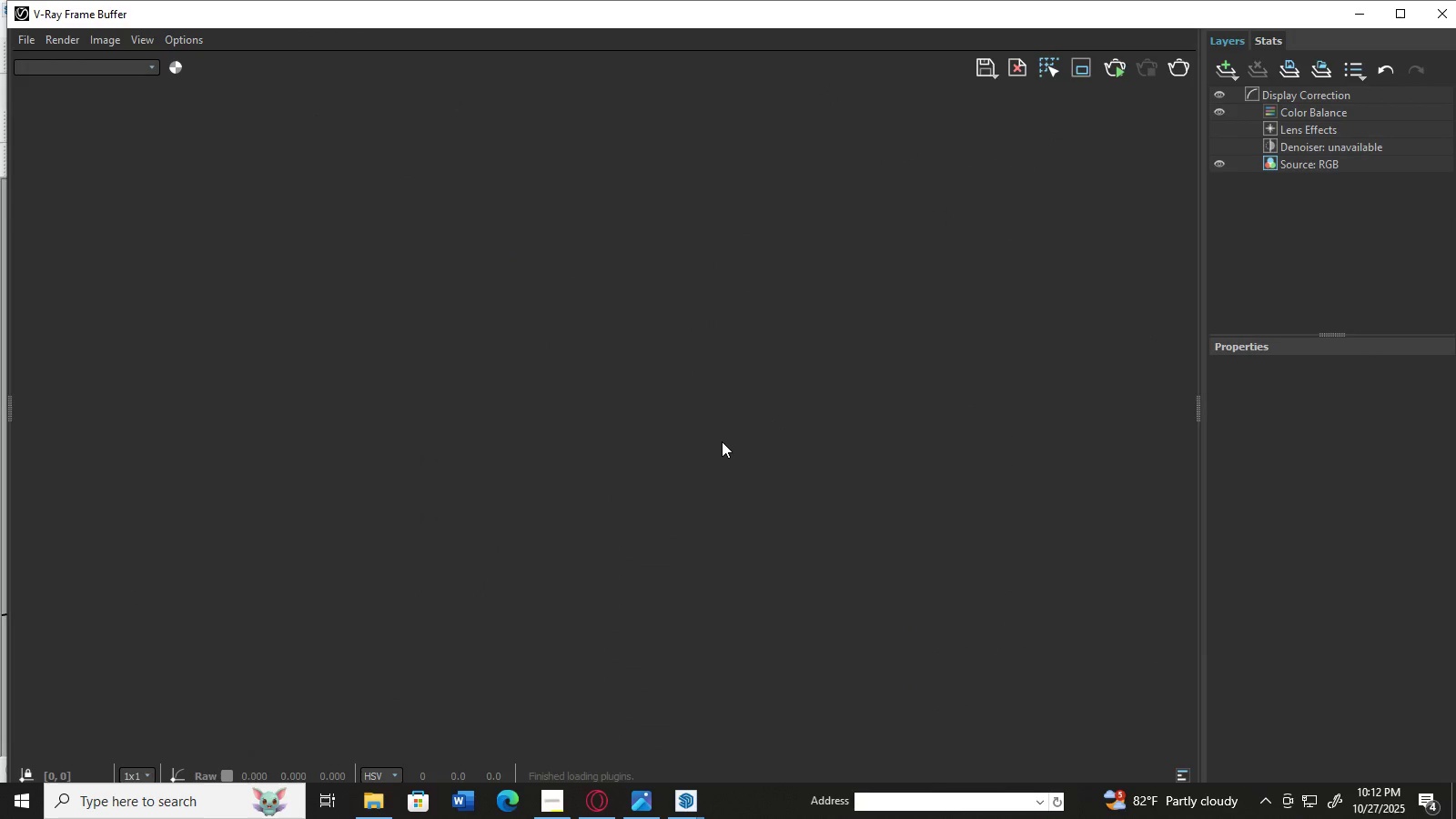 
left_click([722, 441])
 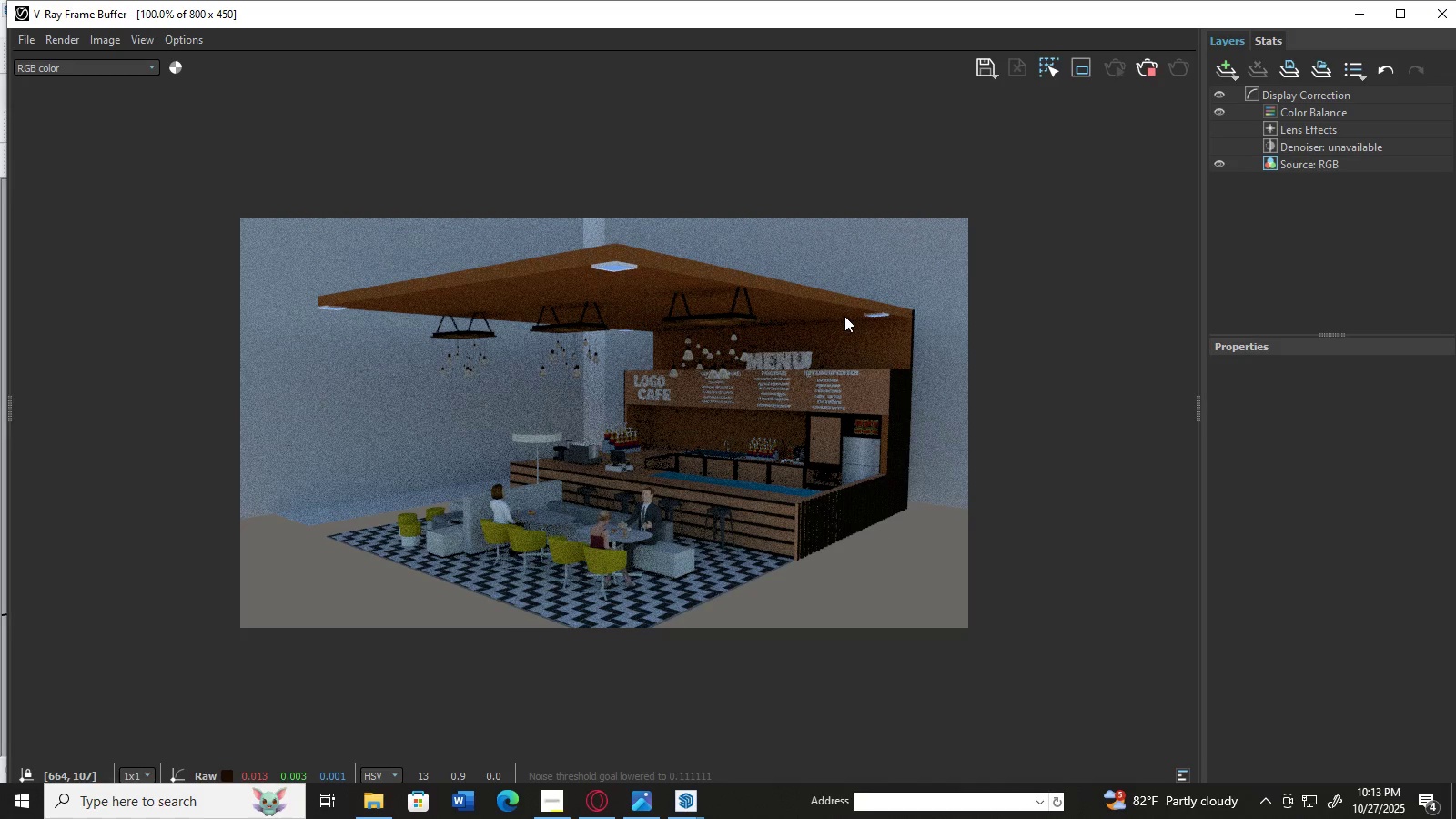 
wait(22.91)
 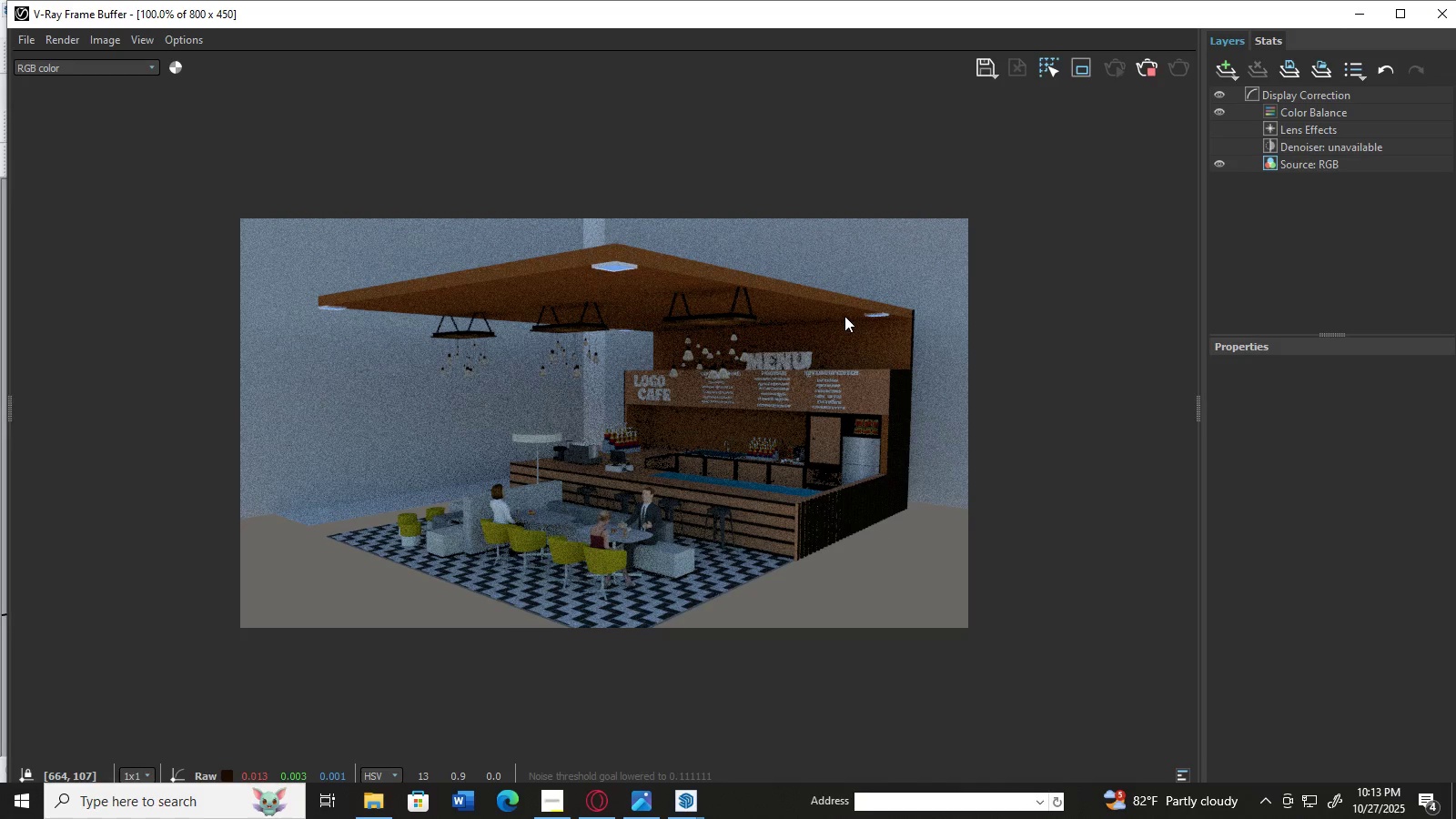 
left_click([824, 310])
 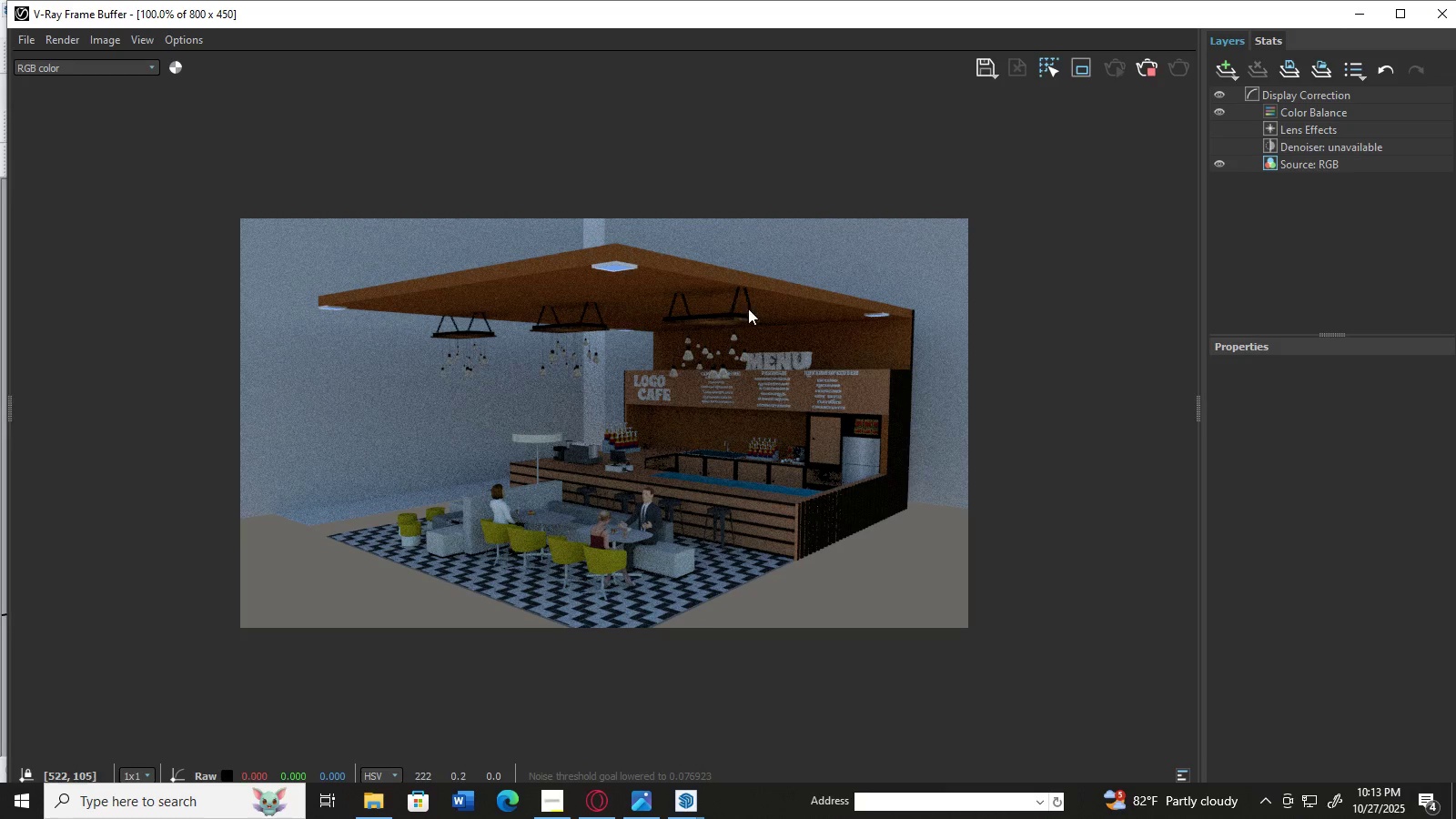 
wait(6.85)
 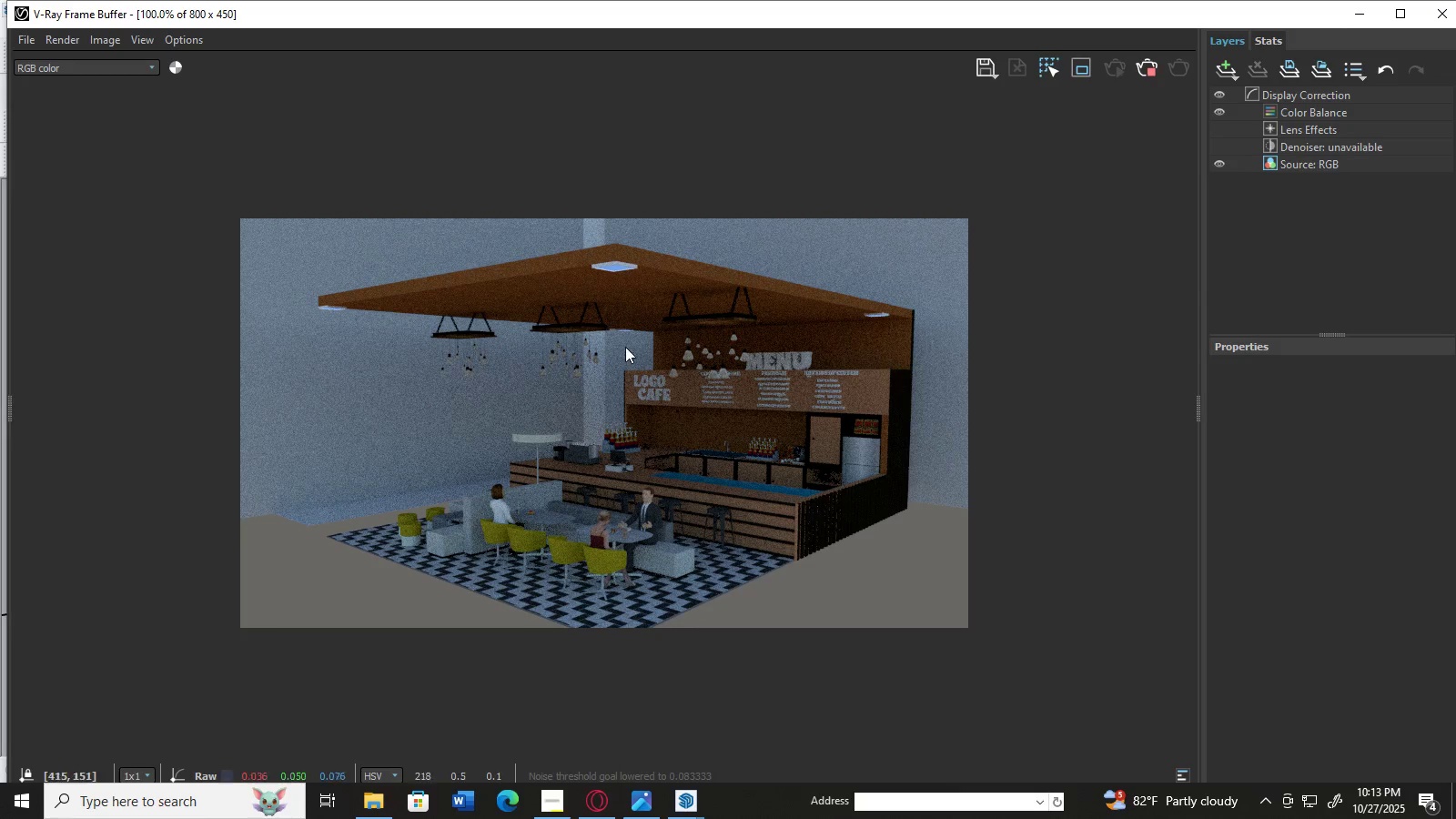 
double_click([896, 362])
 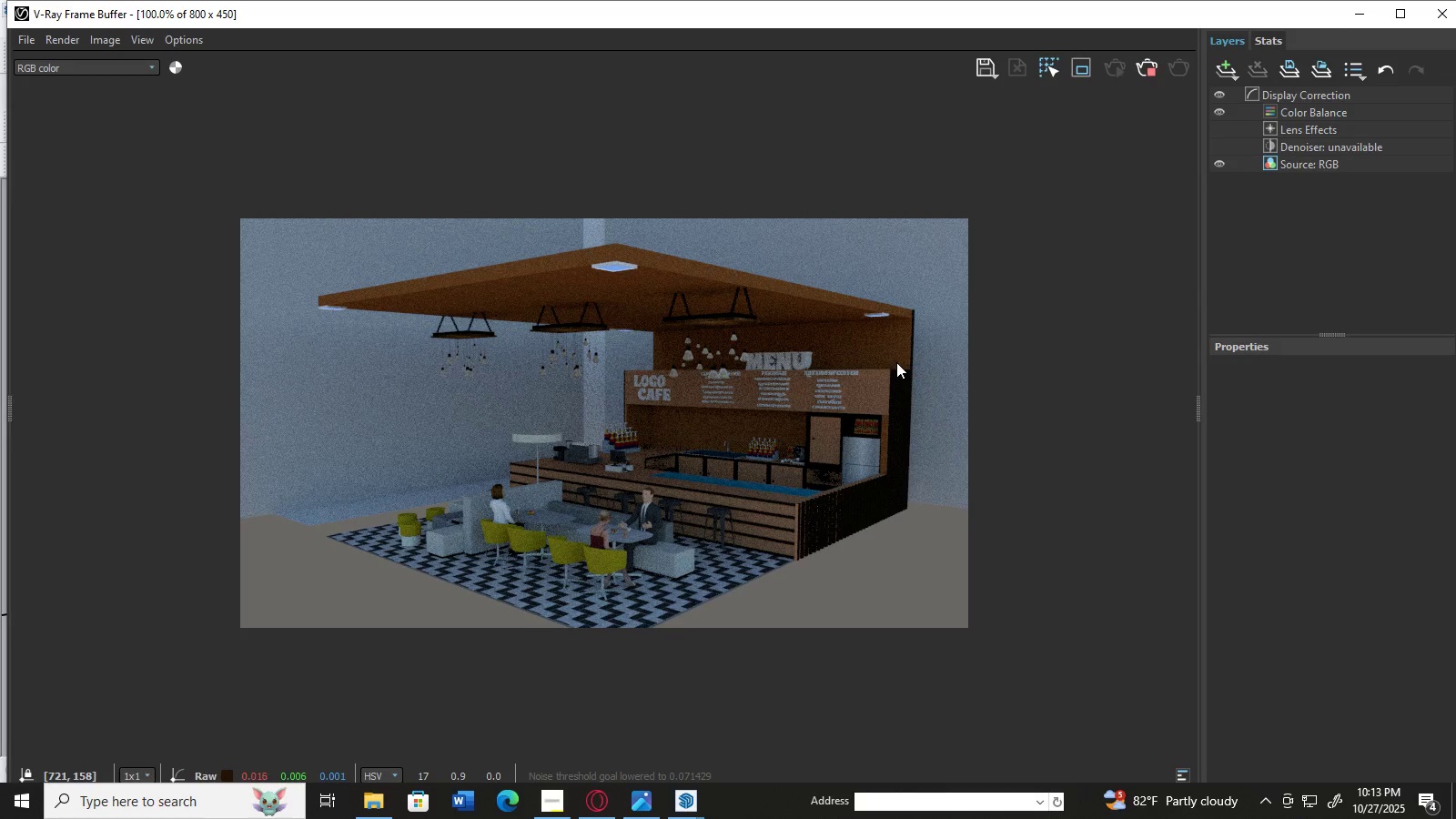 
triple_click([896, 362])
 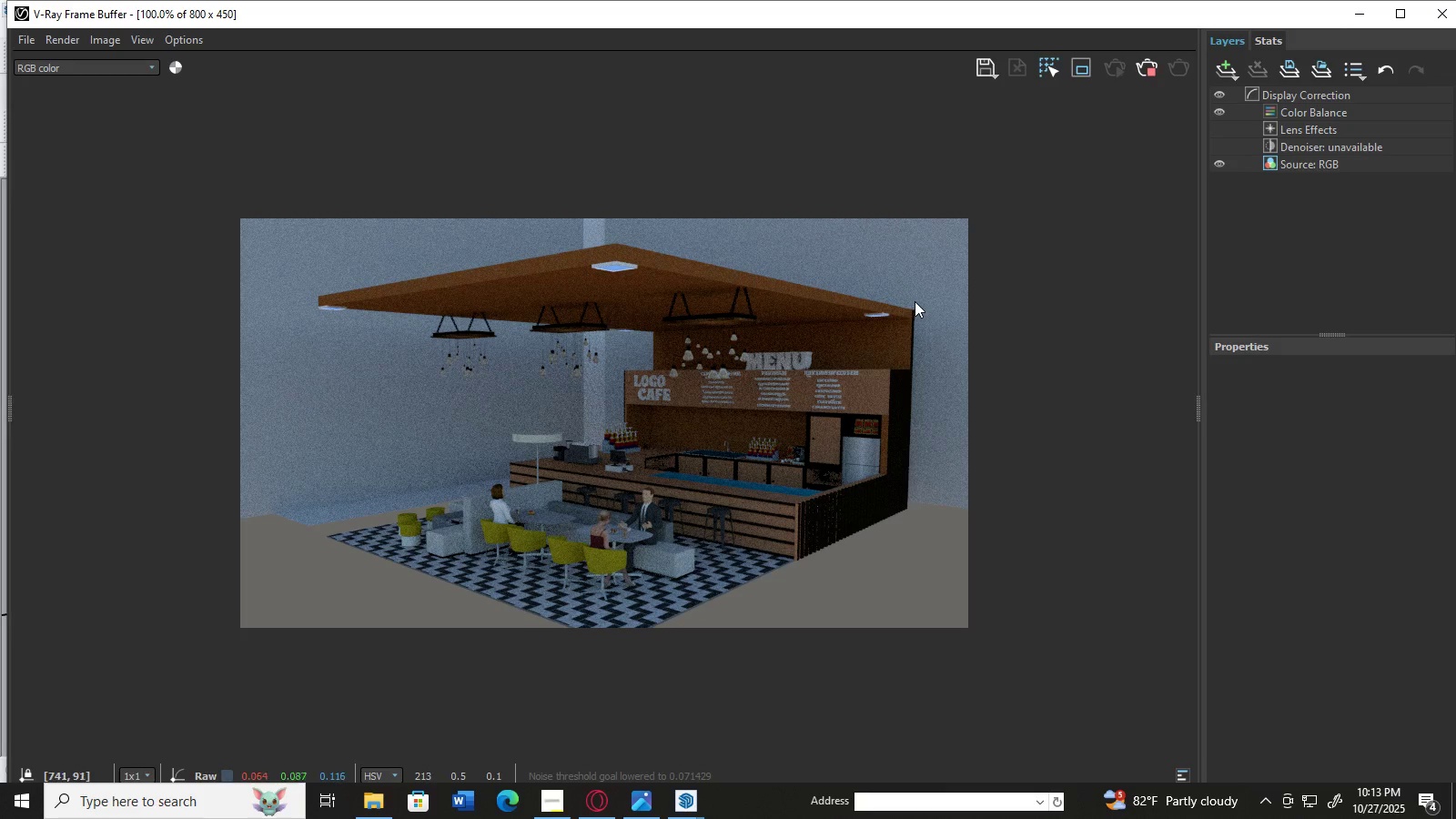 
double_click([915, 301])
 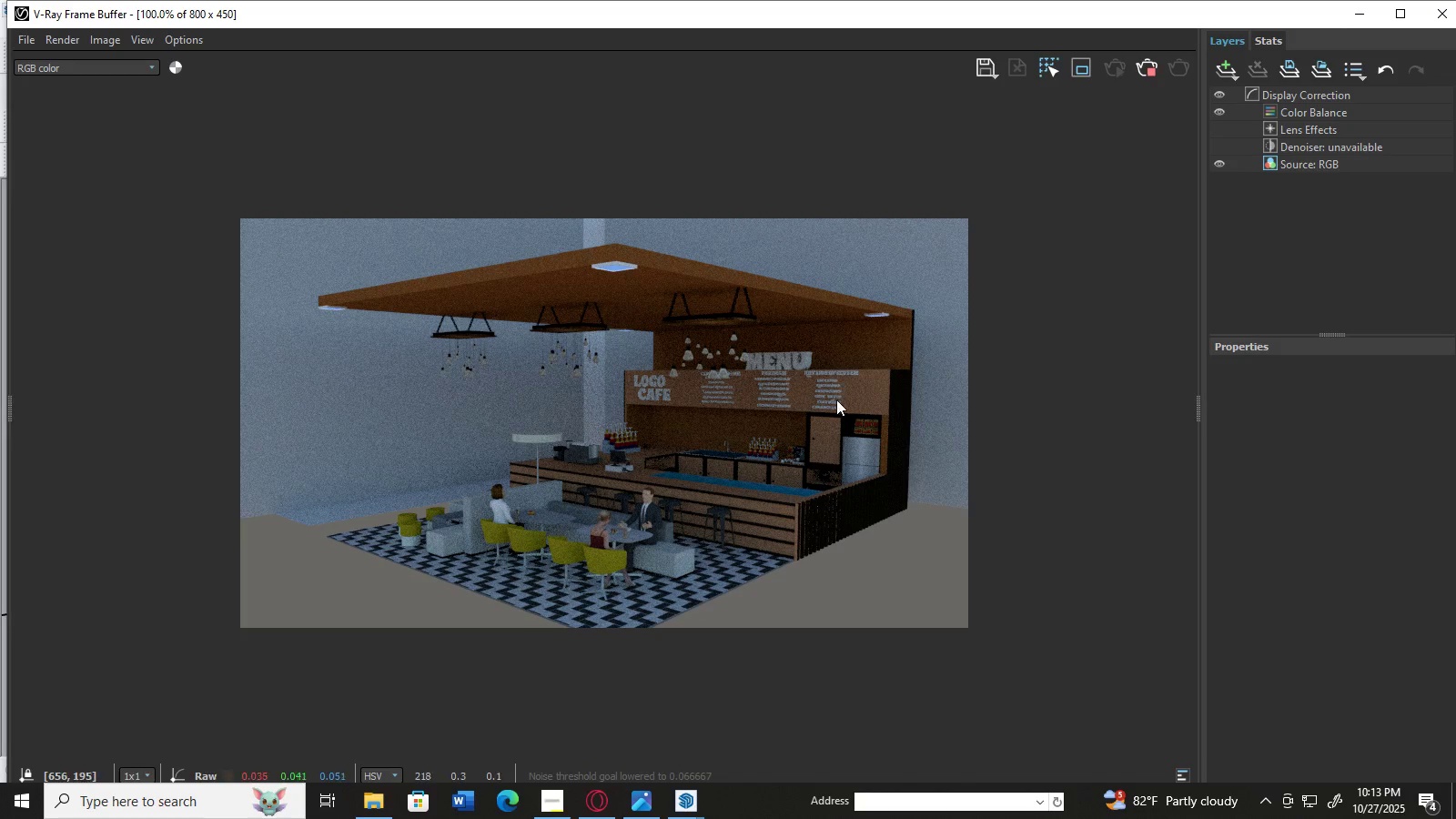 
double_click([909, 372])
 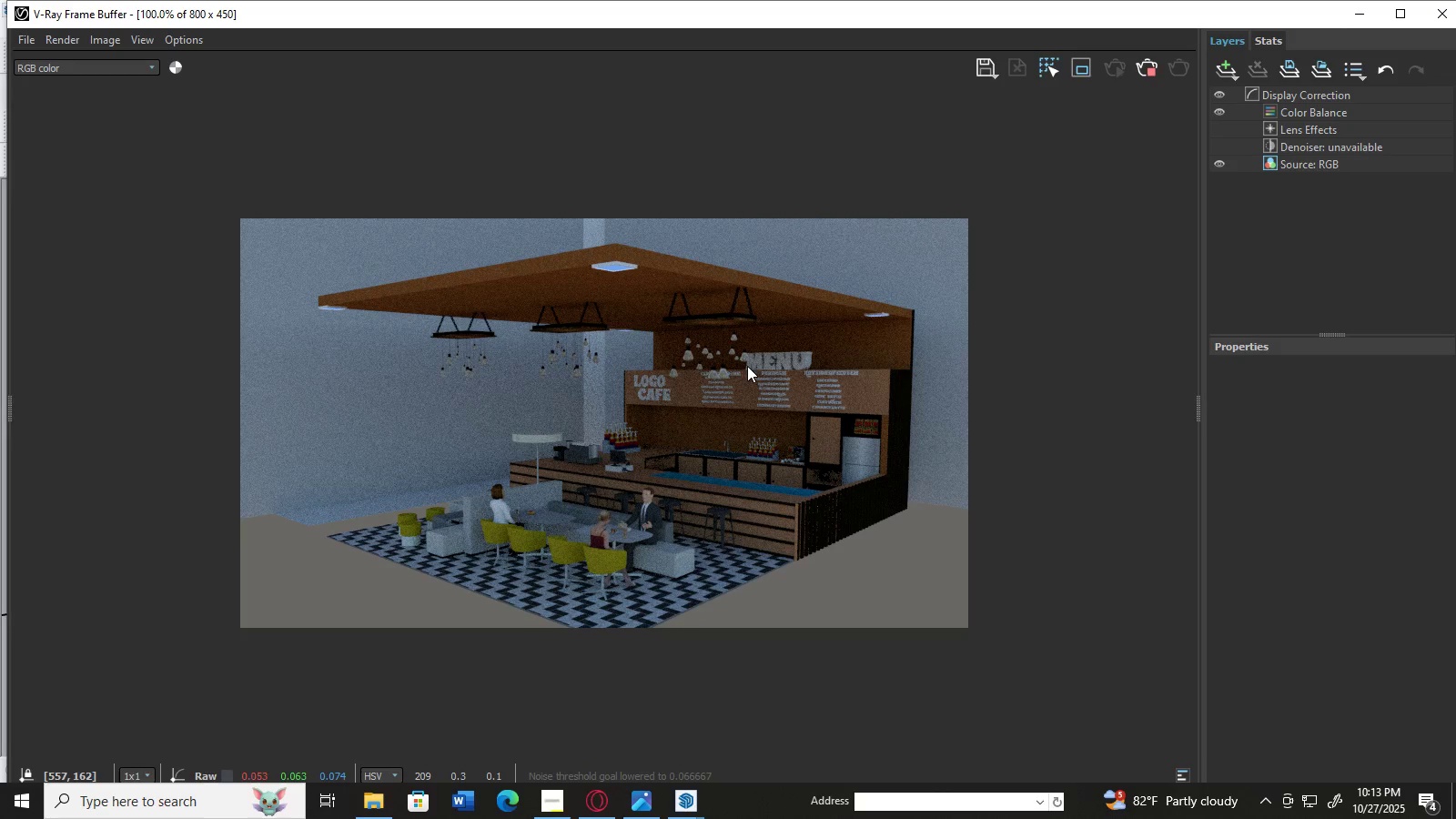 
scroll: coordinate [747, 366], scroll_direction: up, amount: 3.0
 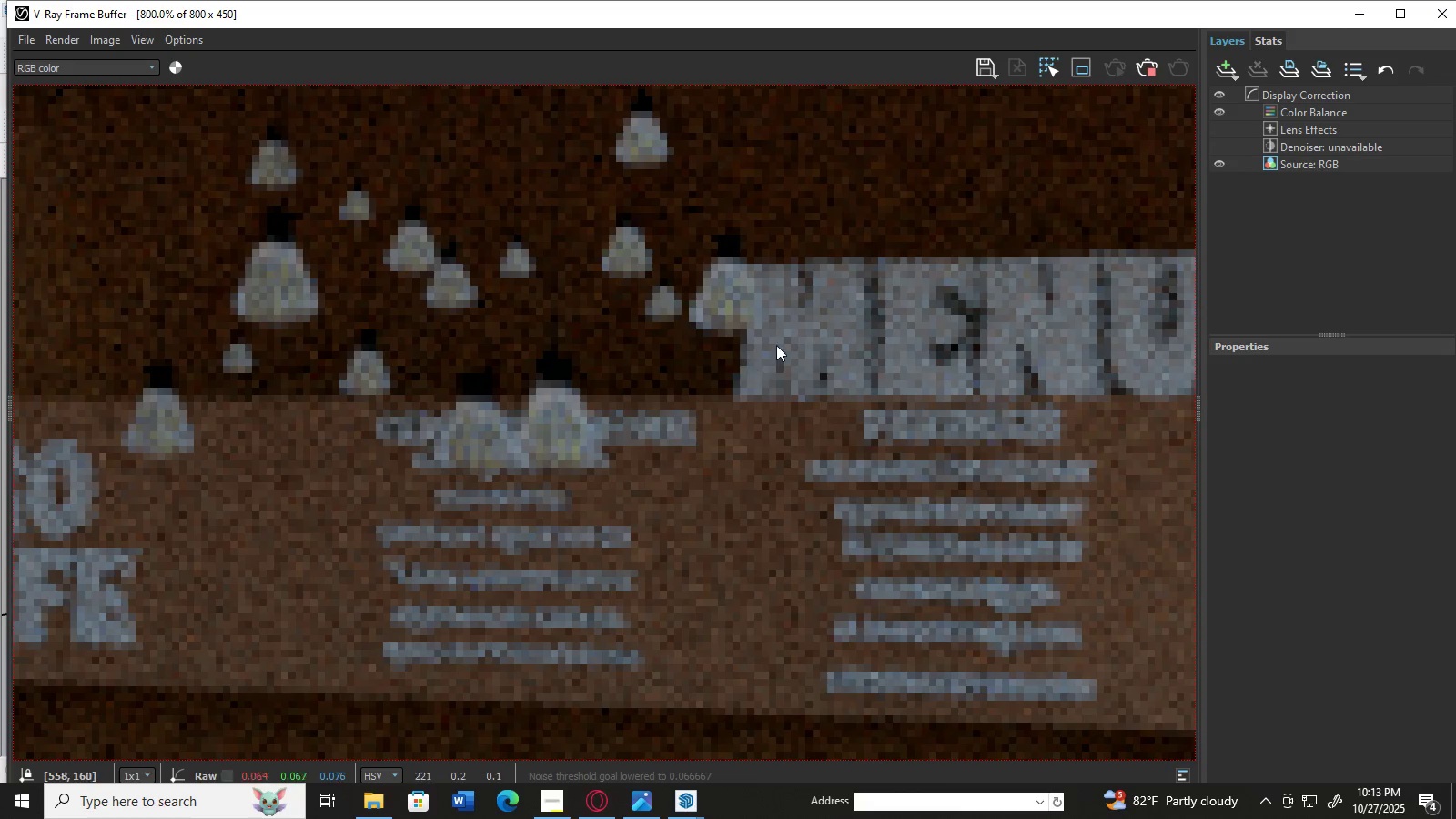 
left_click([796, 334])
 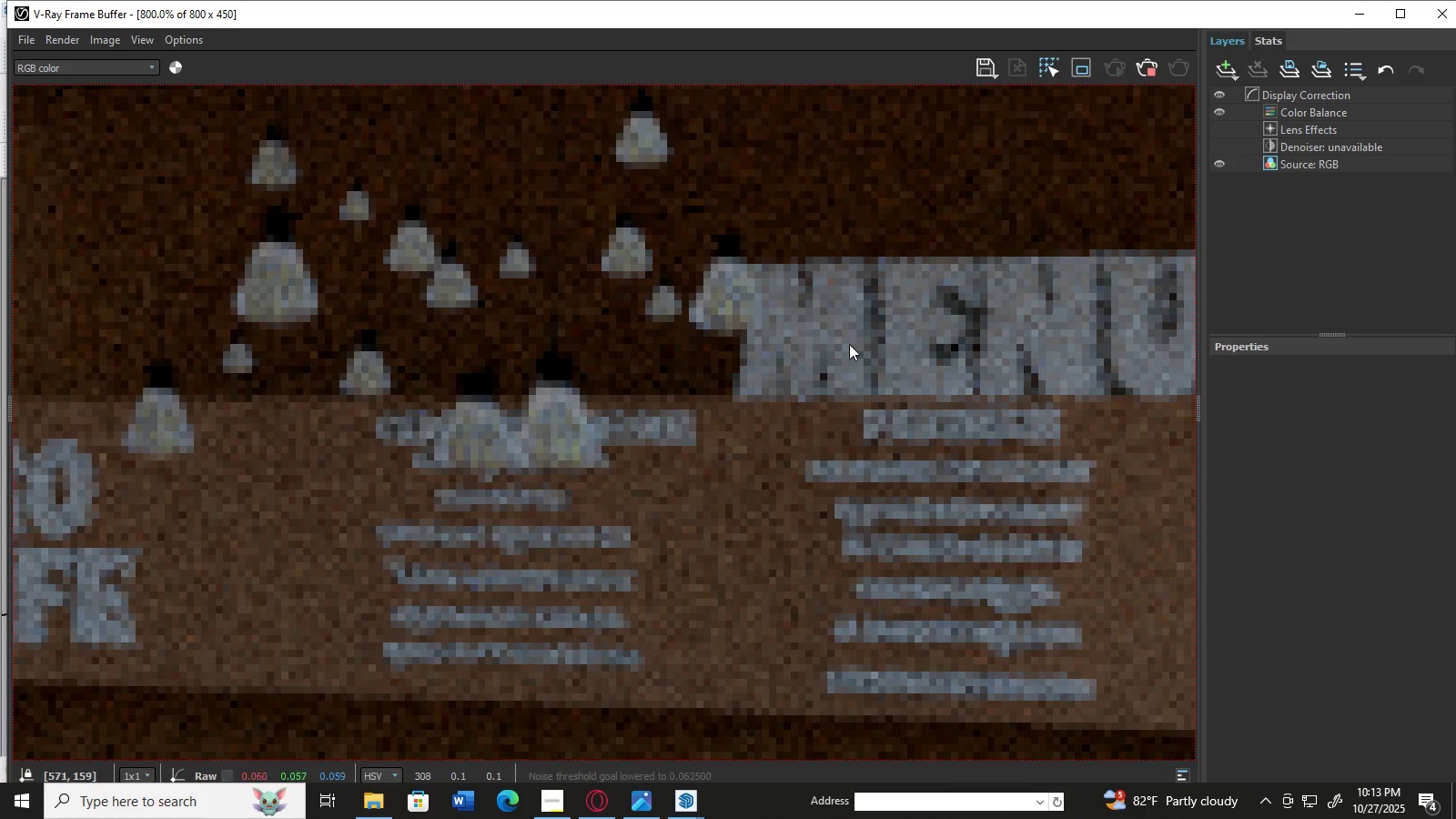 
scroll: coordinate [850, 354], scroll_direction: down, amount: 3.0
 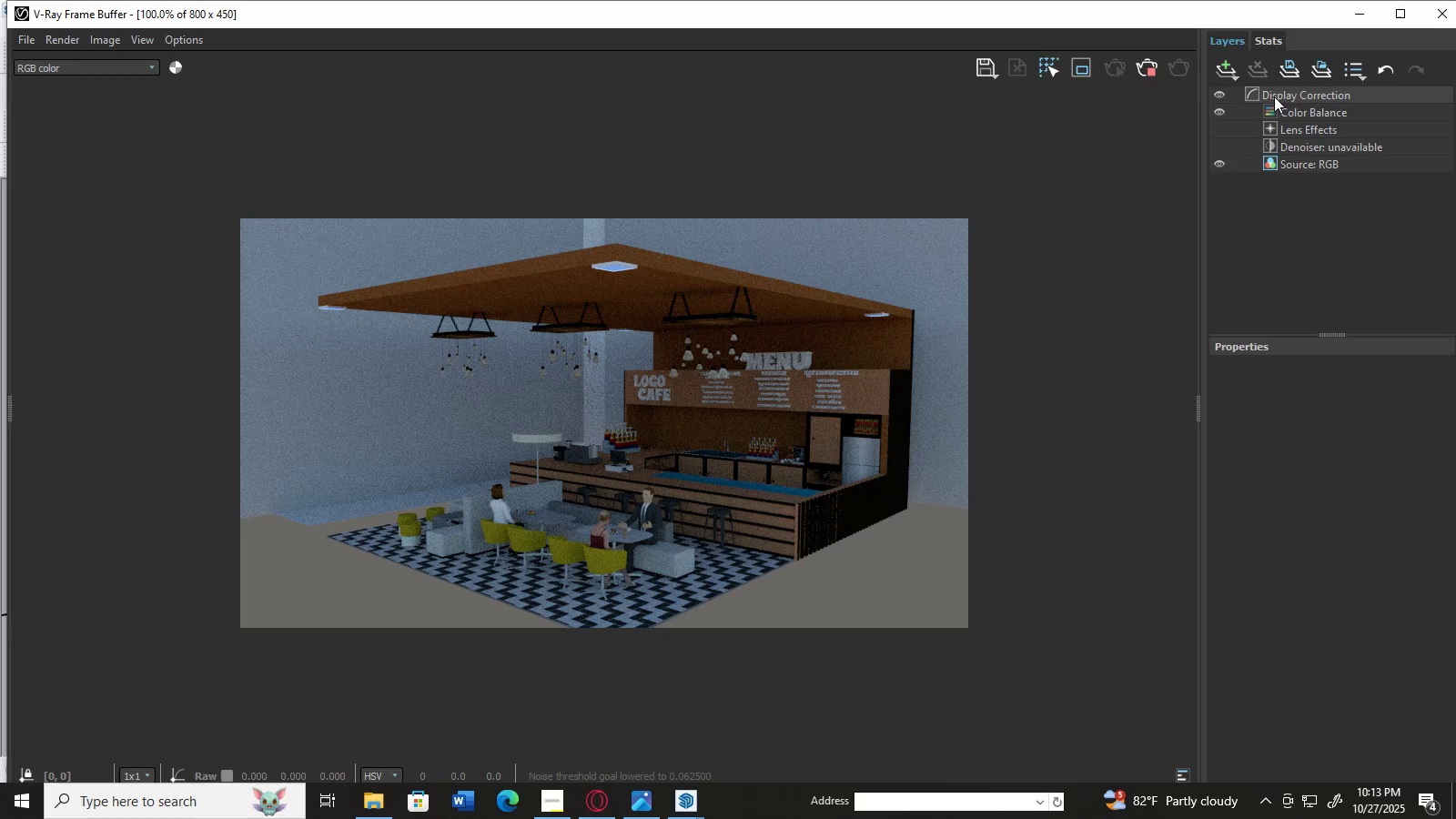 
left_click([1274, 96])
 